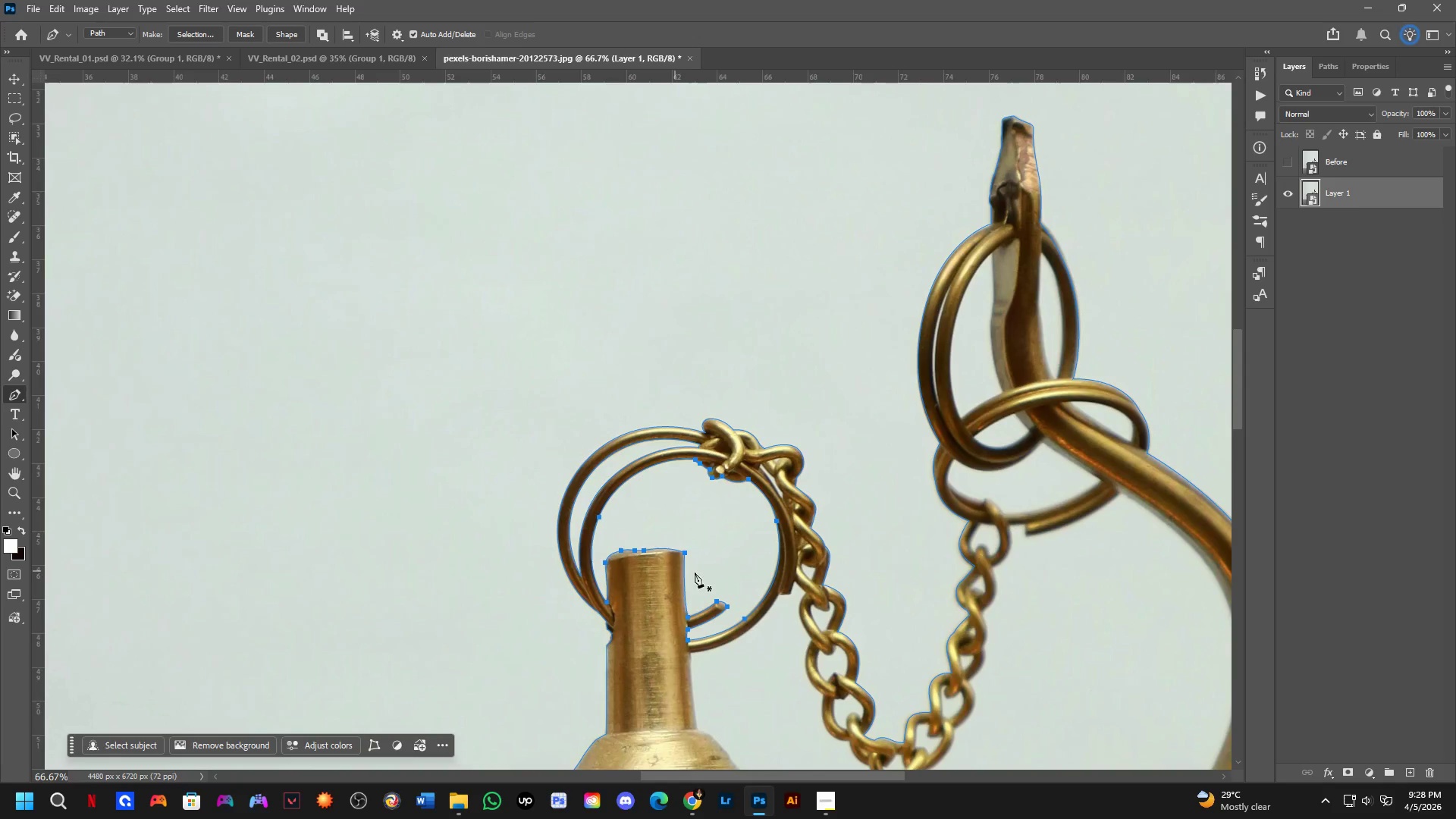 
key(Shift+ShiftLeft)
 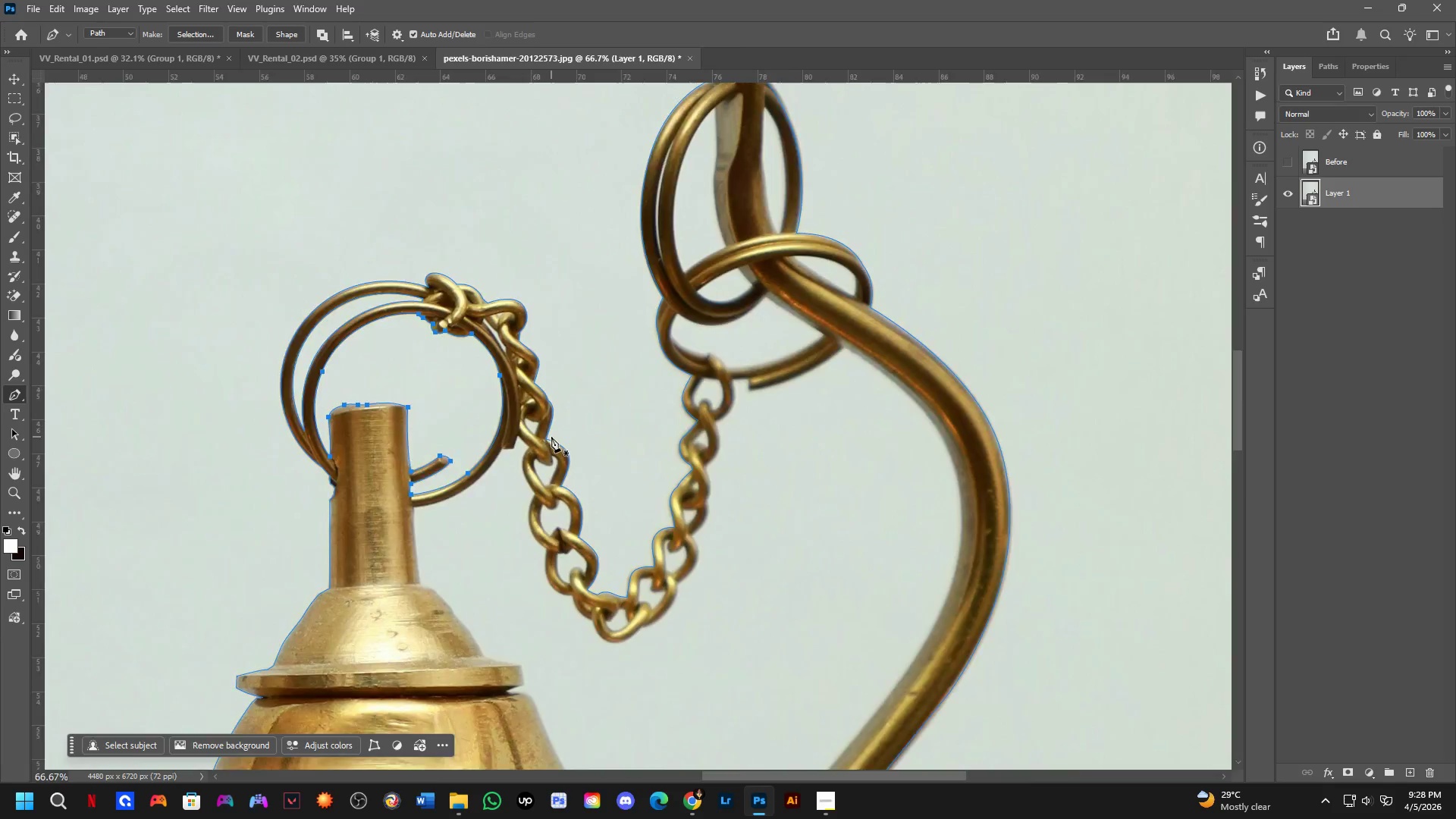 
key(Shift+ShiftLeft)
 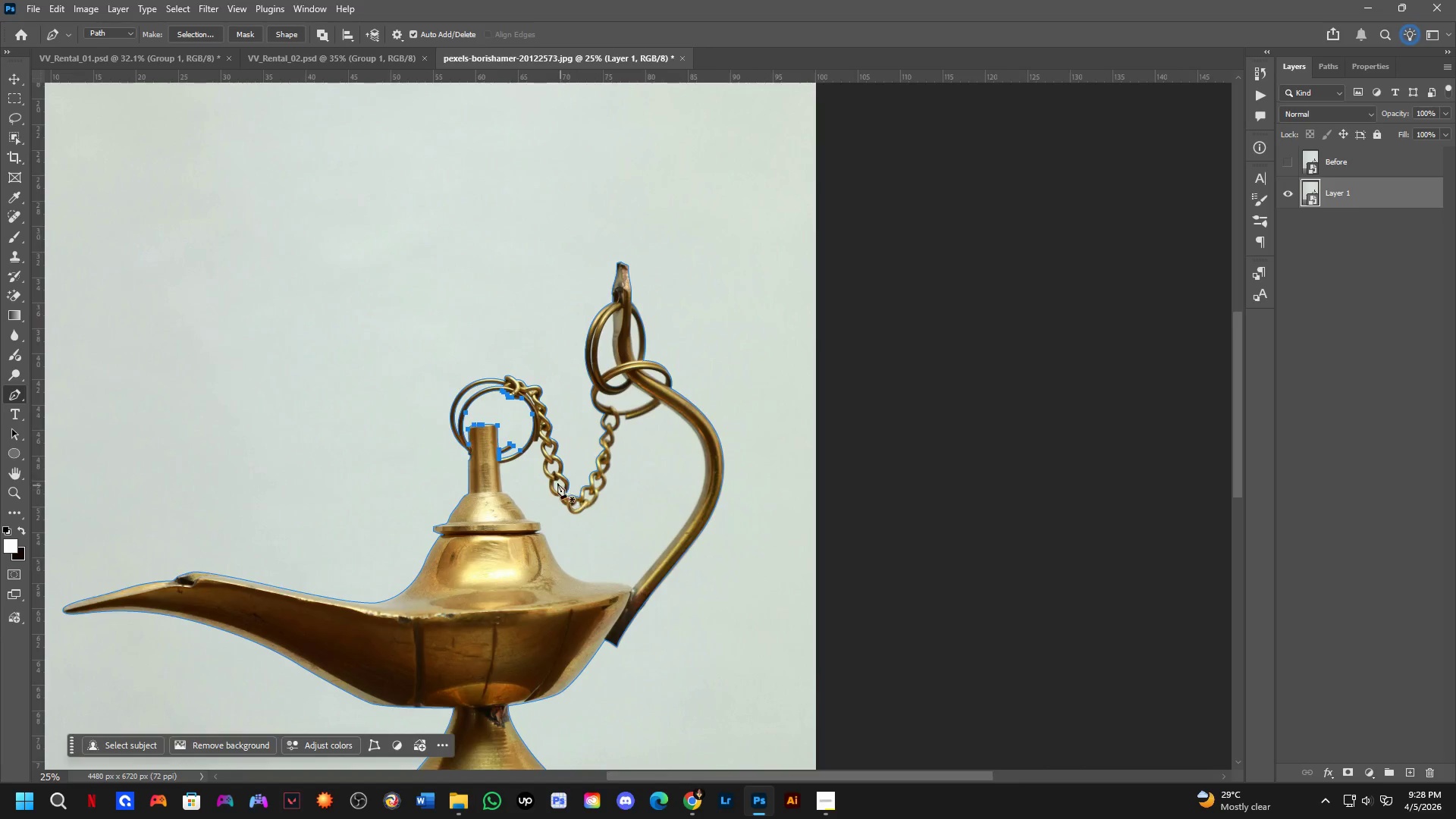 
scroll: coordinate [552, 437], scroll_direction: down, amount: 3.0
 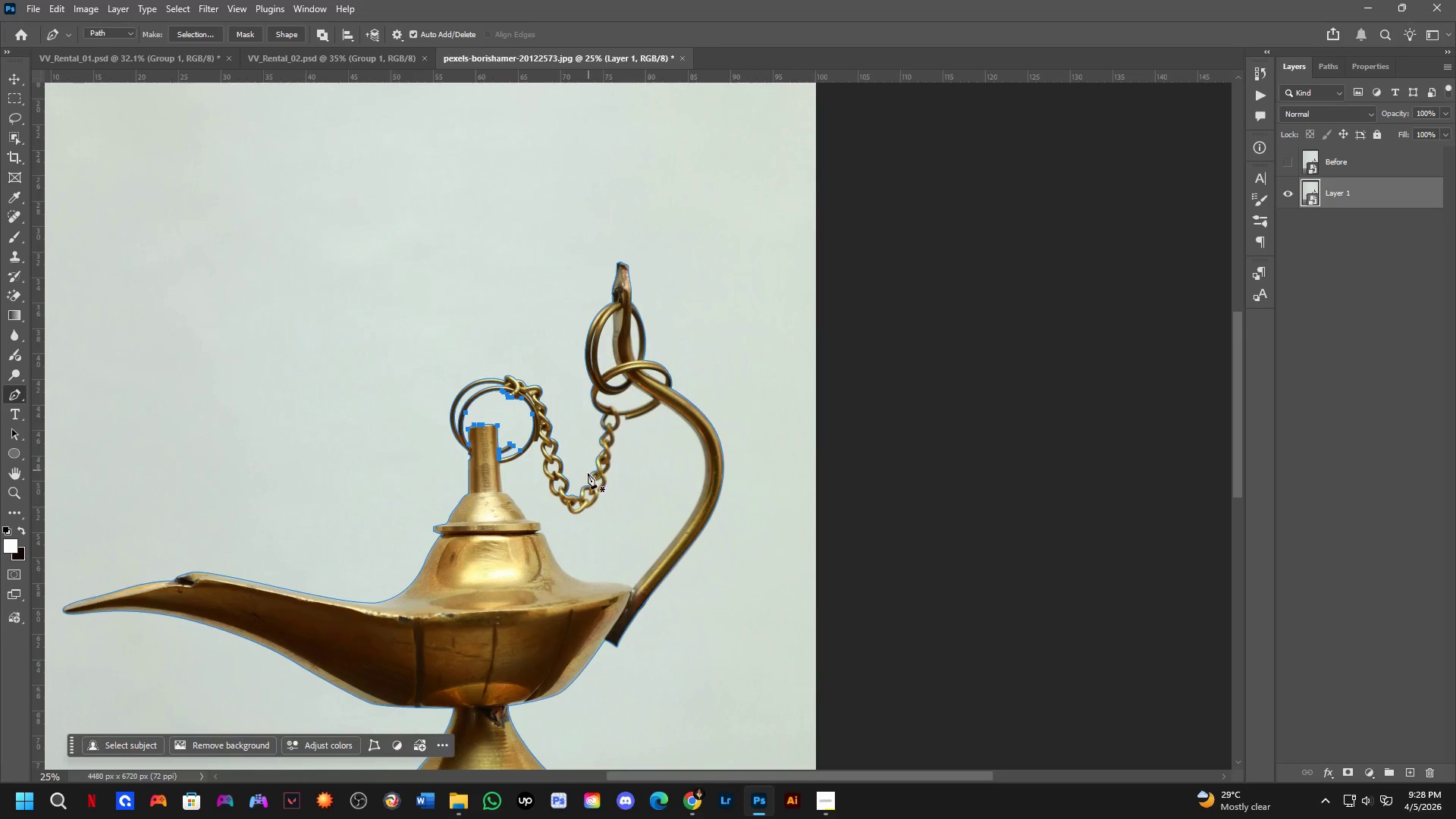 
scroll: coordinate [439, 435], scroll_direction: up, amount: 22.0
 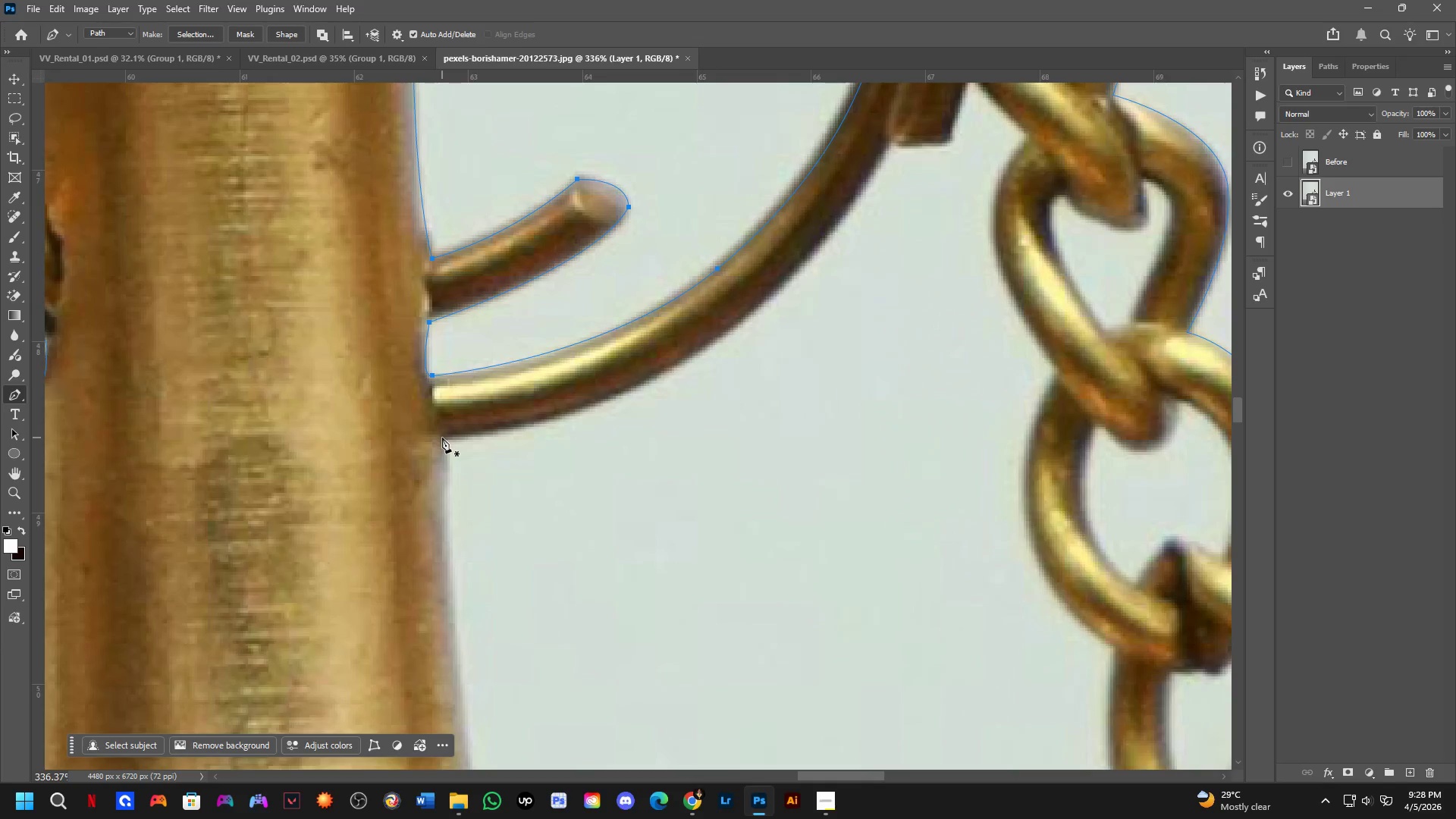 
left_click([442, 438])
 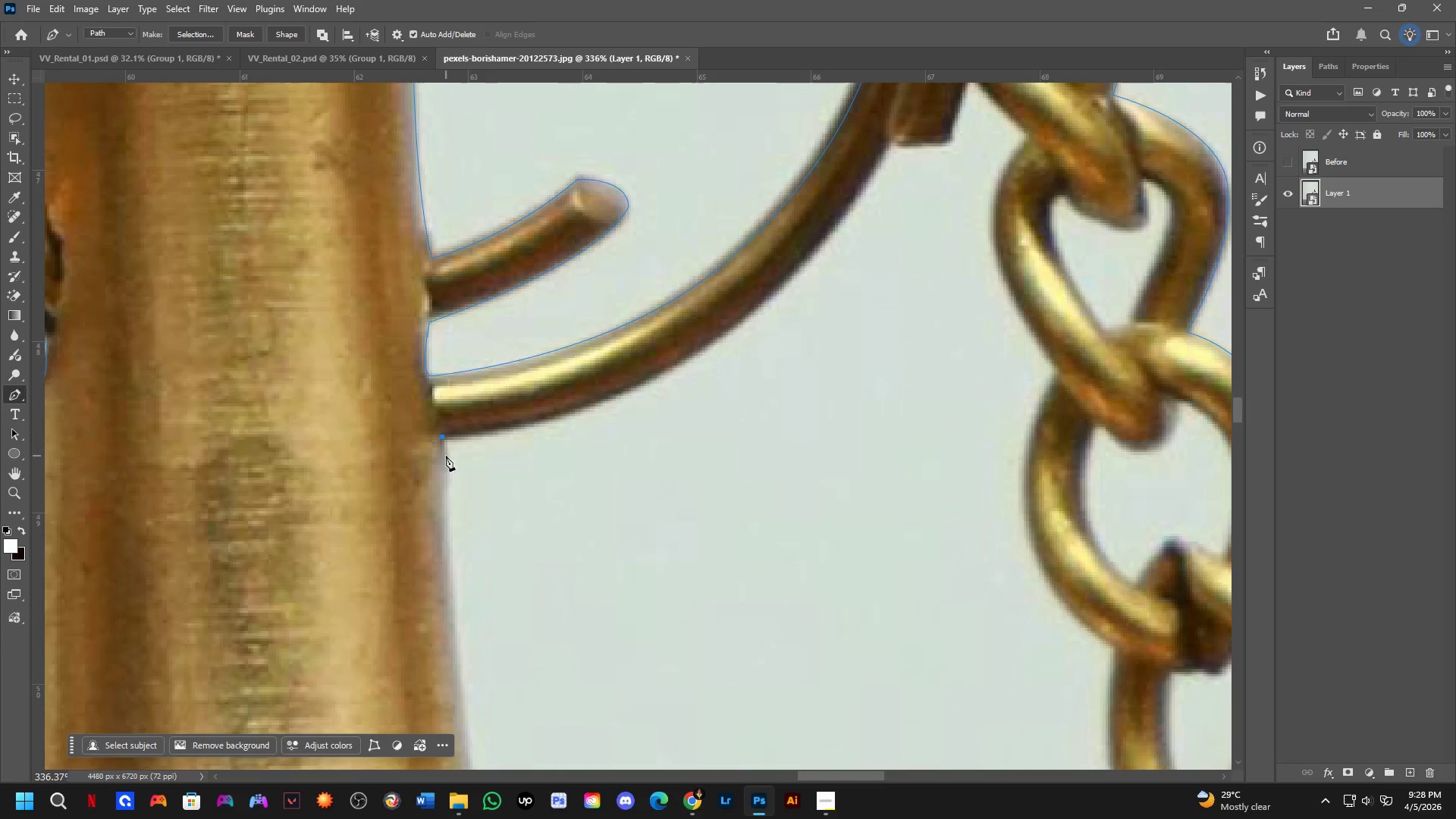 
hold_key(key=Space, duration=0.5)
 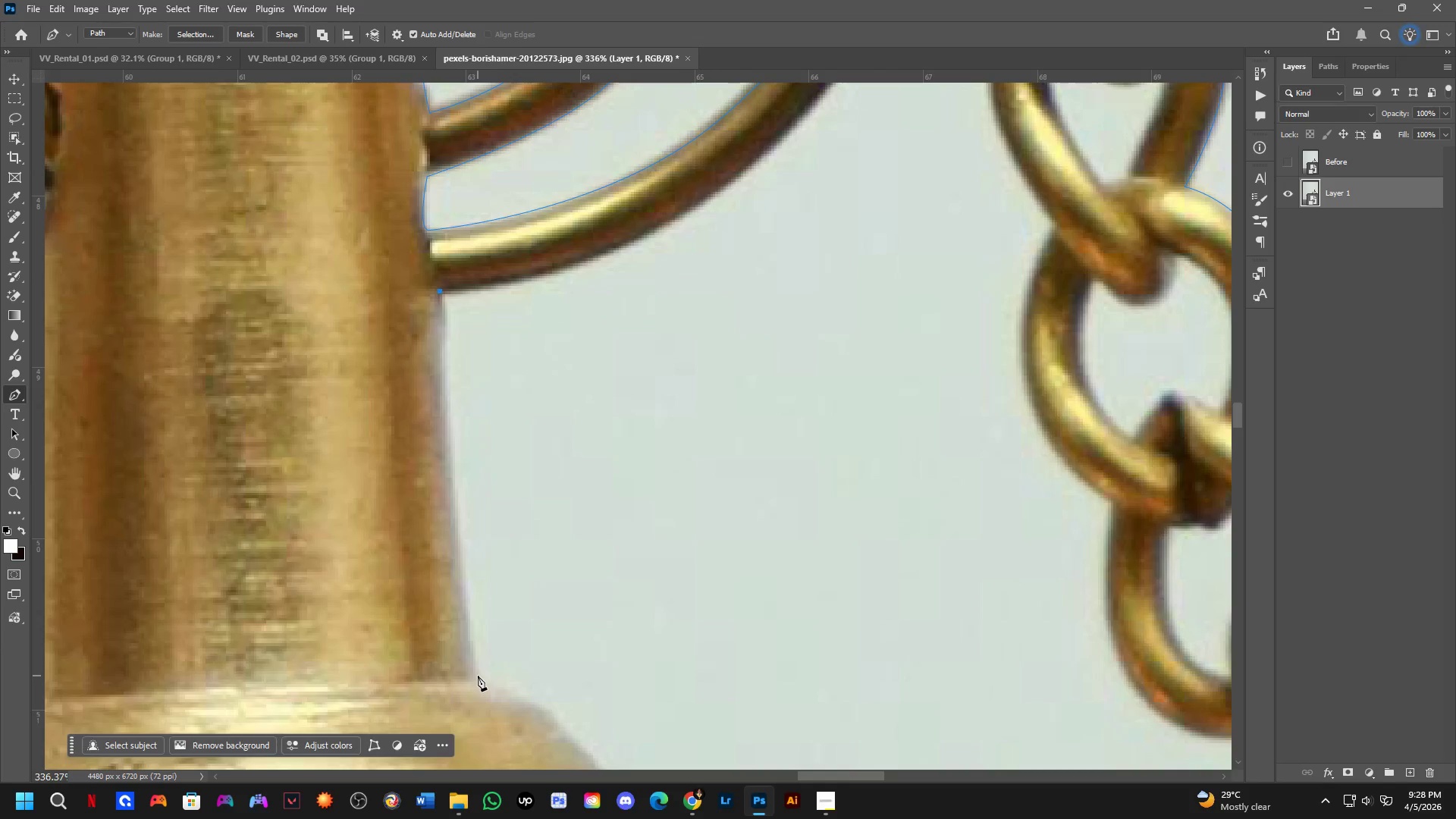 
left_click_drag(start_coordinate=[449, 529], to_coordinate=[447, 384])
 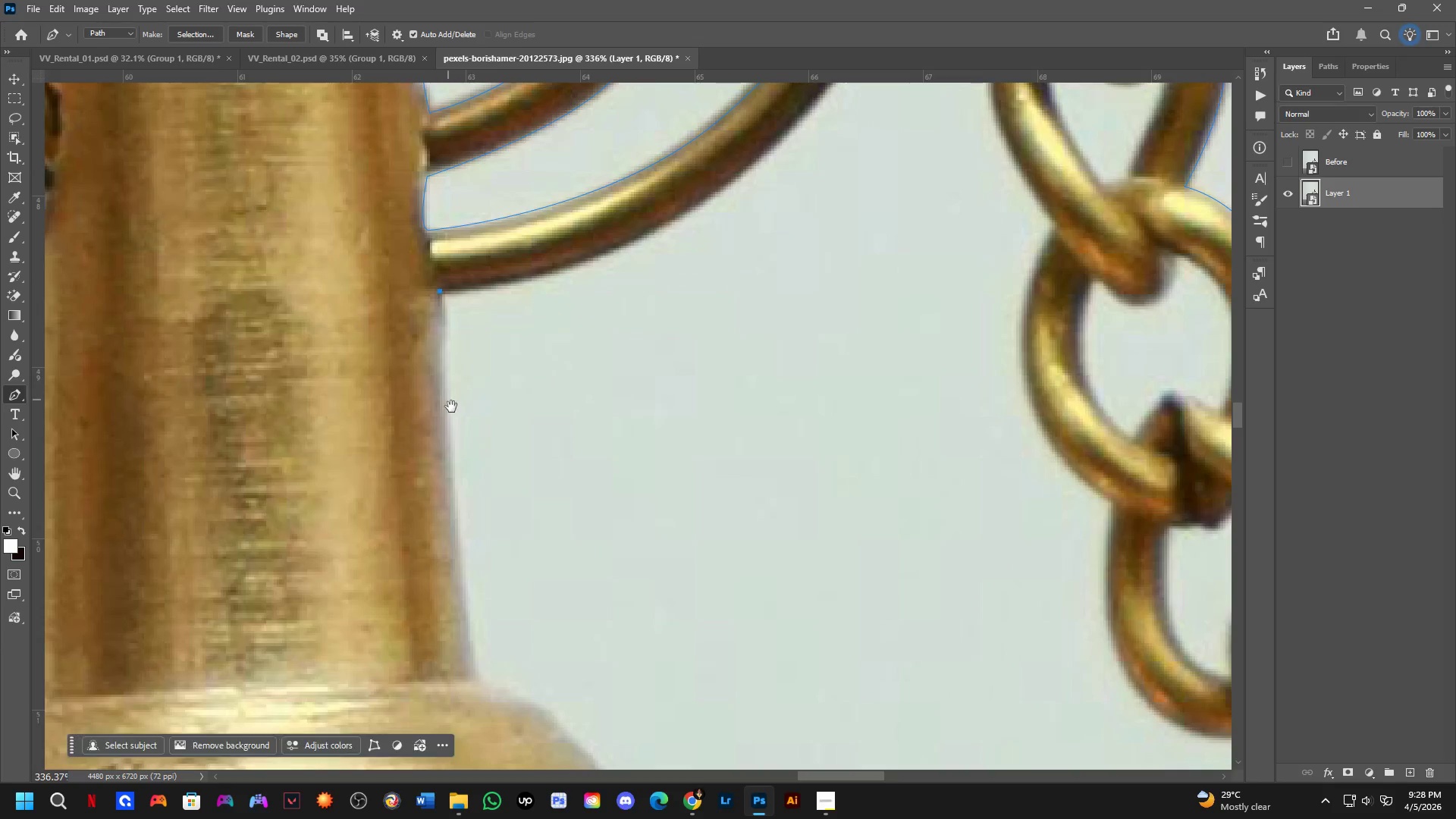 
hold_key(key=Space, duration=2.83)
 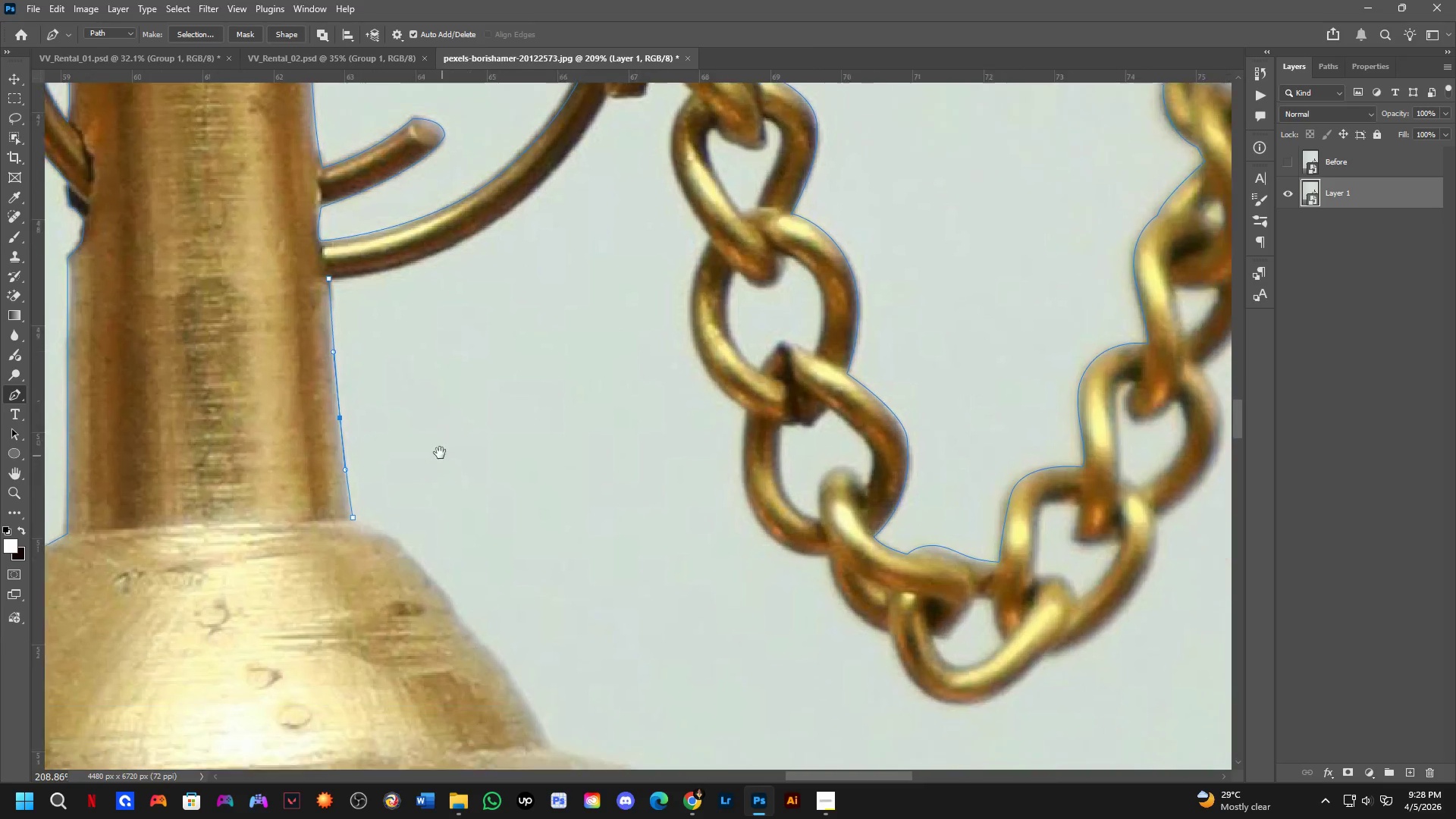 
left_click([478, 676])
 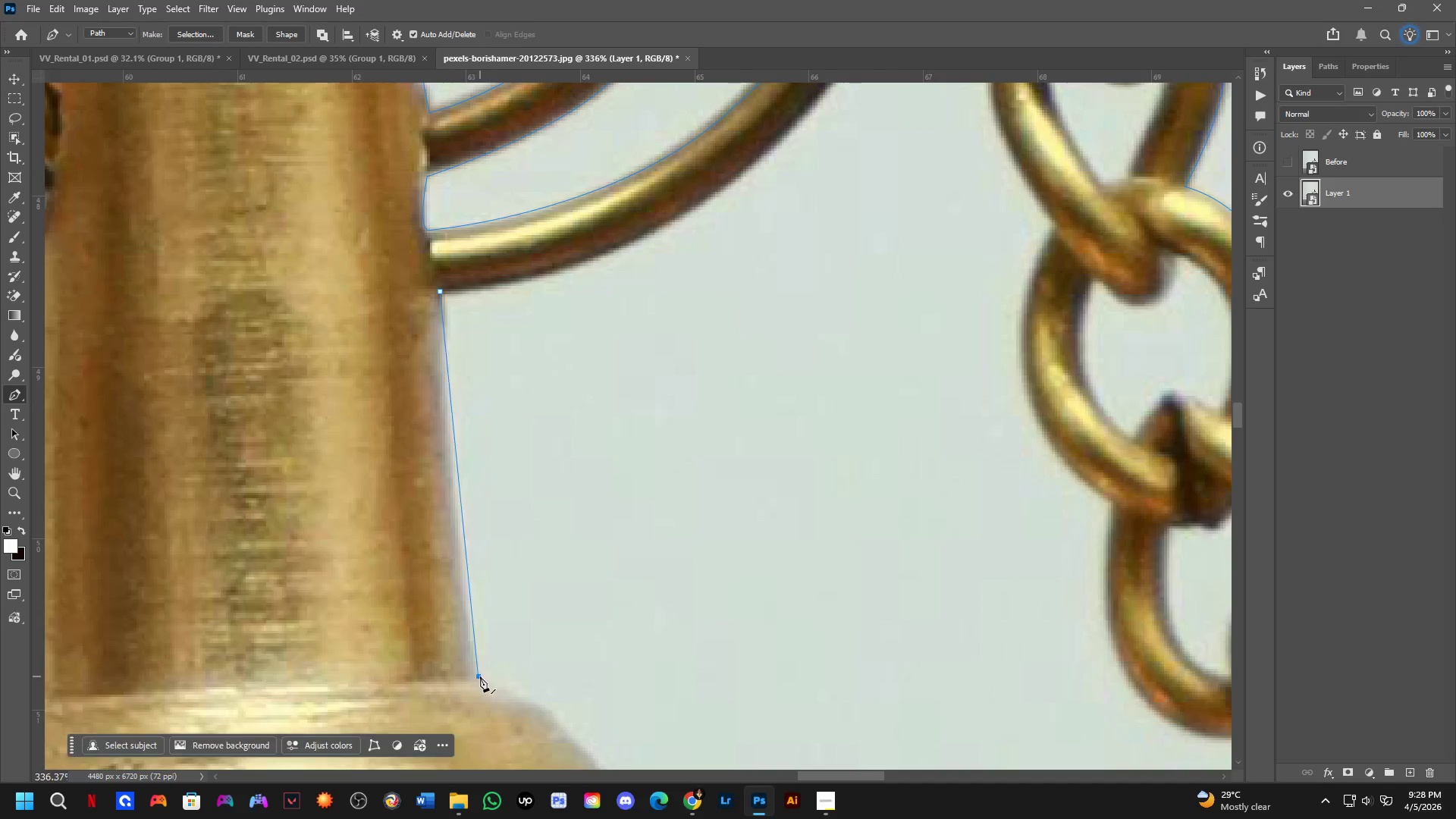 
scroll: coordinate [481, 676], scroll_direction: down, amount: 3.0
 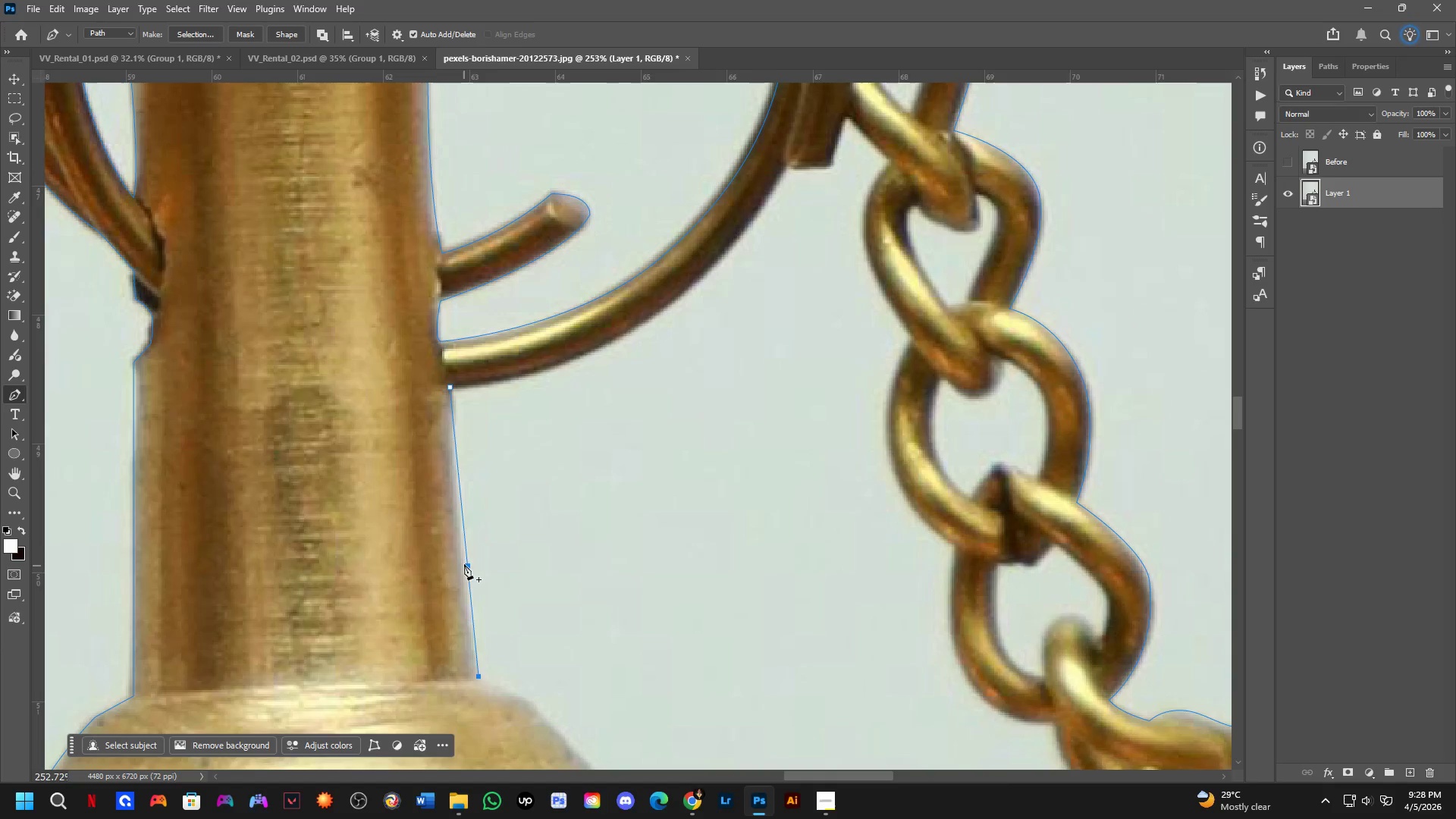 
left_click([466, 558])
 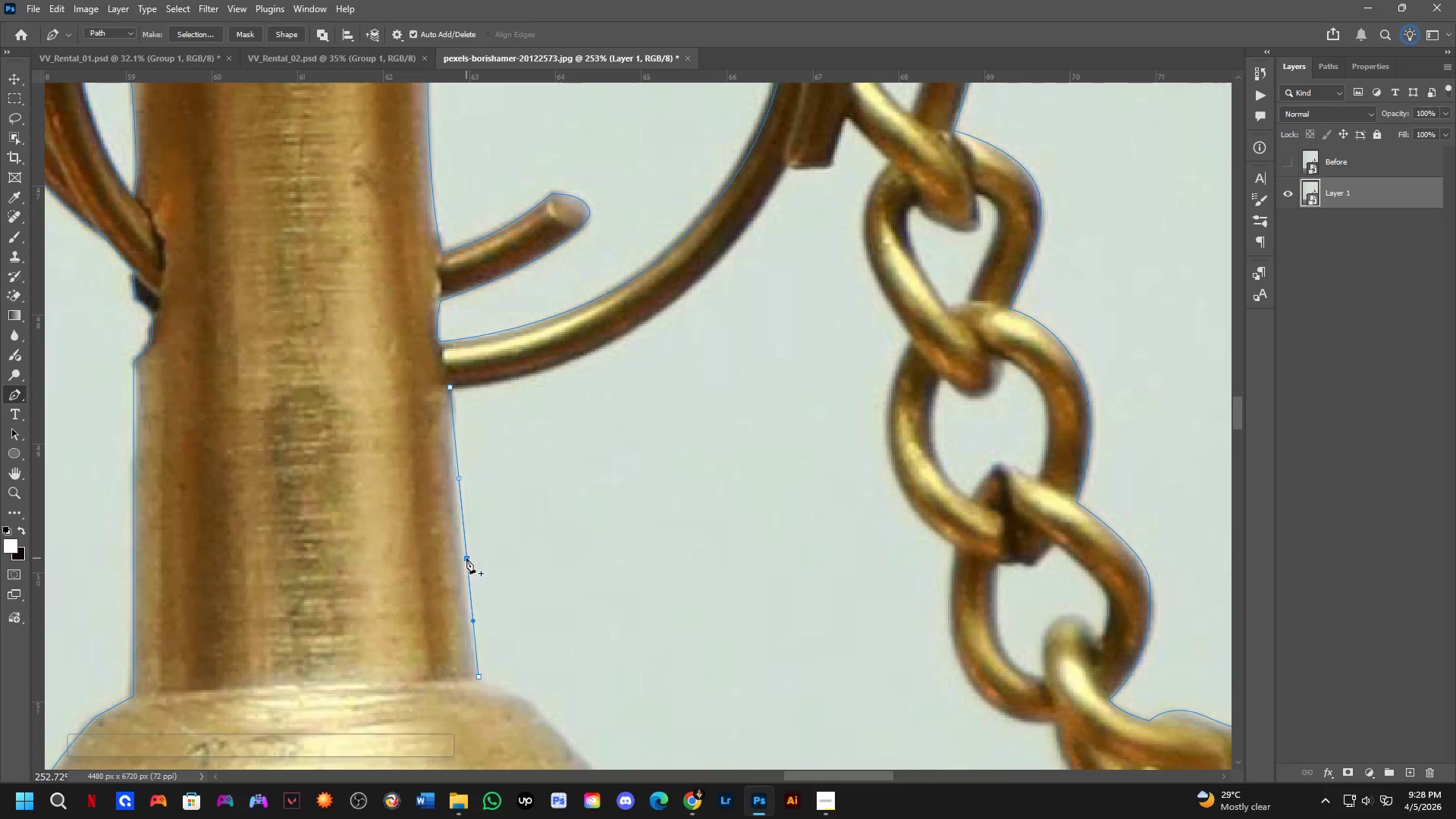 
hold_key(key=ControlLeft, duration=0.7)
left_click_drag(start_coordinate=[466, 558], to_coordinate=[463, 557])
 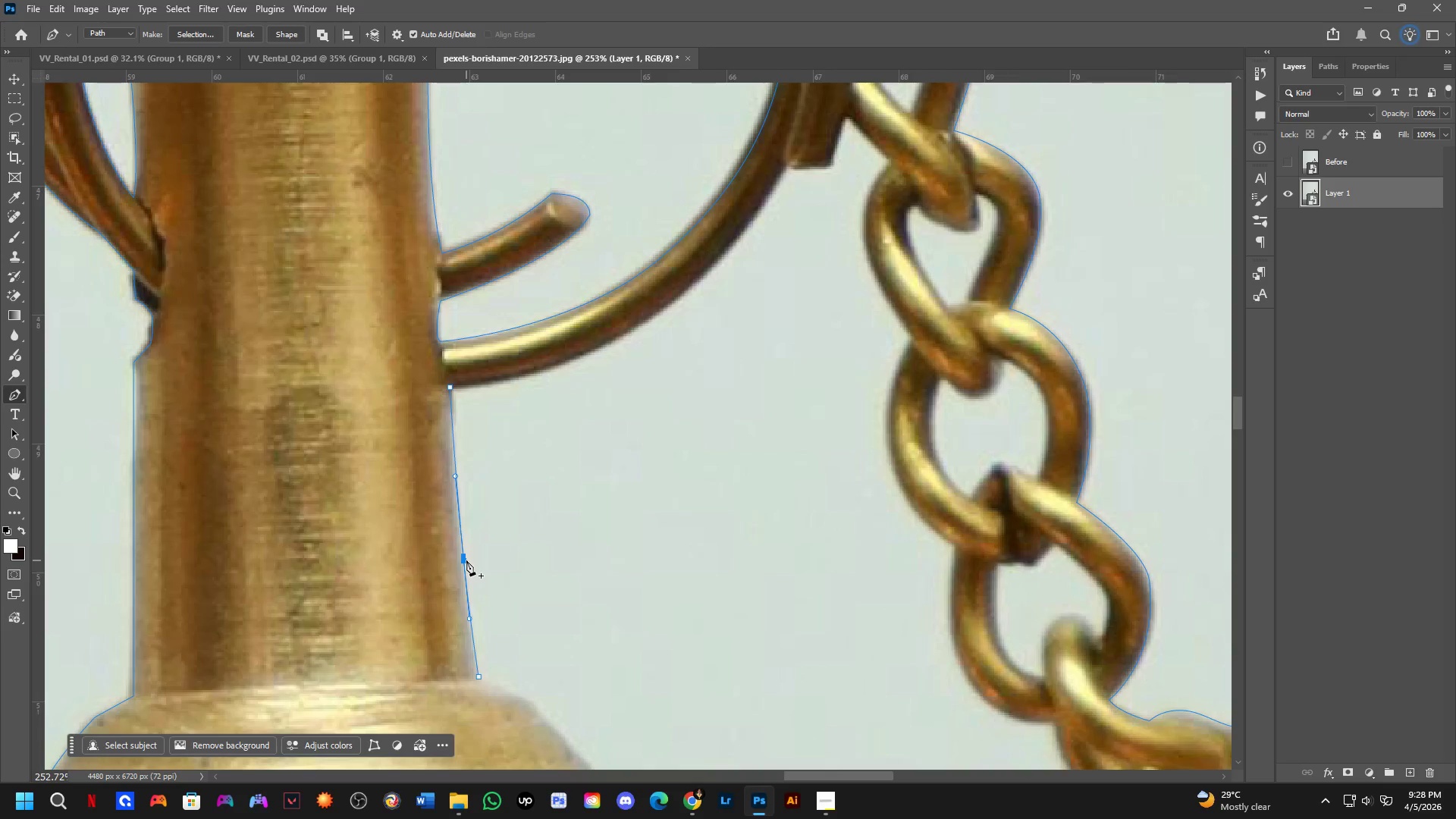 
hold_key(key=Space, duration=0.89)
 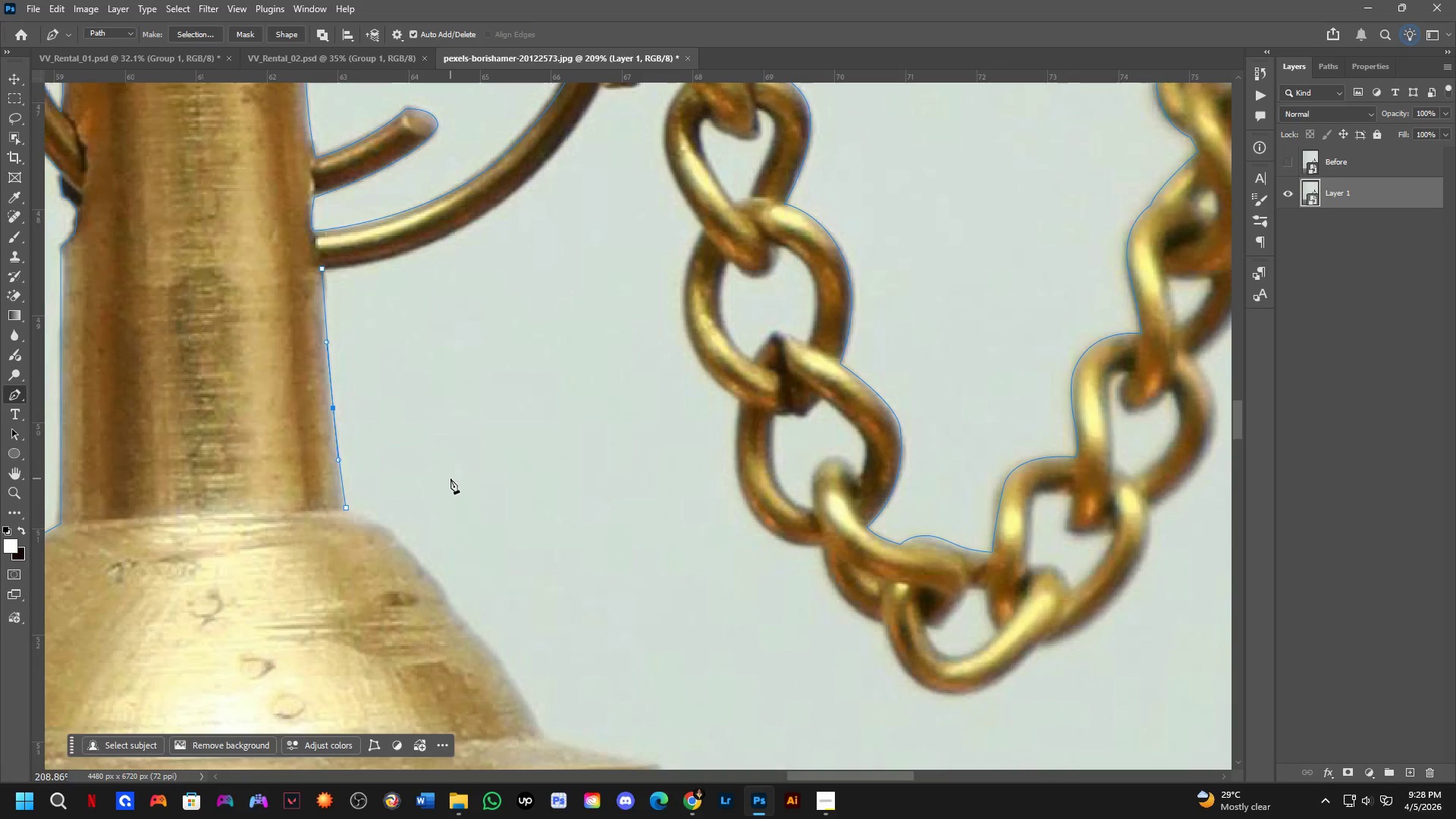 
left_click_drag(start_coordinate=[568, 597], to_coordinate=[437, 448])
 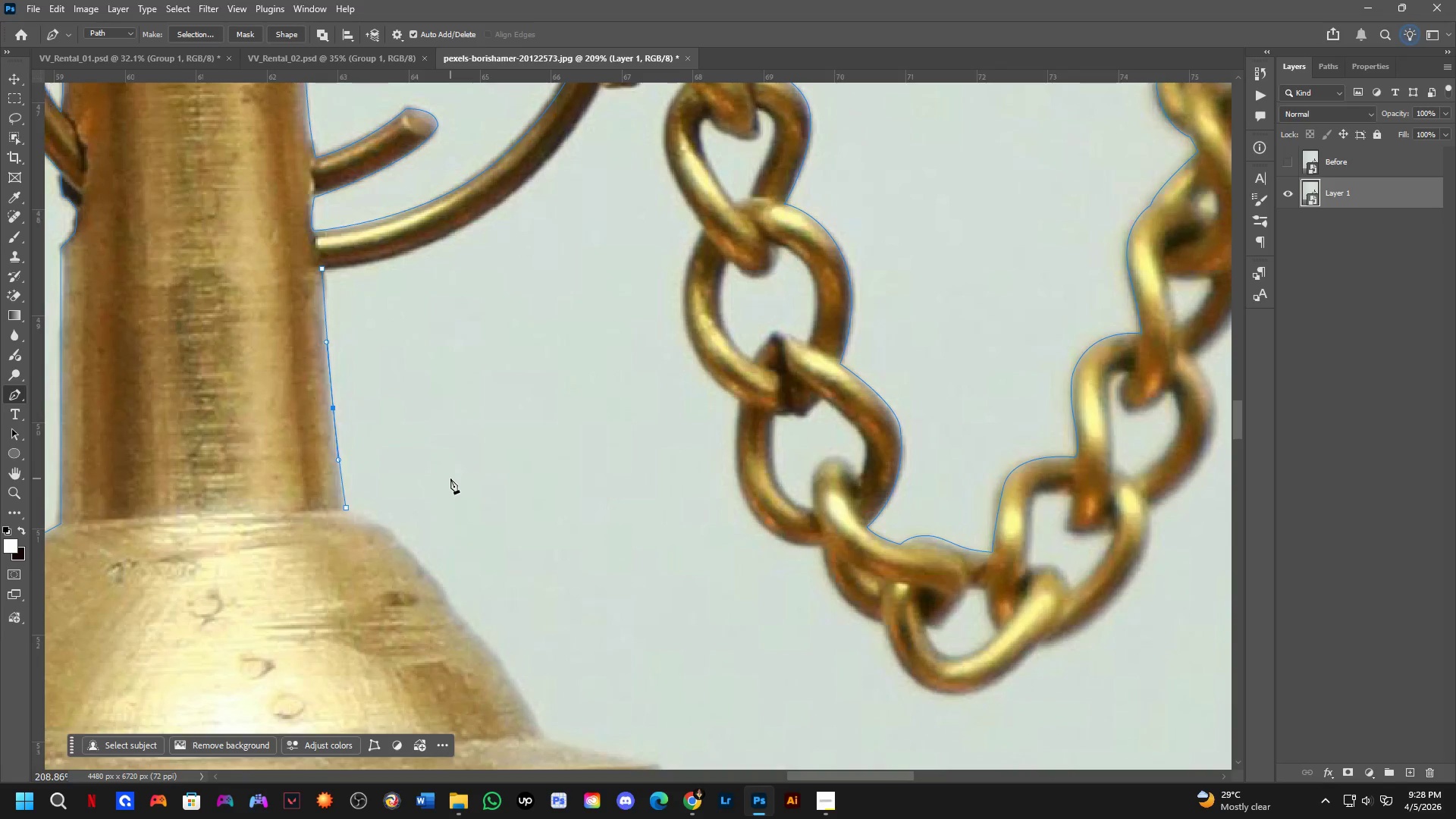 
scroll: coordinate [472, 564], scroll_direction: down, amount: 2.0
 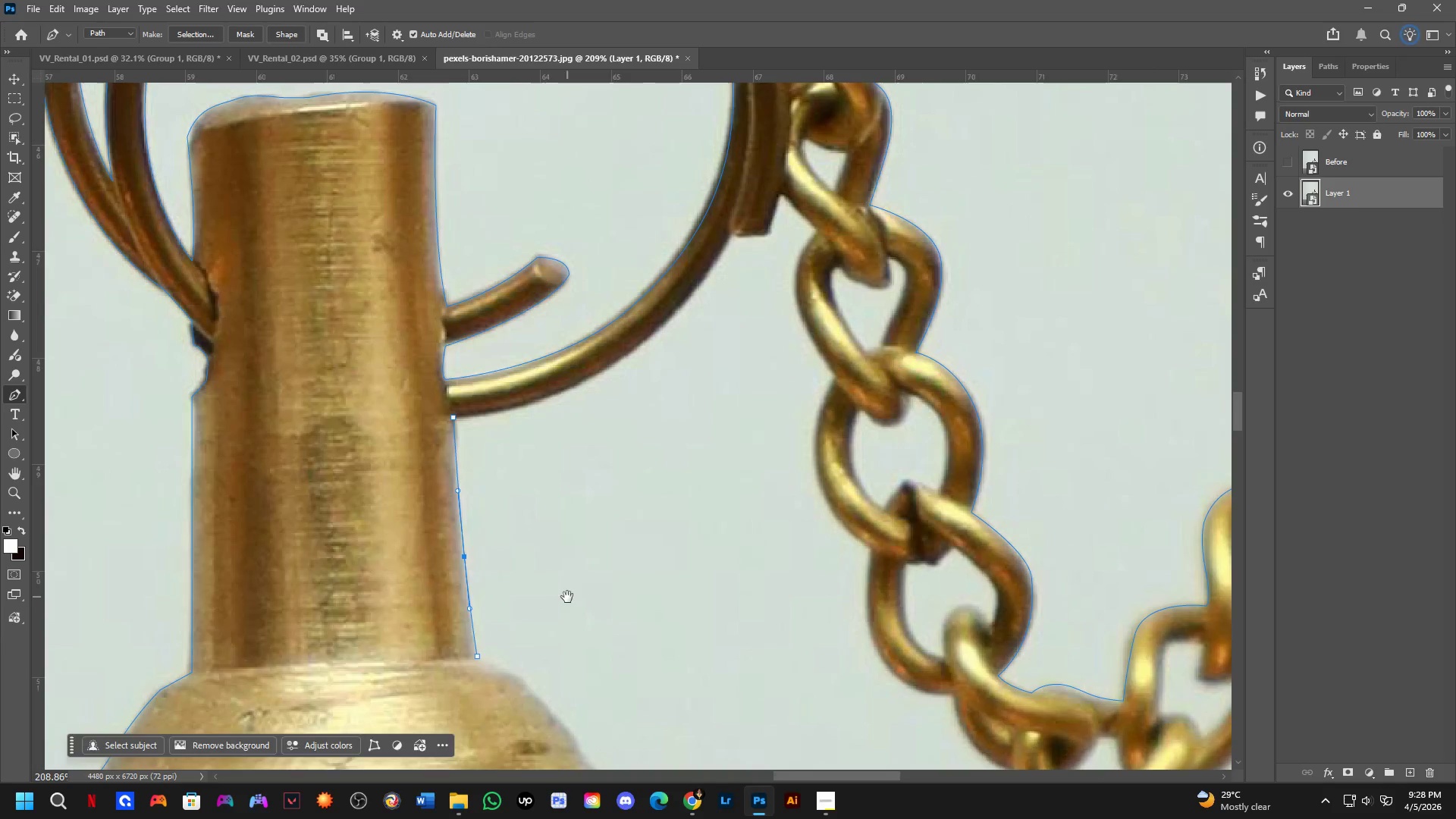 
scroll: coordinate [435, 497], scroll_direction: up, amount: 3.0
 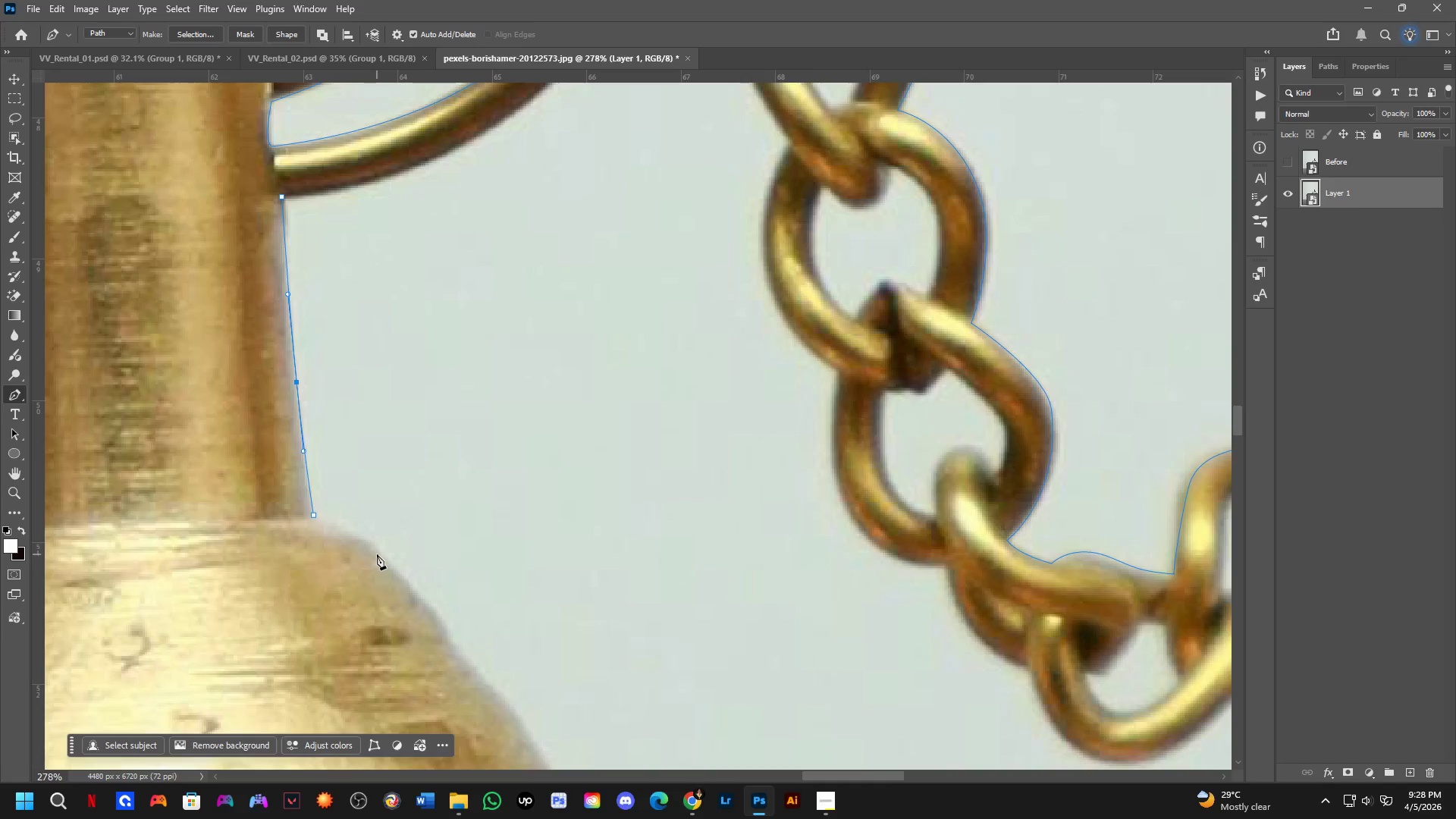 
left_click_drag(start_coordinate=[382, 558], to_coordinate=[406, 581])
 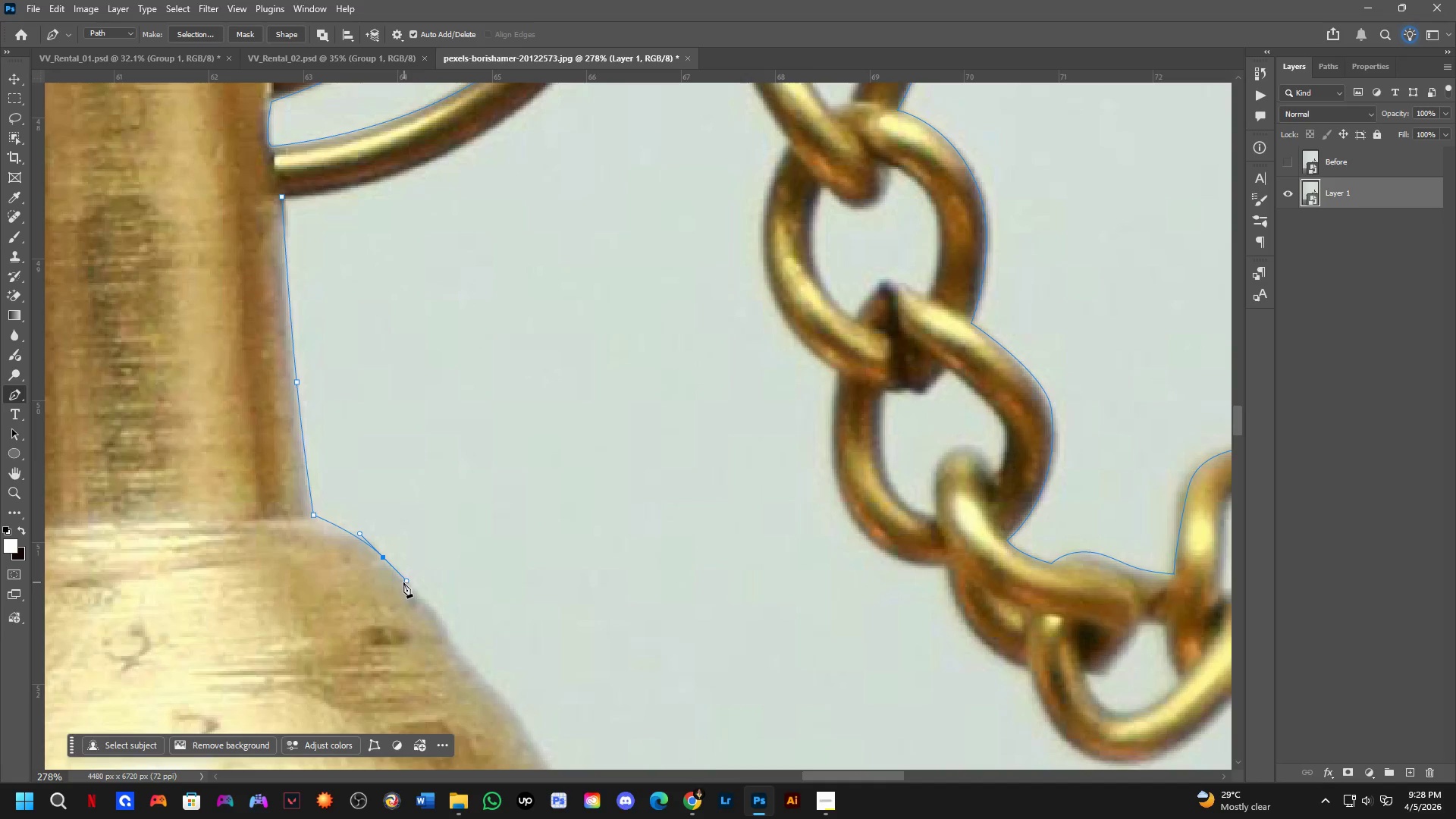 
key(Control+ControlLeft)
 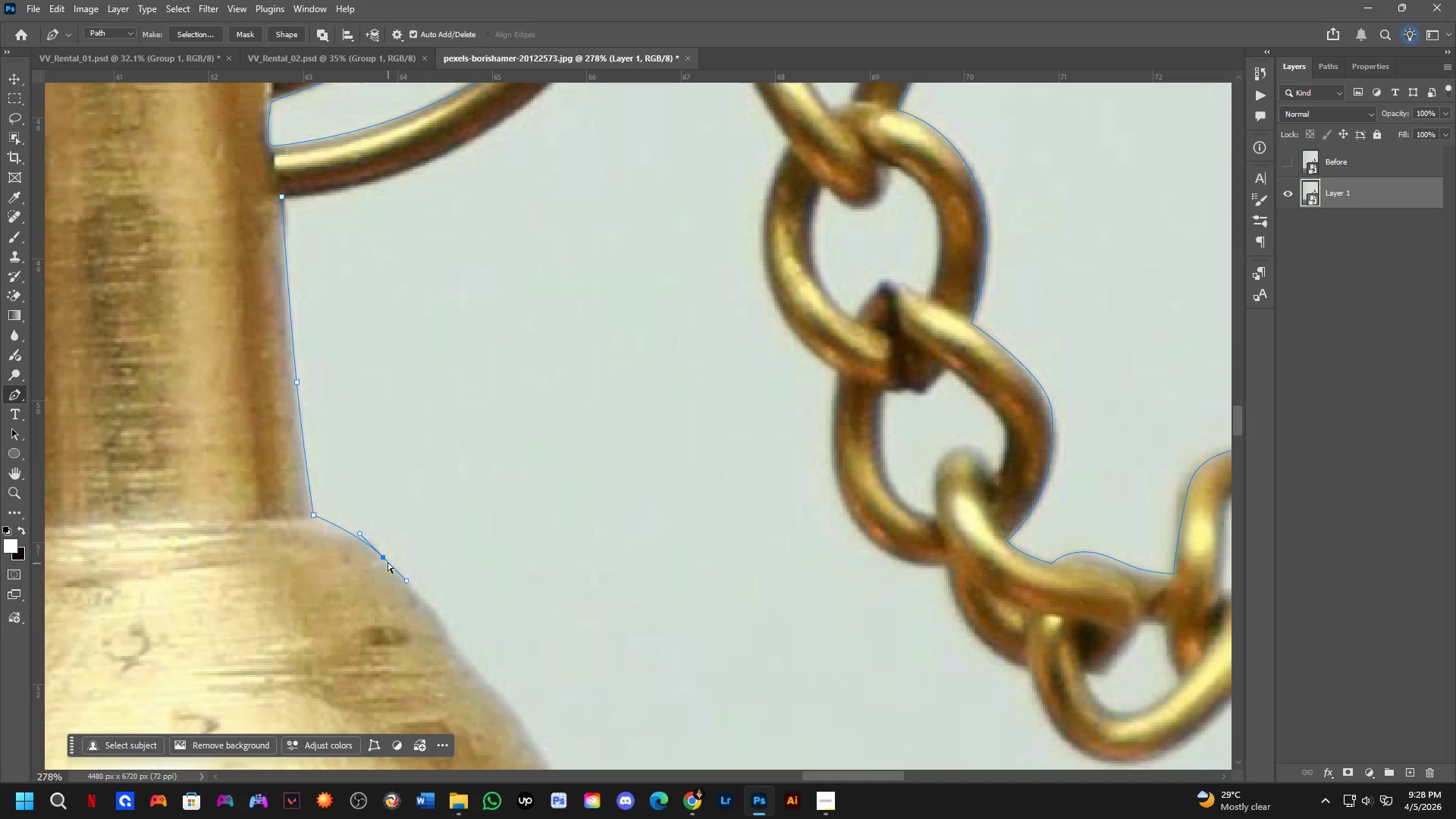 
key(Control+Z)
 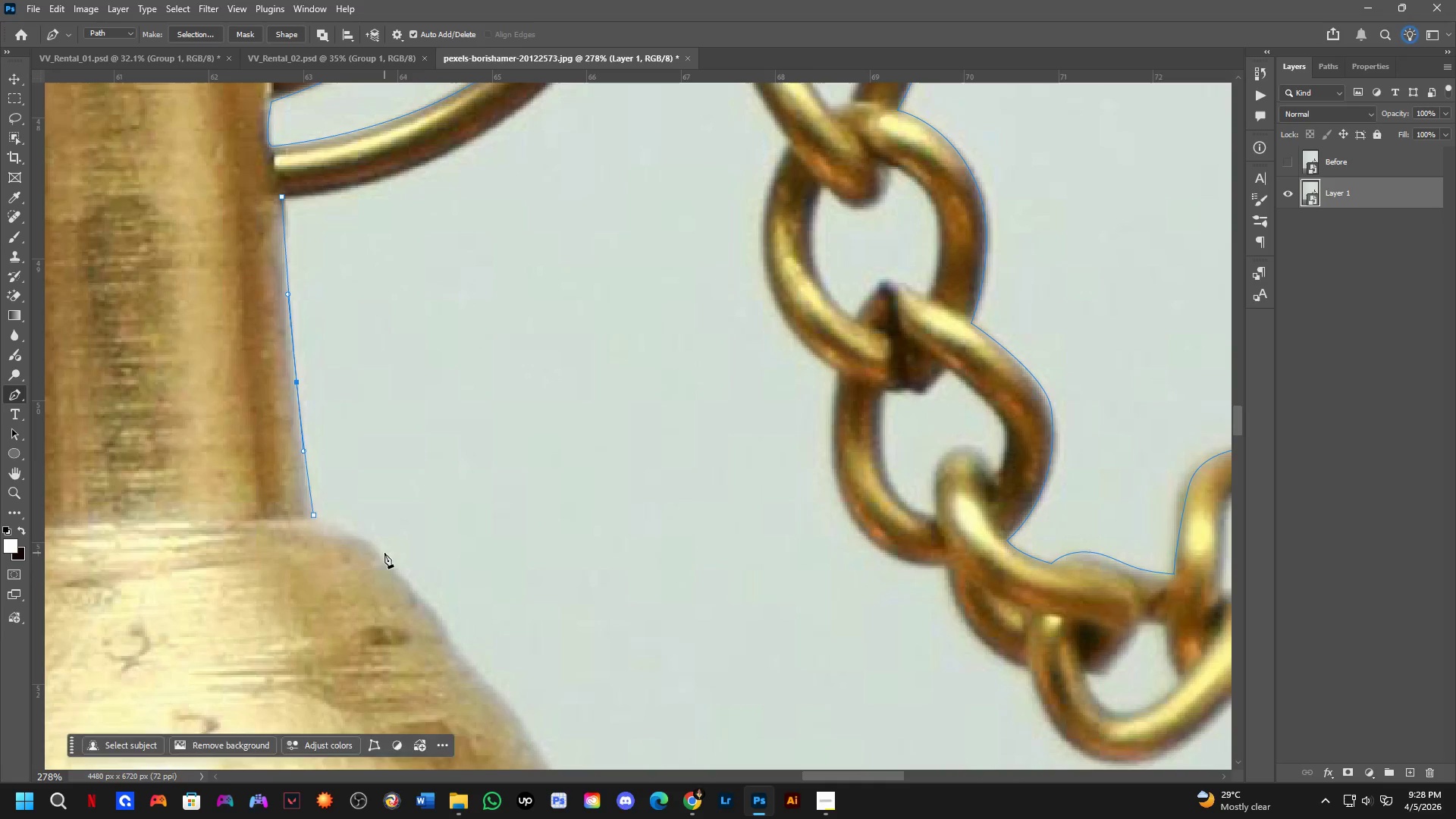 
left_click_drag(start_coordinate=[384, 552], to_coordinate=[396, 578])
 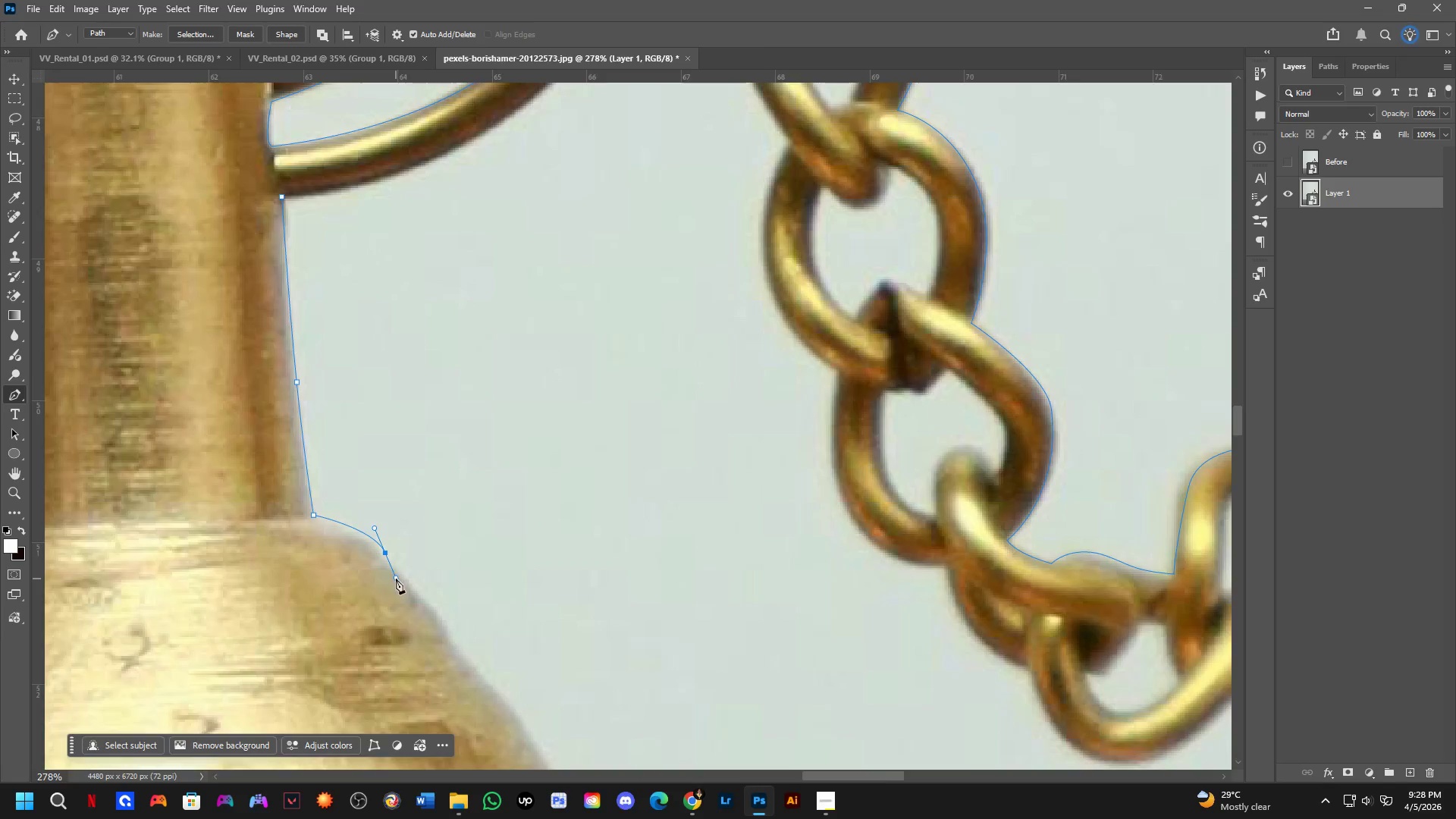 
hold_key(key=Space, duration=0.53)
 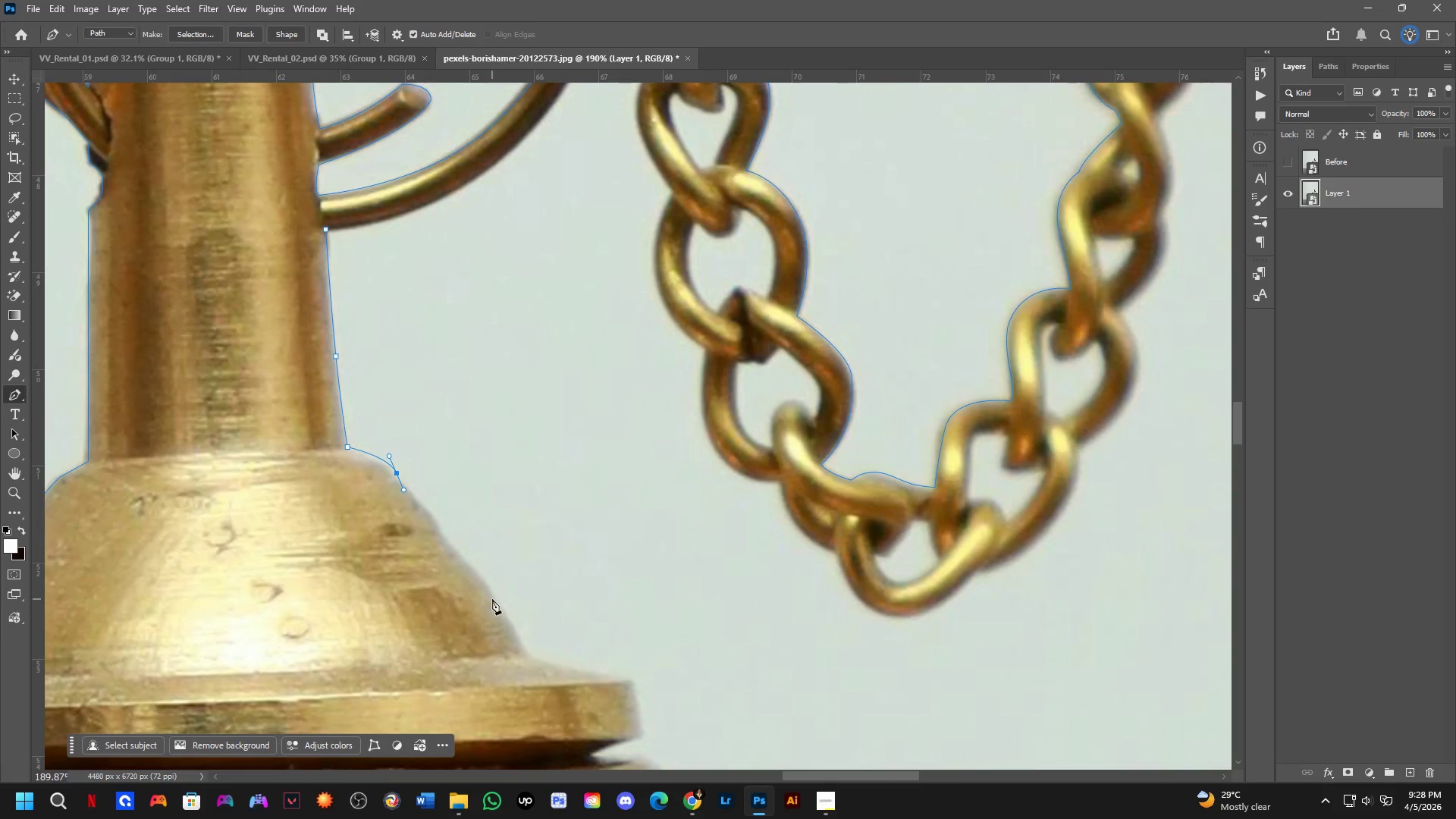 
left_click_drag(start_coordinate=[485, 584], to_coordinate=[486, 496])
 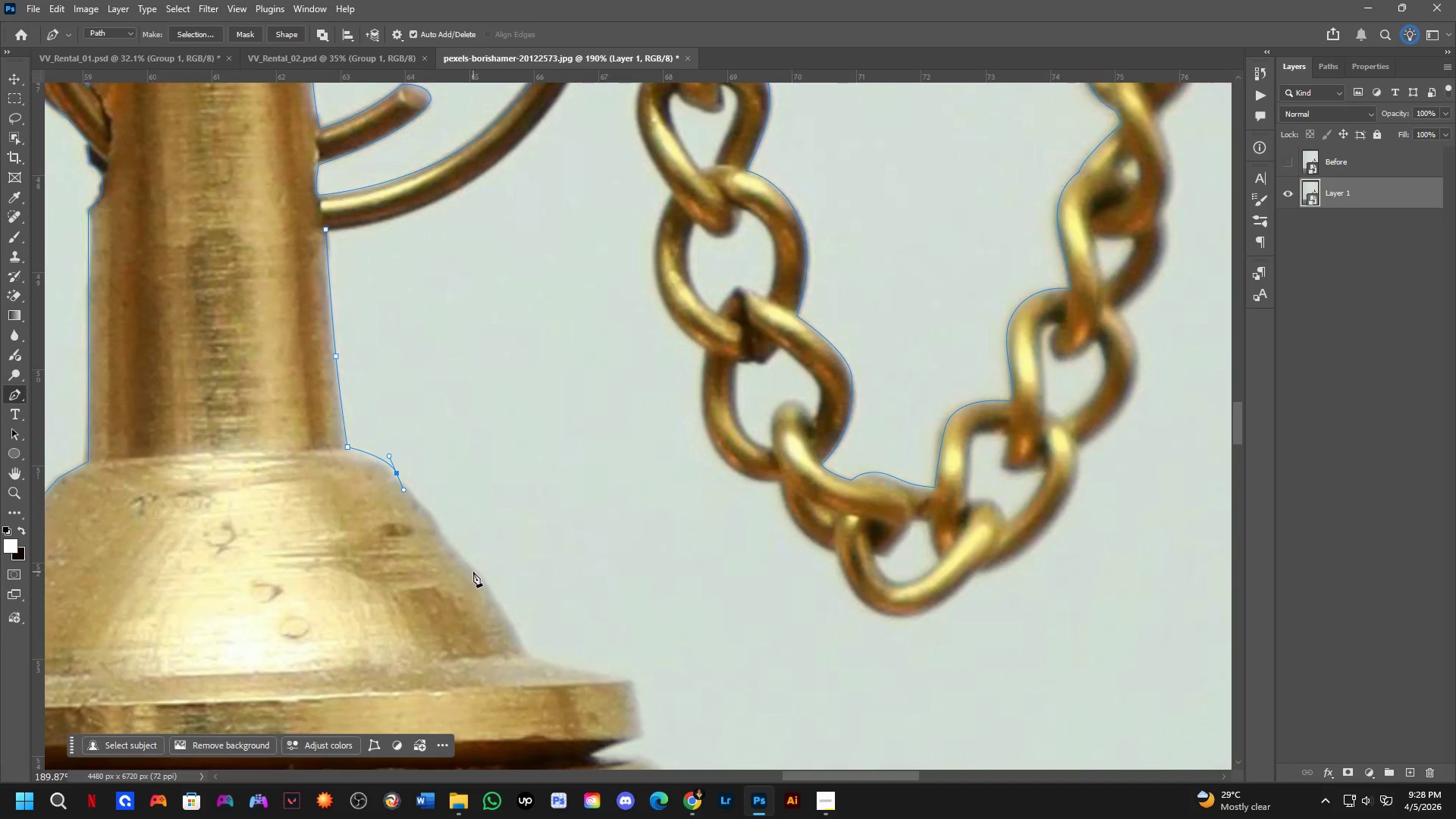 
scroll: coordinate [443, 580], scroll_direction: down, amount: 4.0
 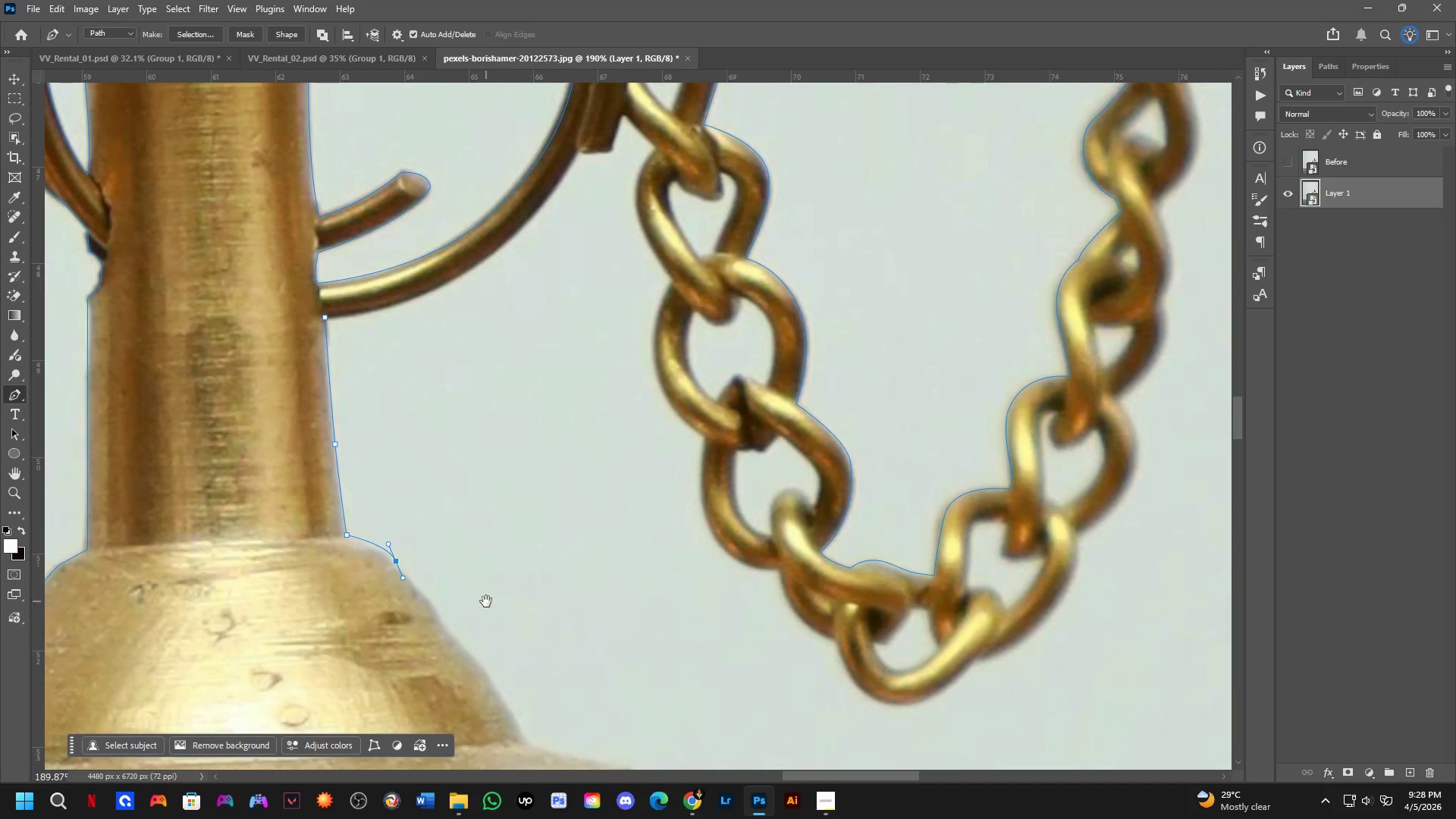 
left_click_drag(start_coordinate=[470, 566], to_coordinate=[478, 576])
 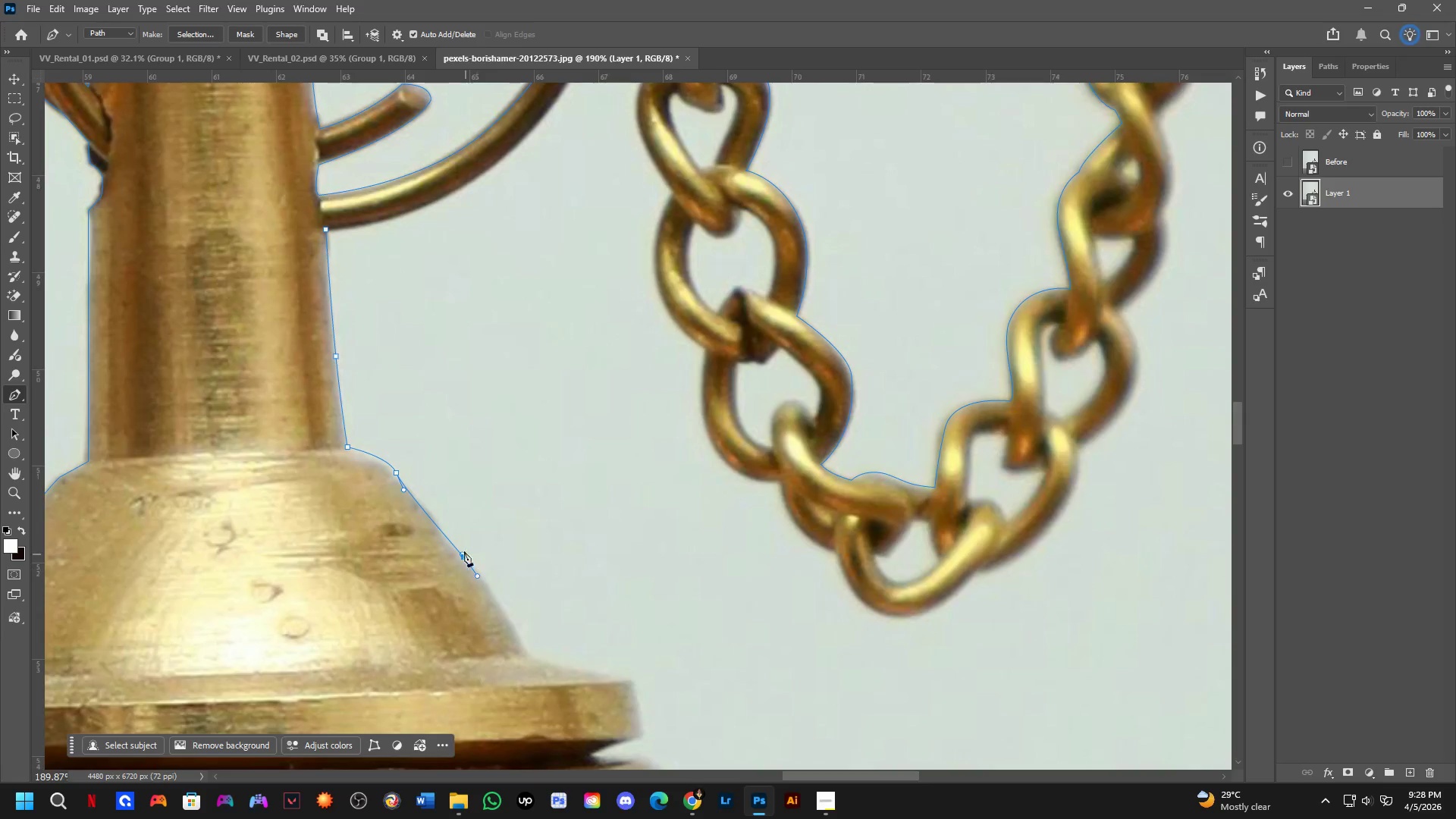 
key(Control+ControlLeft)
 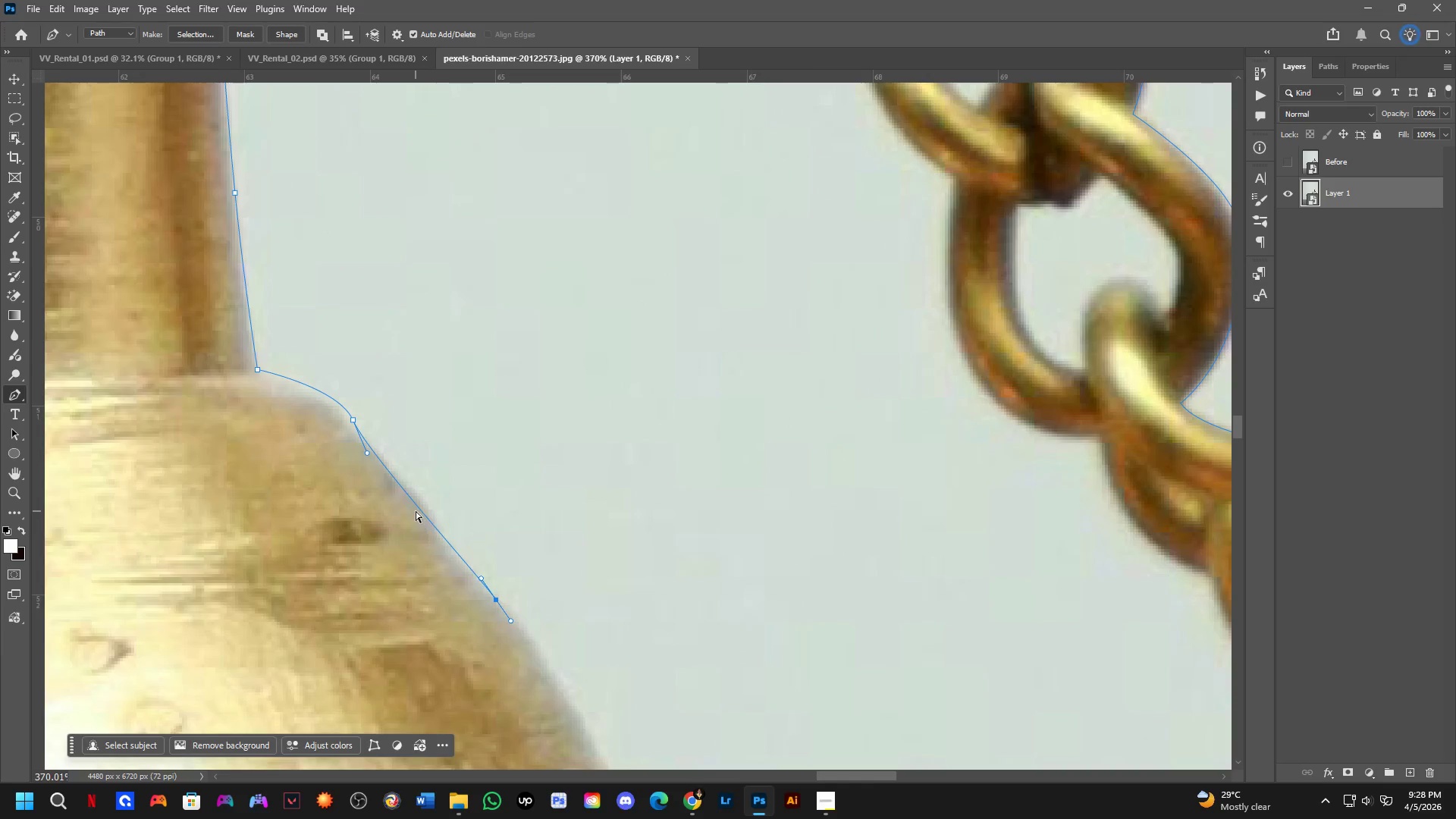 
scroll: coordinate [422, 517], scroll_direction: up, amount: 7.0
 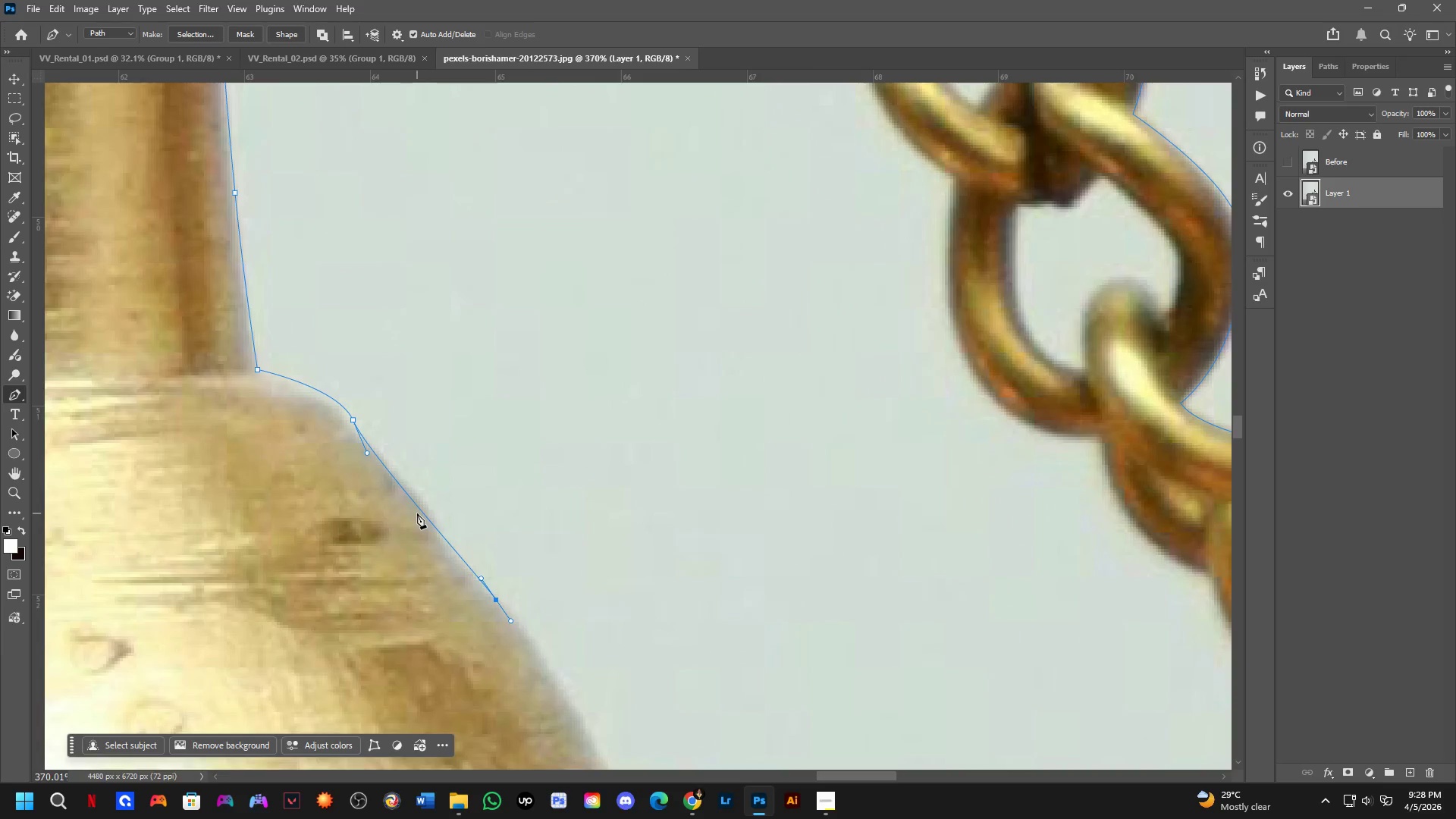 
key(Control+Z)
 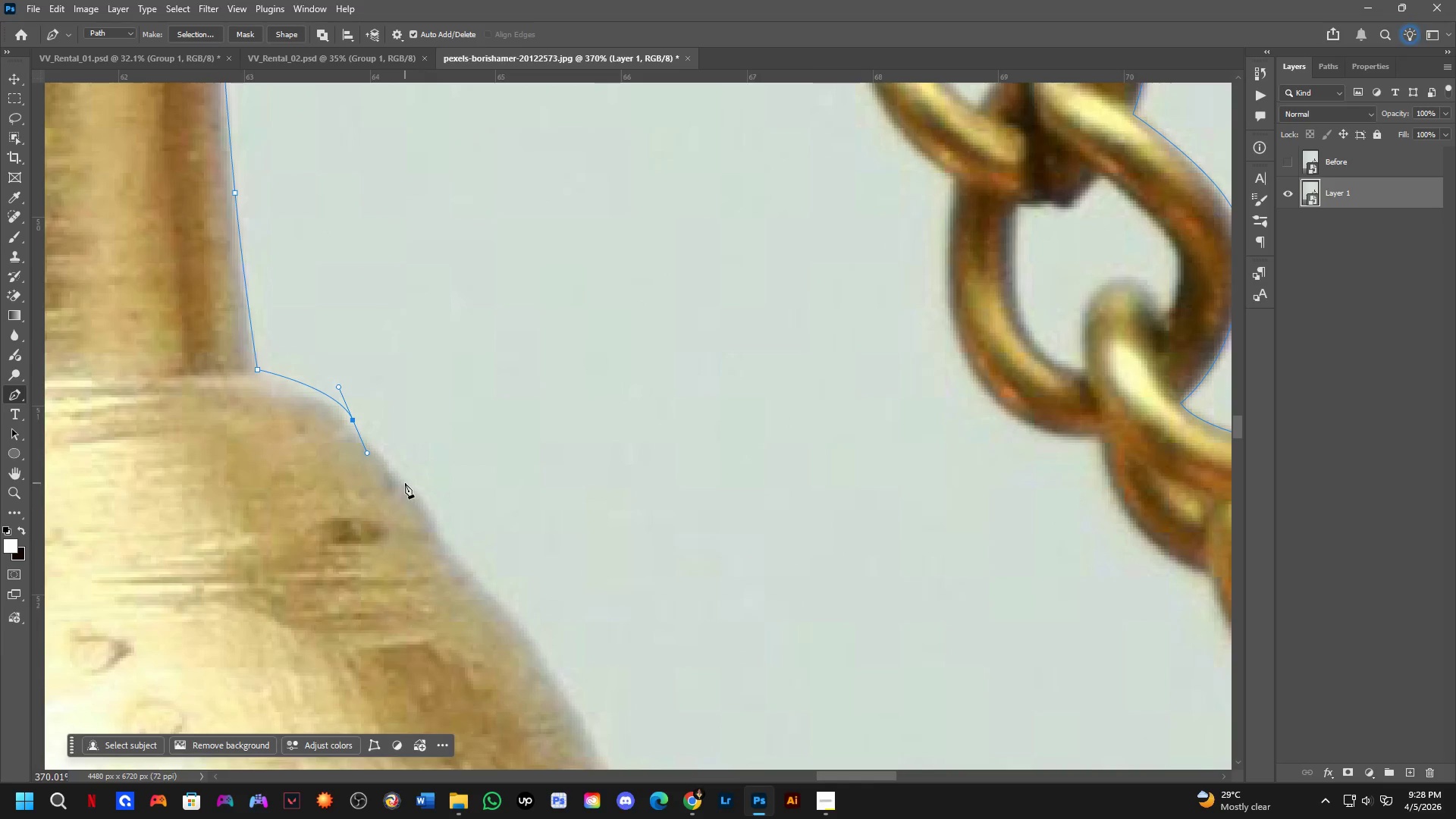 
left_click_drag(start_coordinate=[398, 483], to_coordinate=[419, 526])
 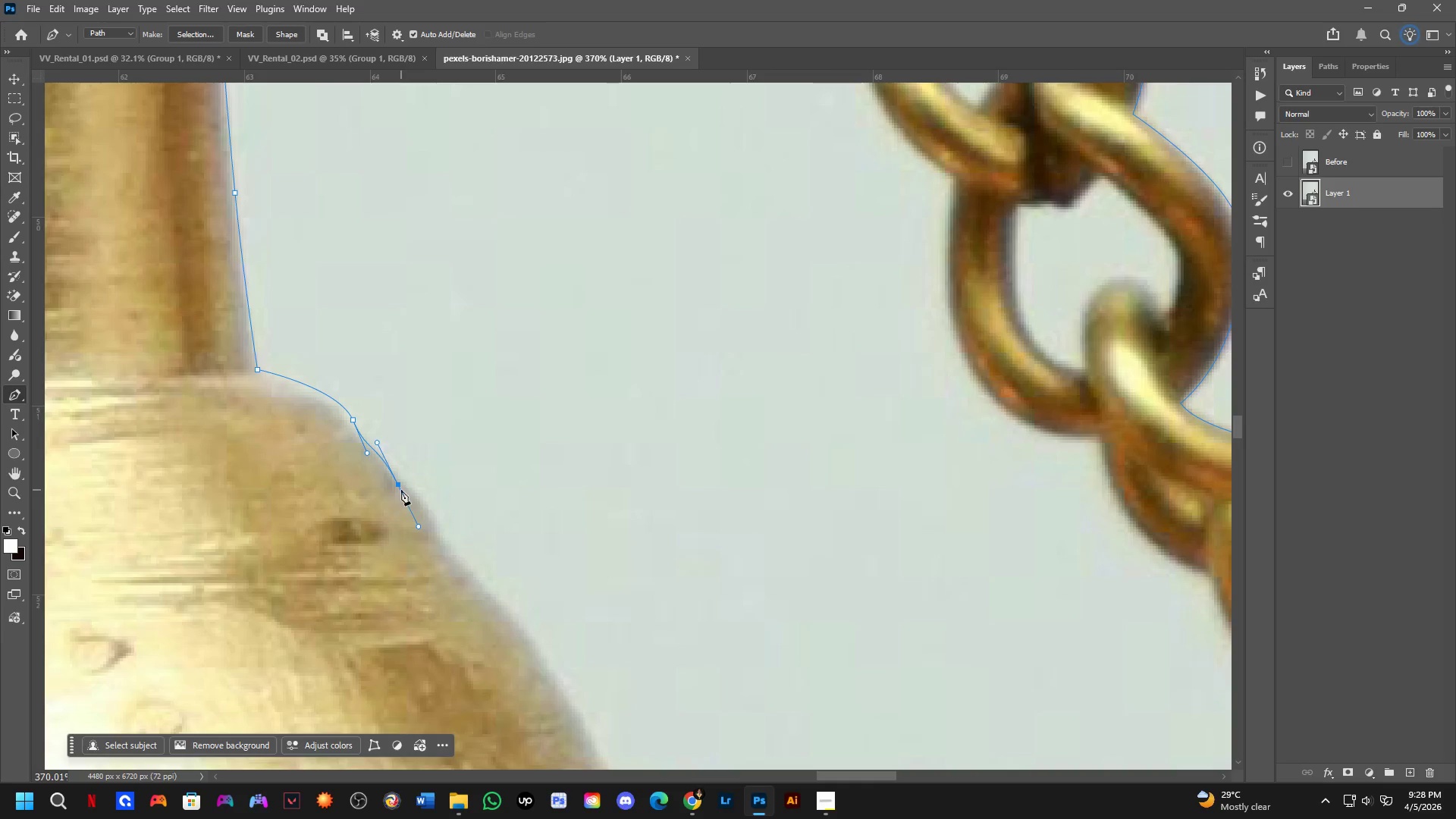 
key(Control+ControlLeft)
 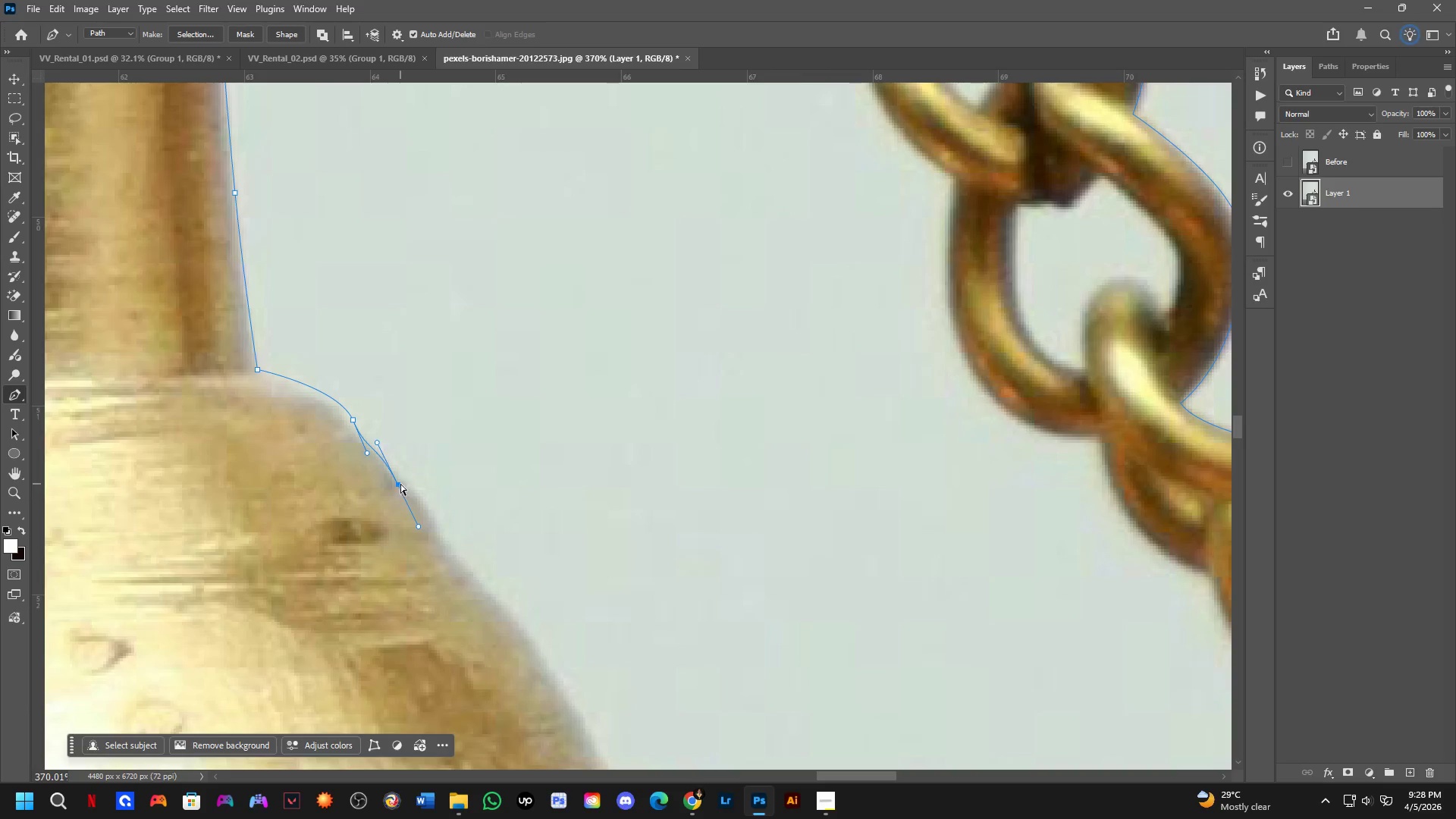 
key(Control+Z)
 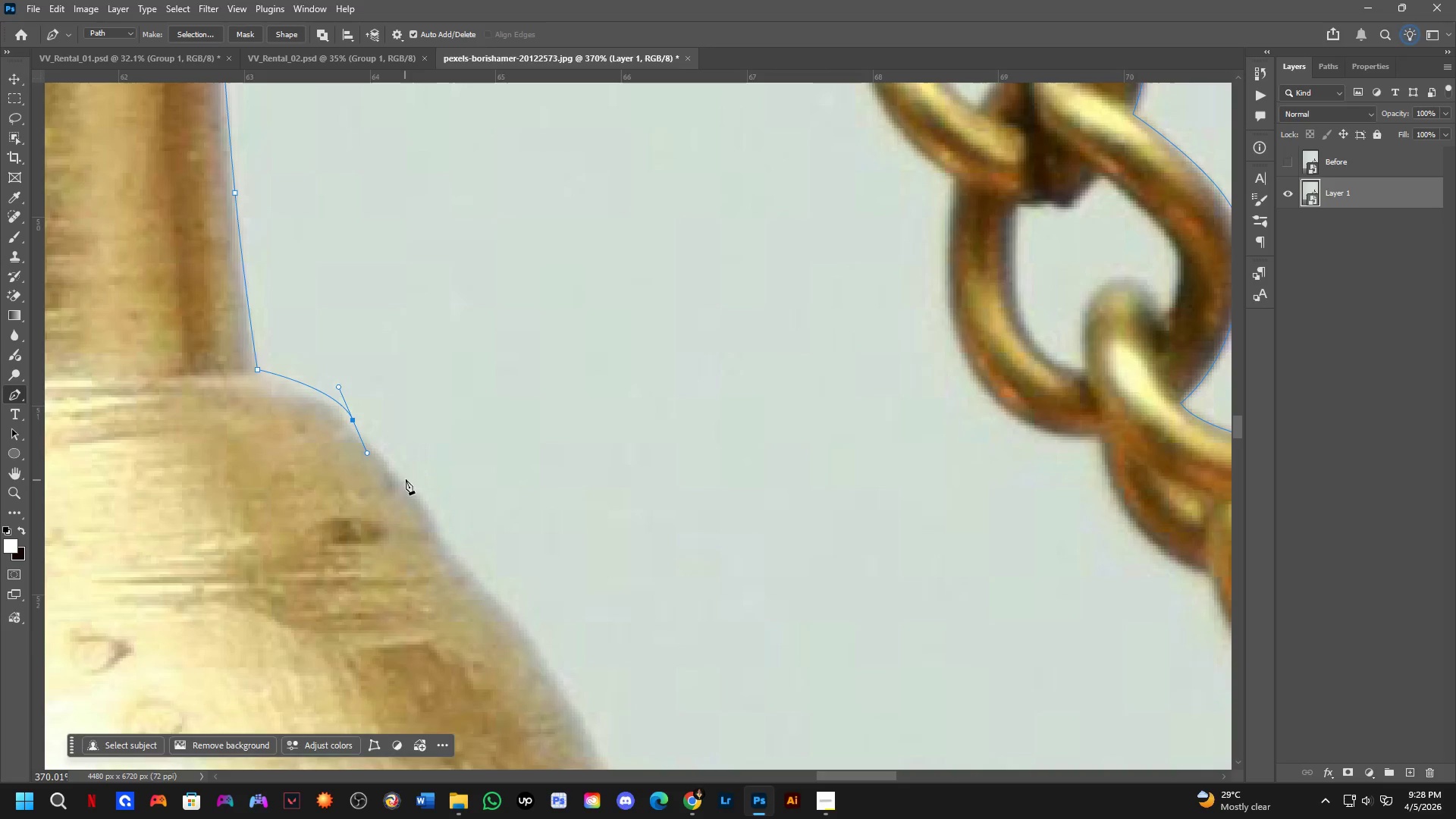 
left_click_drag(start_coordinate=[407, 479], to_coordinate=[427, 509])
 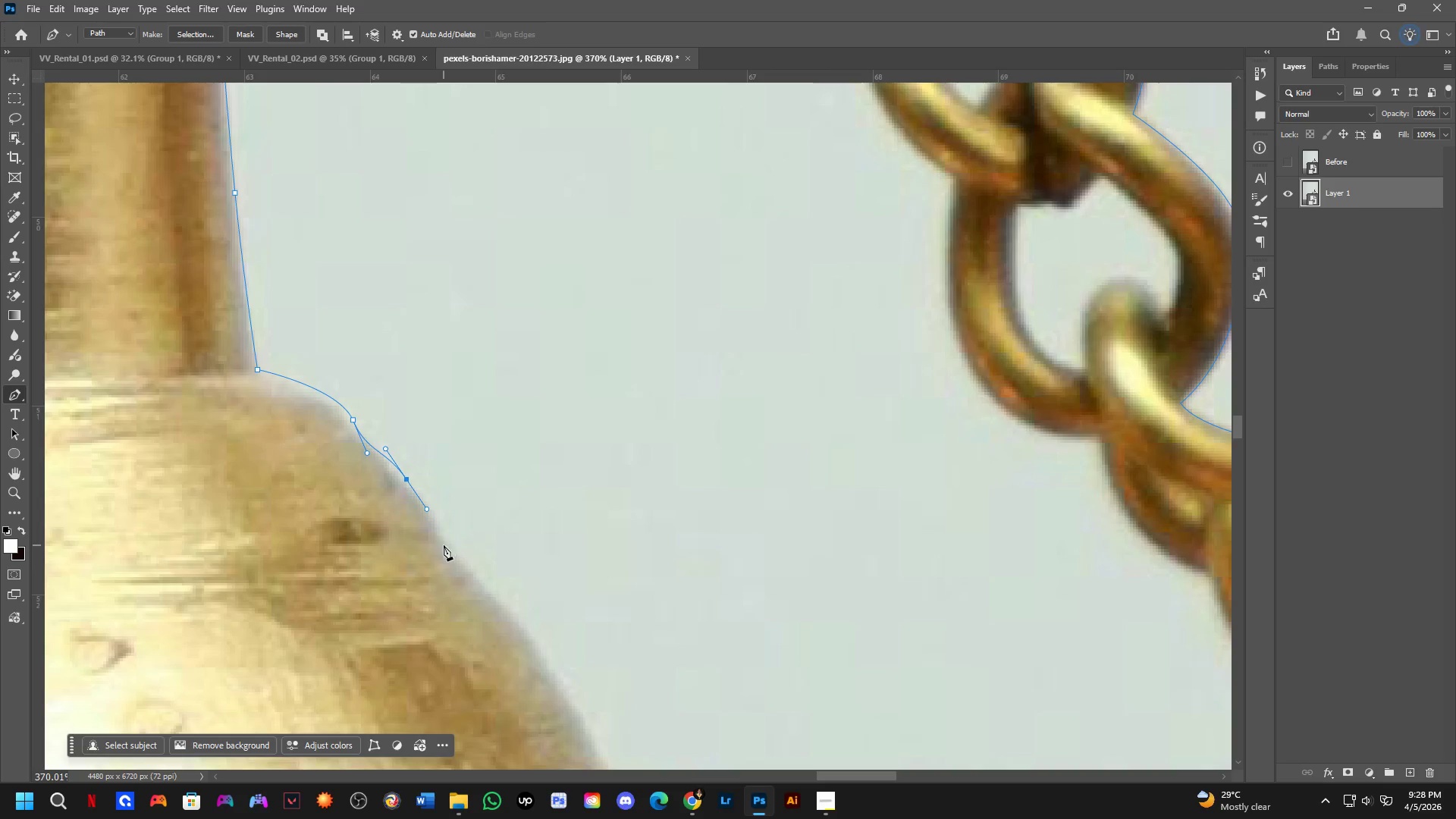 
left_click_drag(start_coordinate=[443, 548], to_coordinate=[455, 605])
 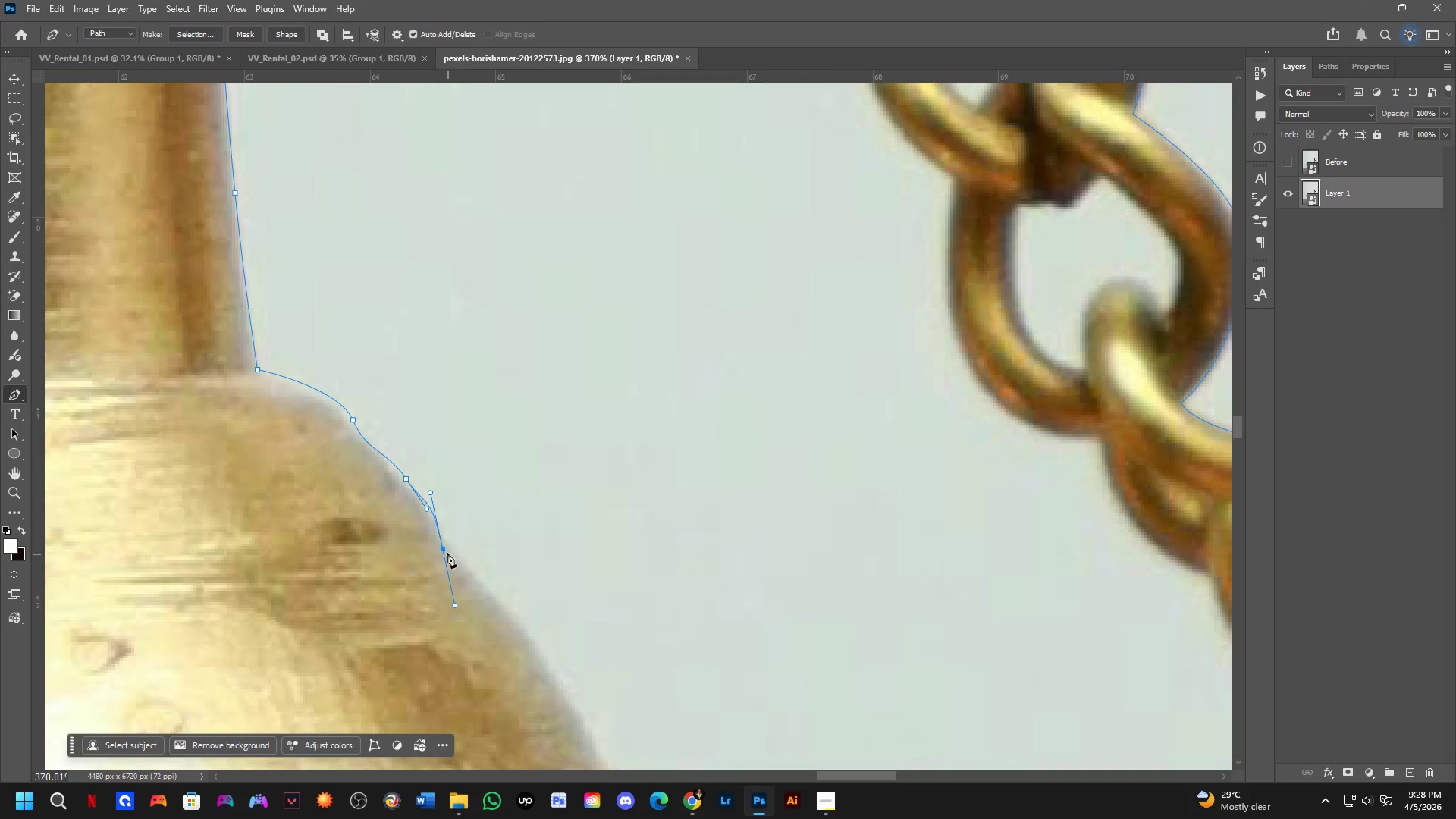 
hold_key(key=AltLeft, duration=0.53)
left_click([444, 549])
 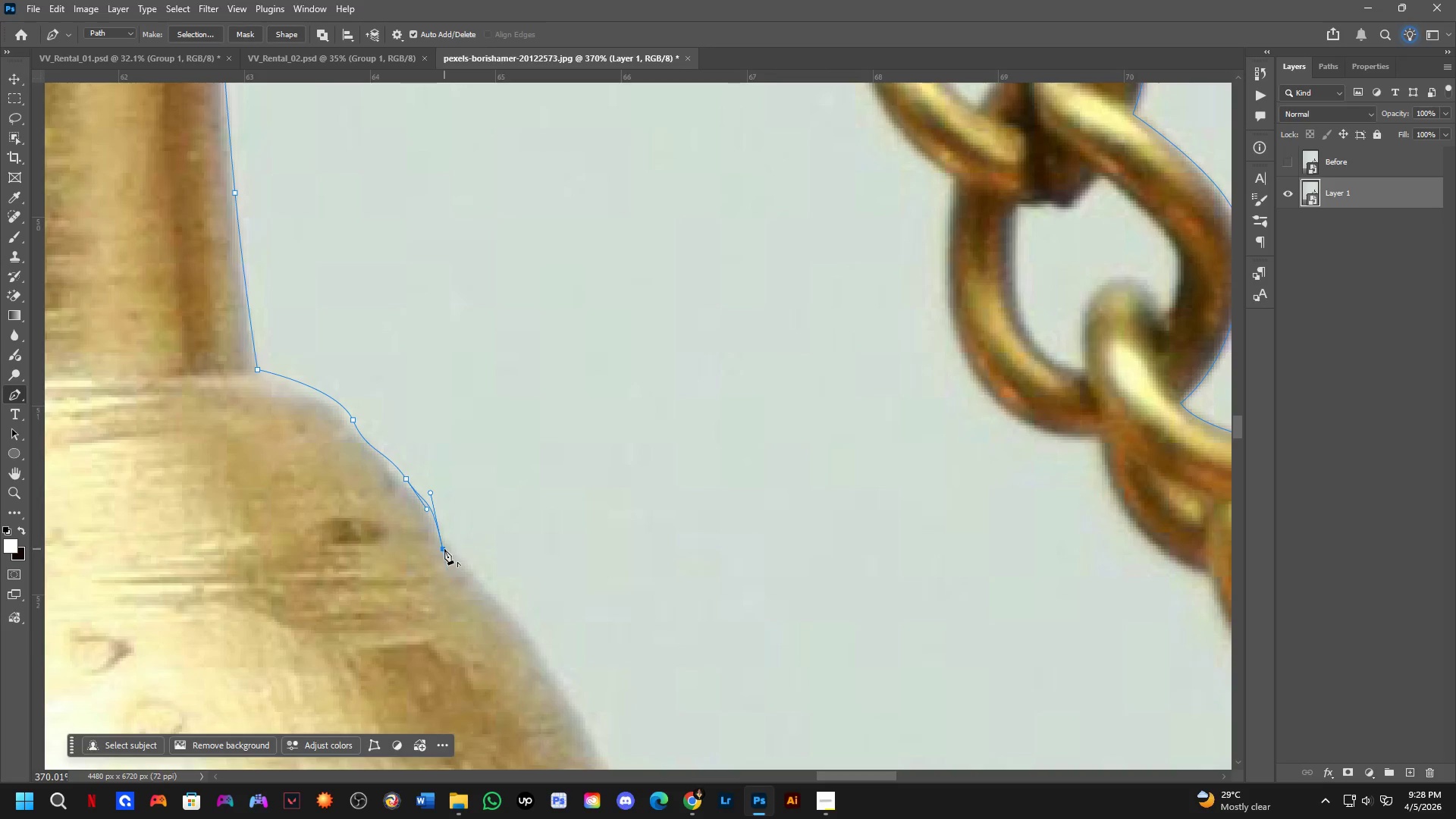 
hold_key(key=ControlLeft, duration=0.81)
left_click_drag(start_coordinate=[444, 549], to_coordinate=[452, 546])
 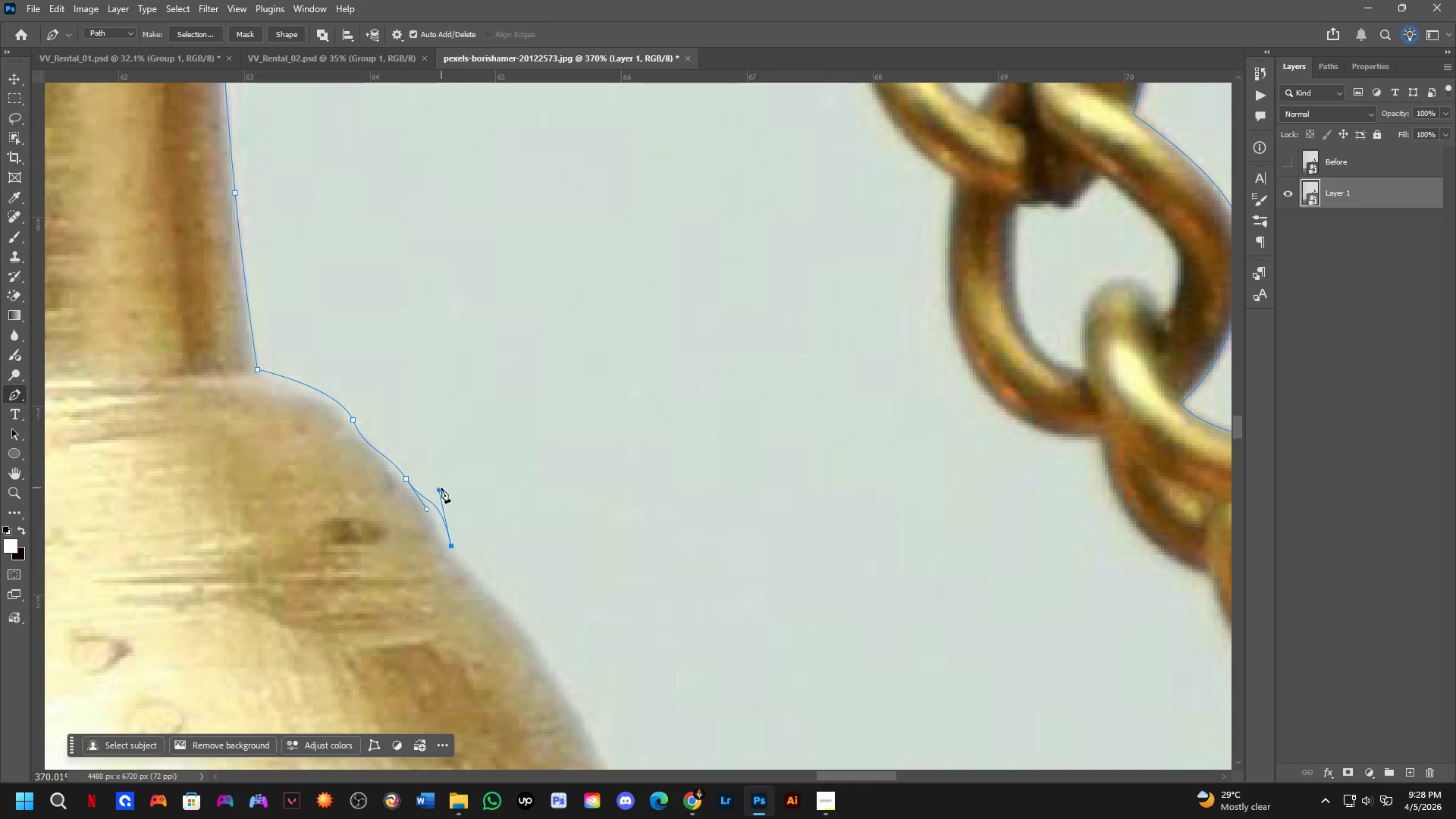 
hold_key(key=ControlLeft, duration=1.0)
left_click_drag(start_coordinate=[438, 488], to_coordinate=[426, 491])
 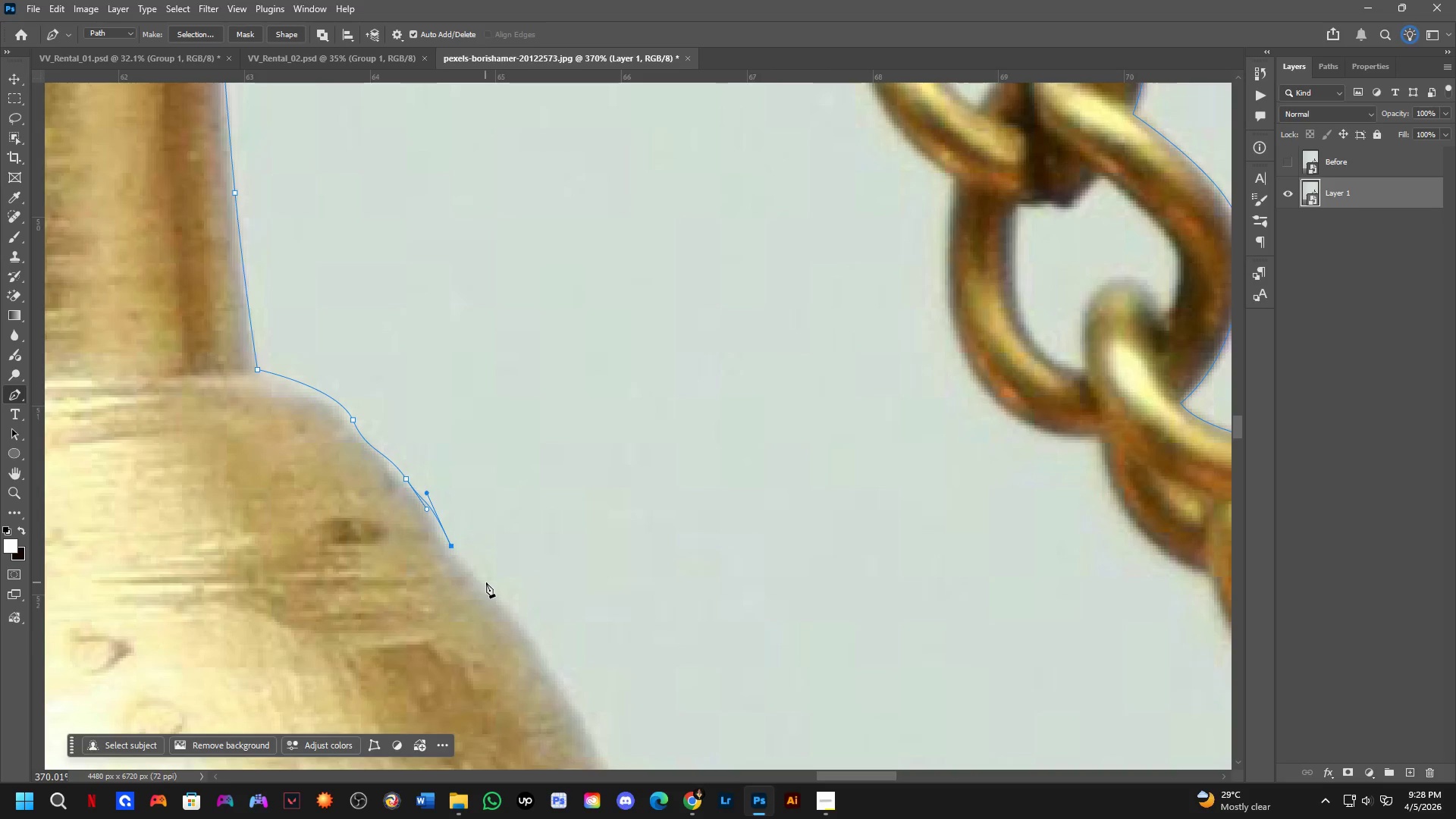 
left_click_drag(start_coordinate=[488, 584], to_coordinate=[505, 601])
 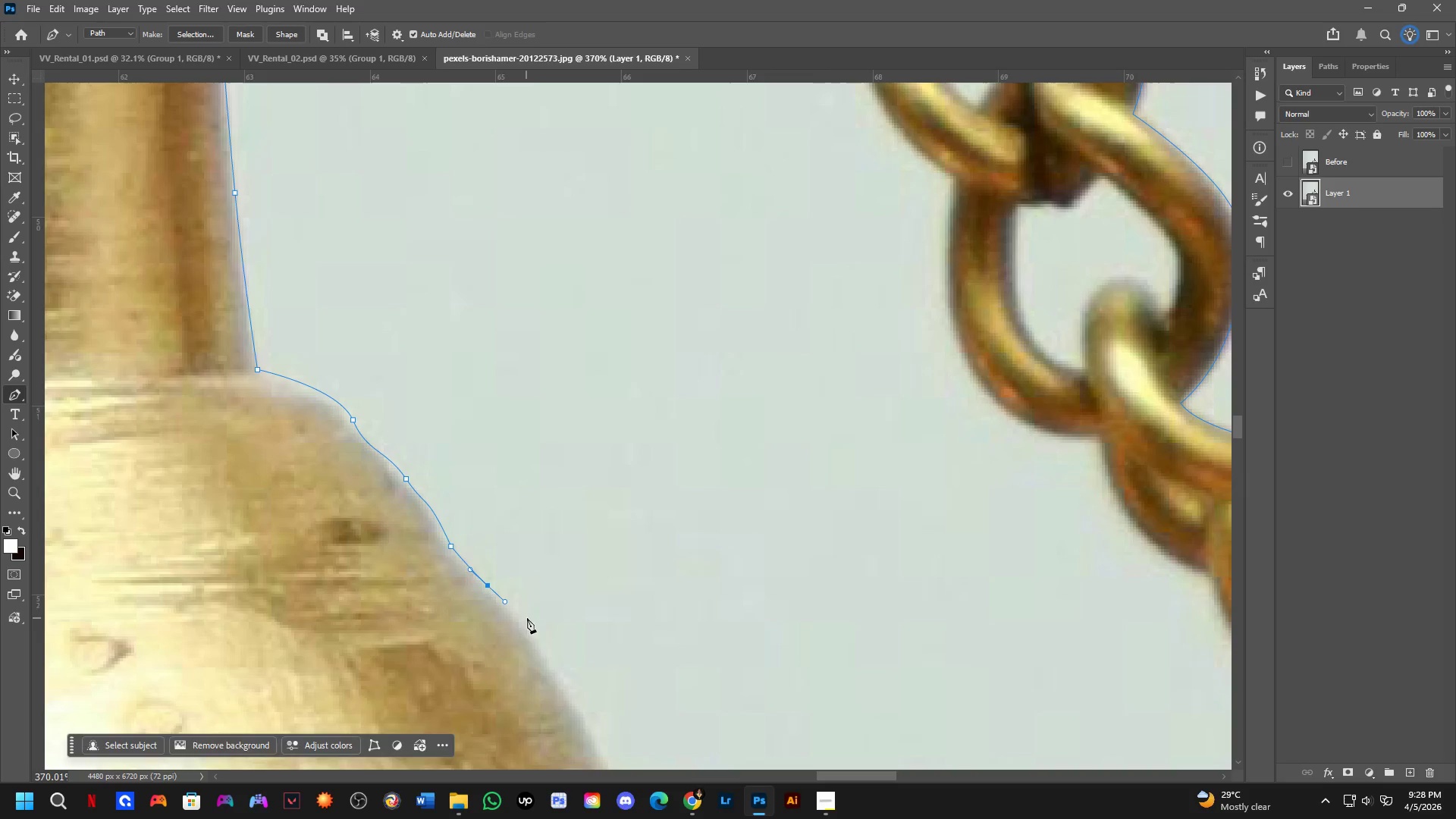 
left_click_drag(start_coordinate=[535, 628], to_coordinate=[544, 642])
 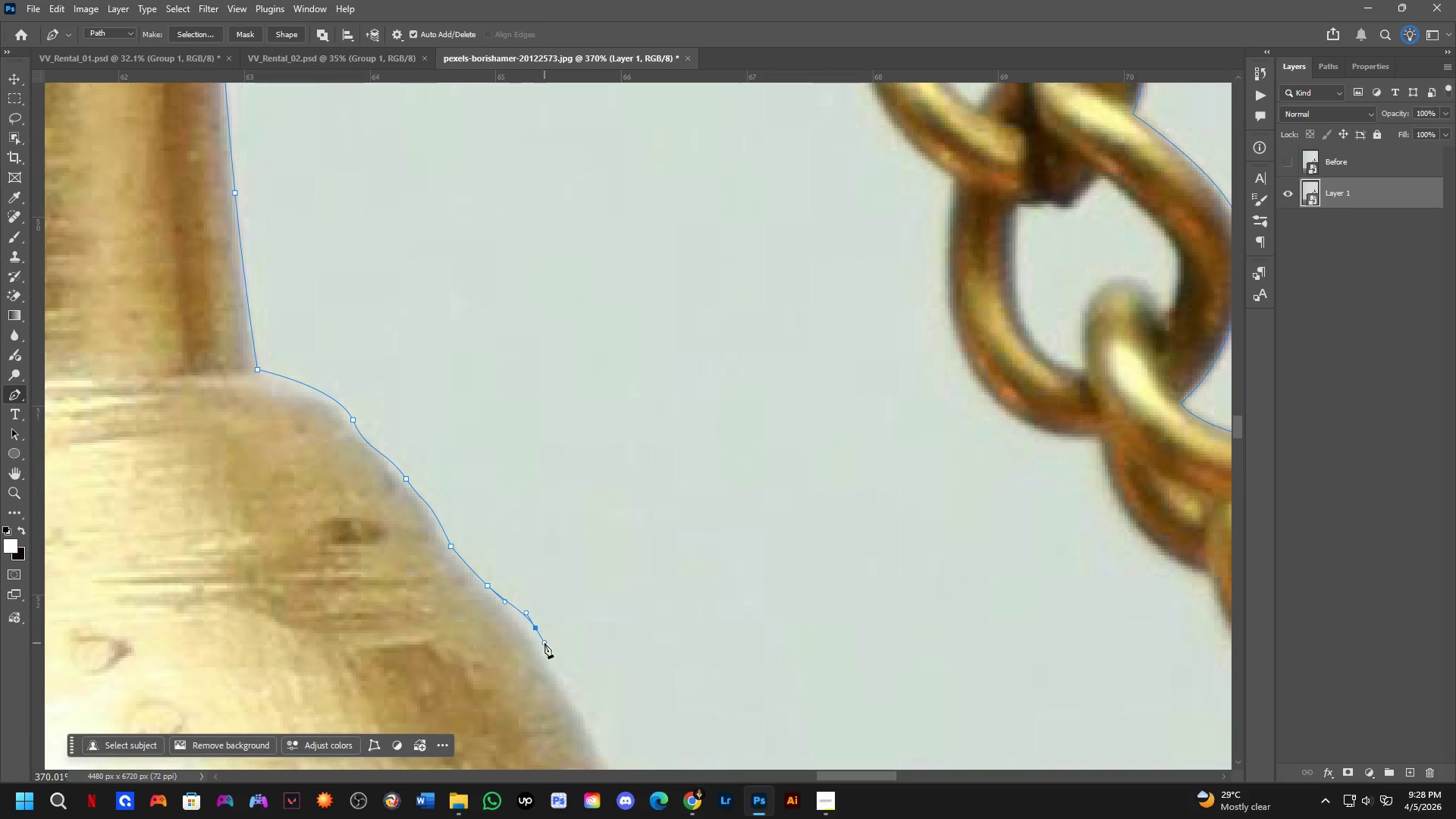 
key(Control+ControlLeft)
 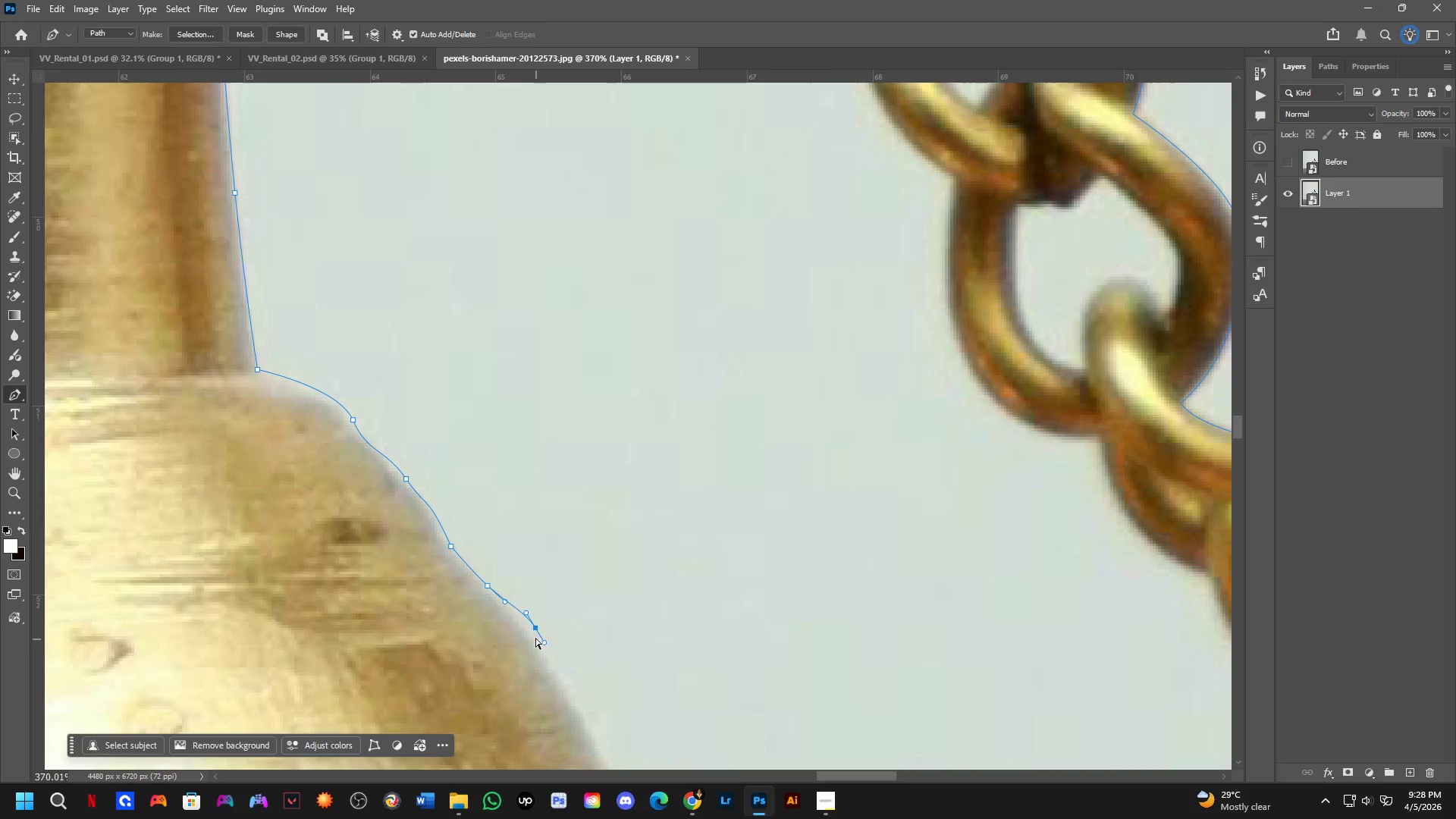 
key(Control+Z)
 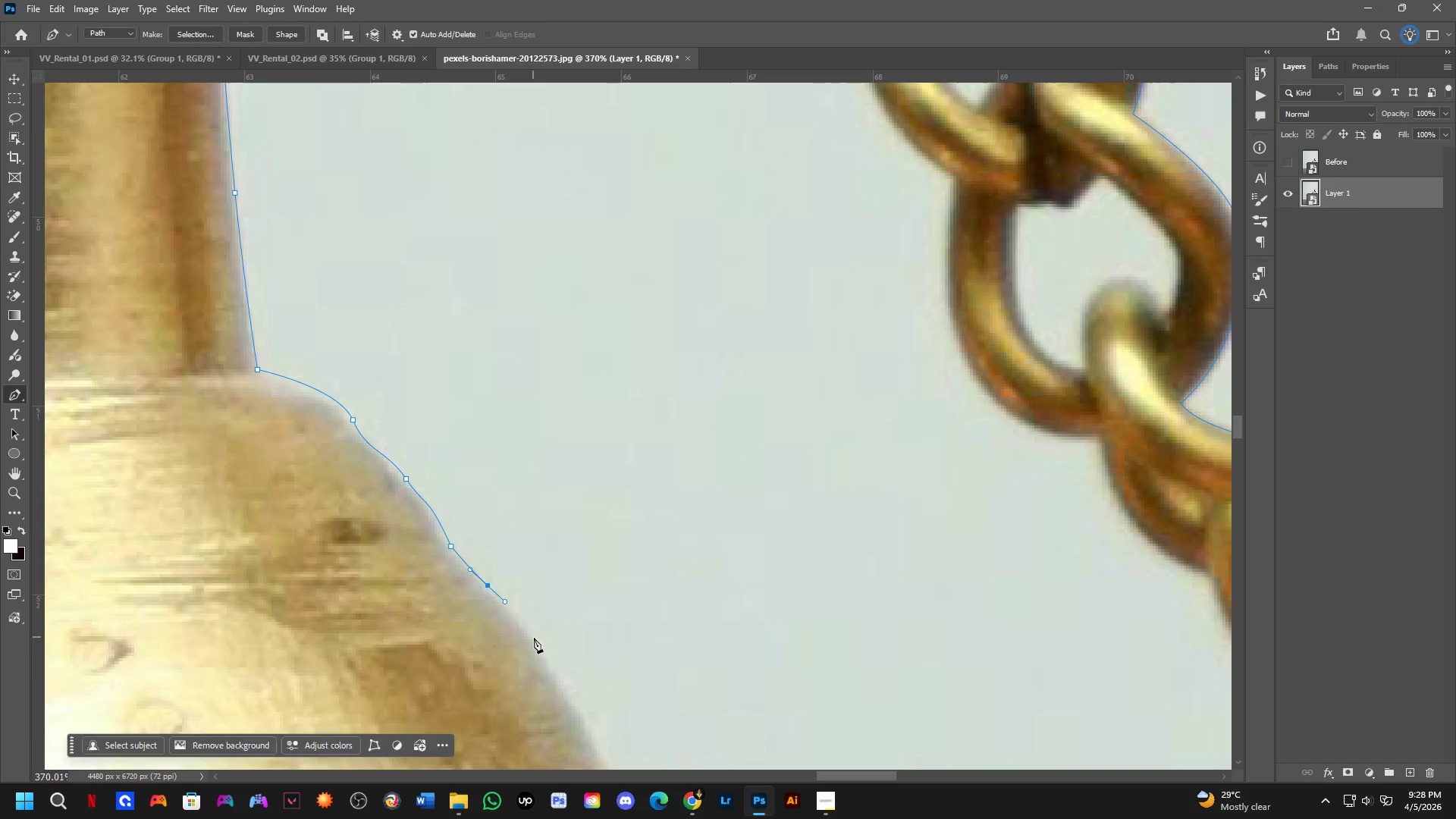 
left_click_drag(start_coordinate=[538, 643], to_coordinate=[561, 682])
 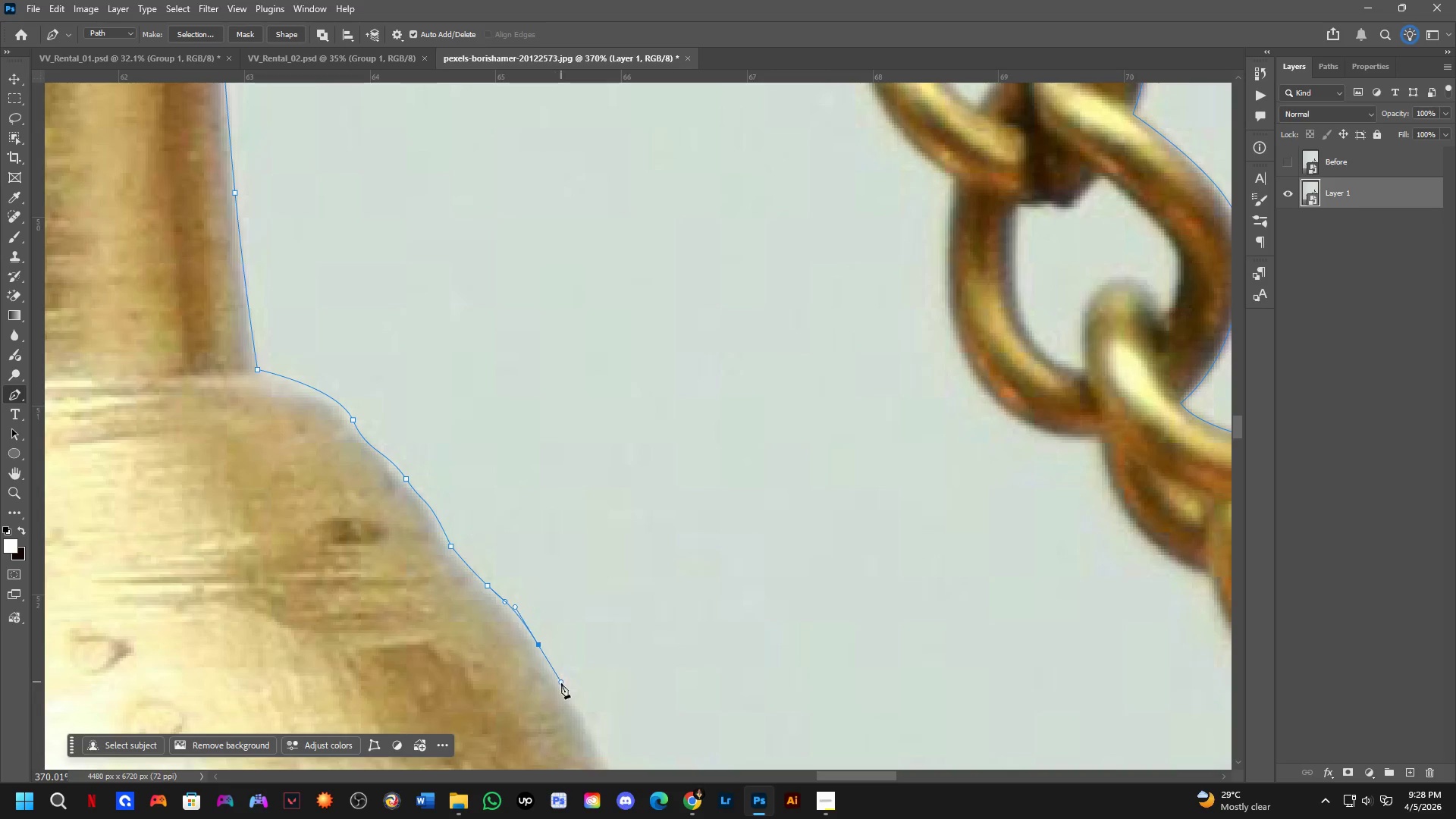 
hold_key(key=Space, duration=0.53)
 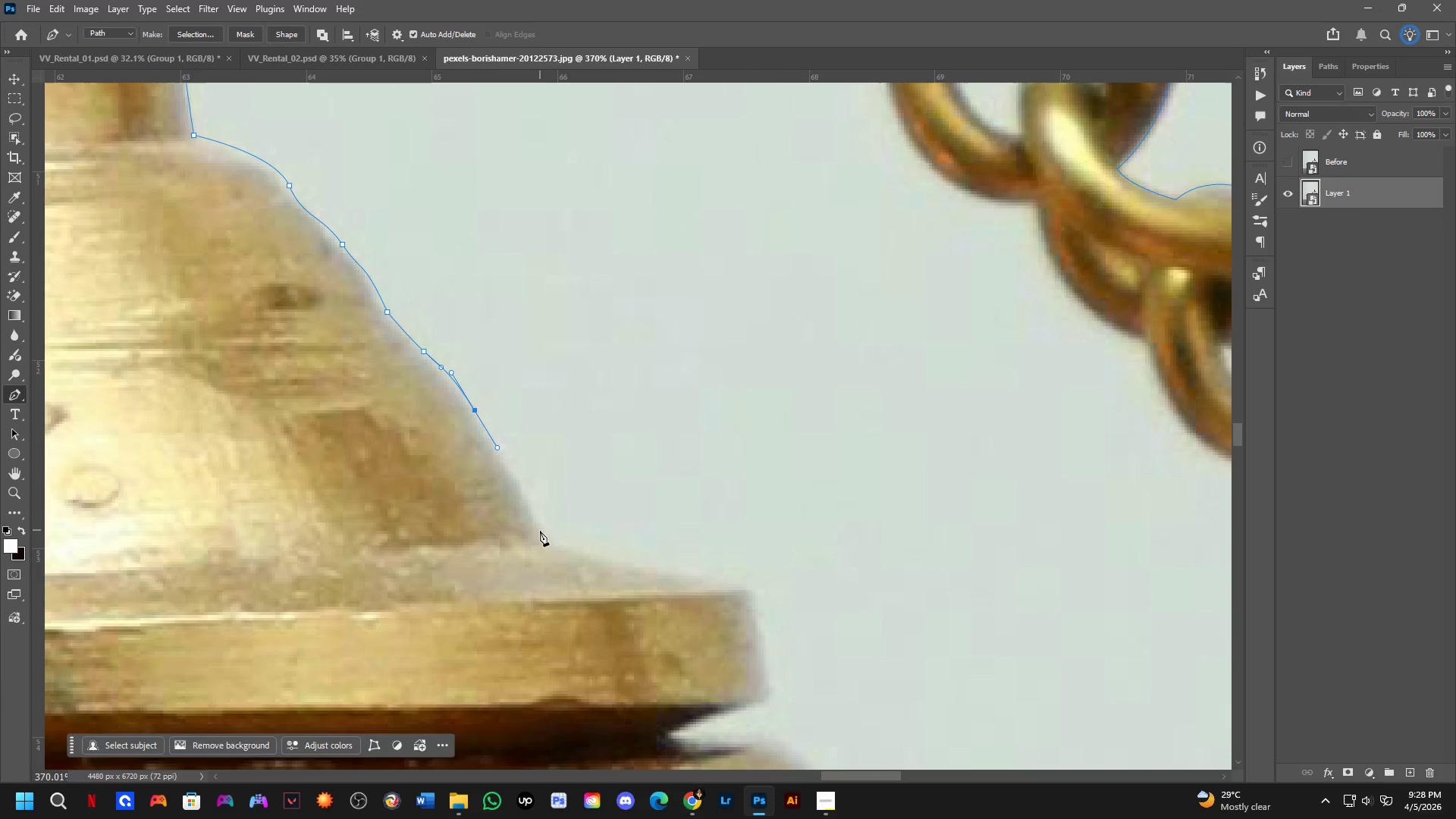 
left_click_drag(start_coordinate=[559, 680], to_coordinate=[495, 446])
 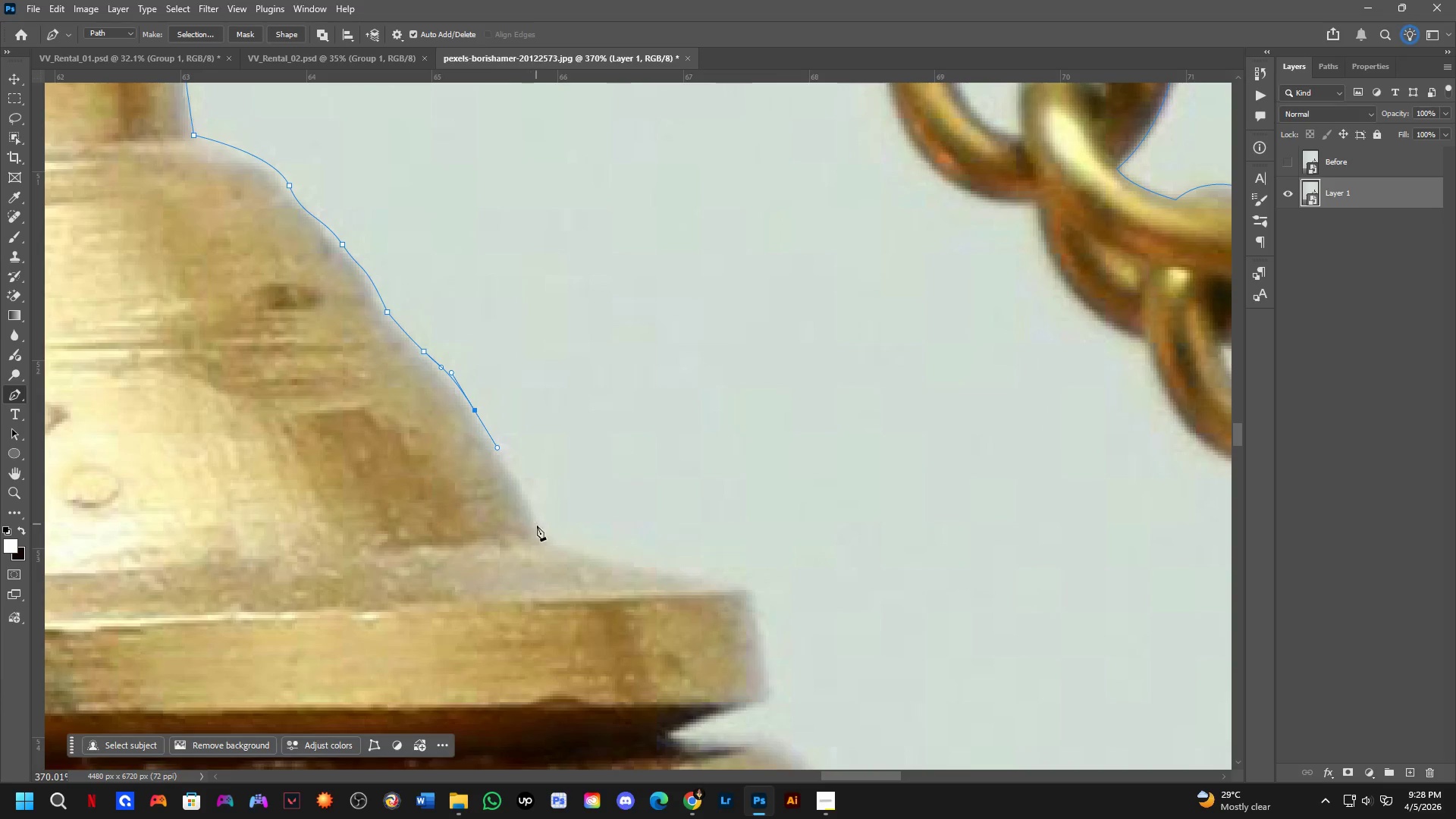 
left_click_drag(start_coordinate=[540, 532], to_coordinate=[551, 550])
 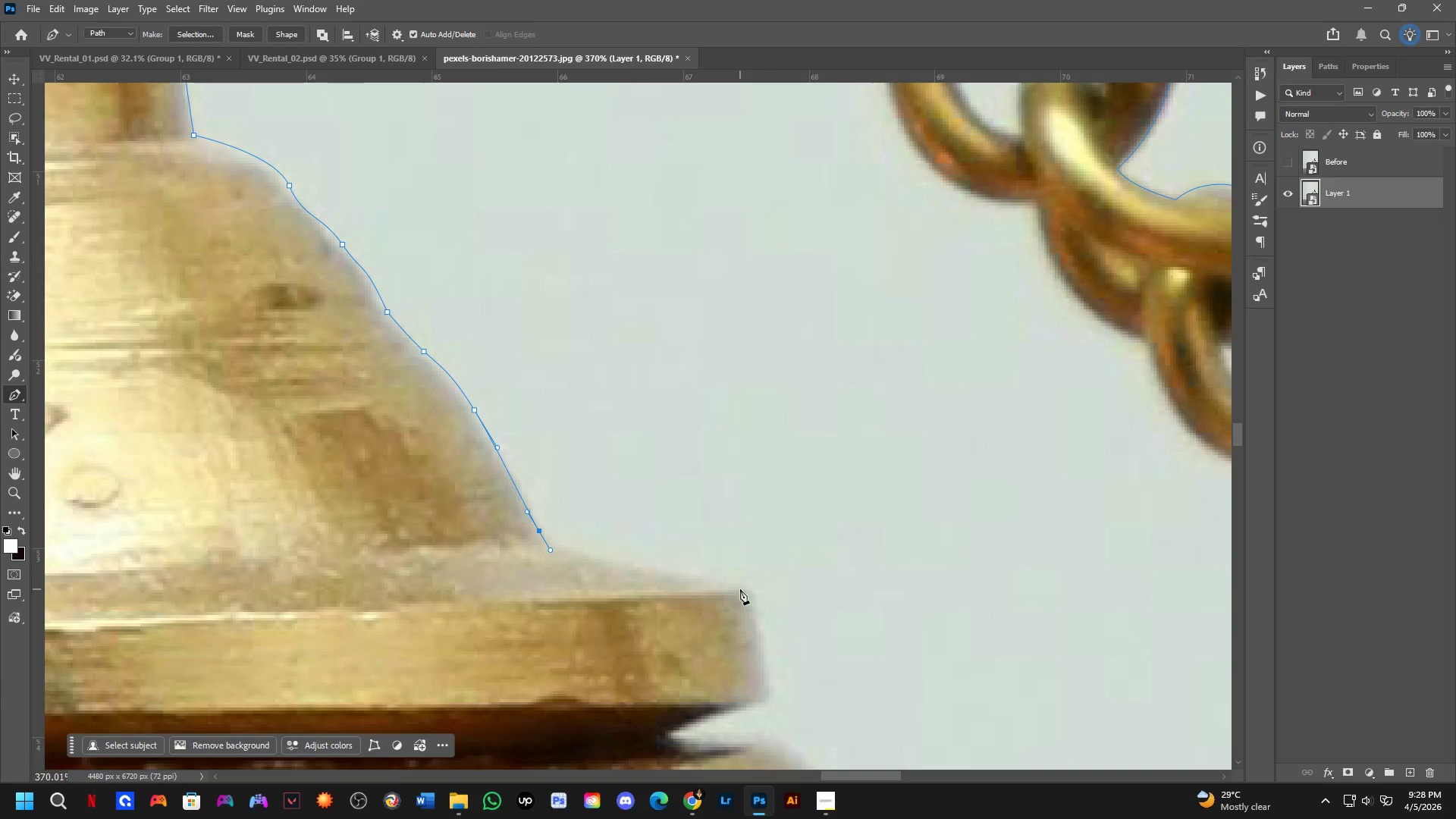 
left_click_drag(start_coordinate=[746, 591], to_coordinate=[767, 607])
 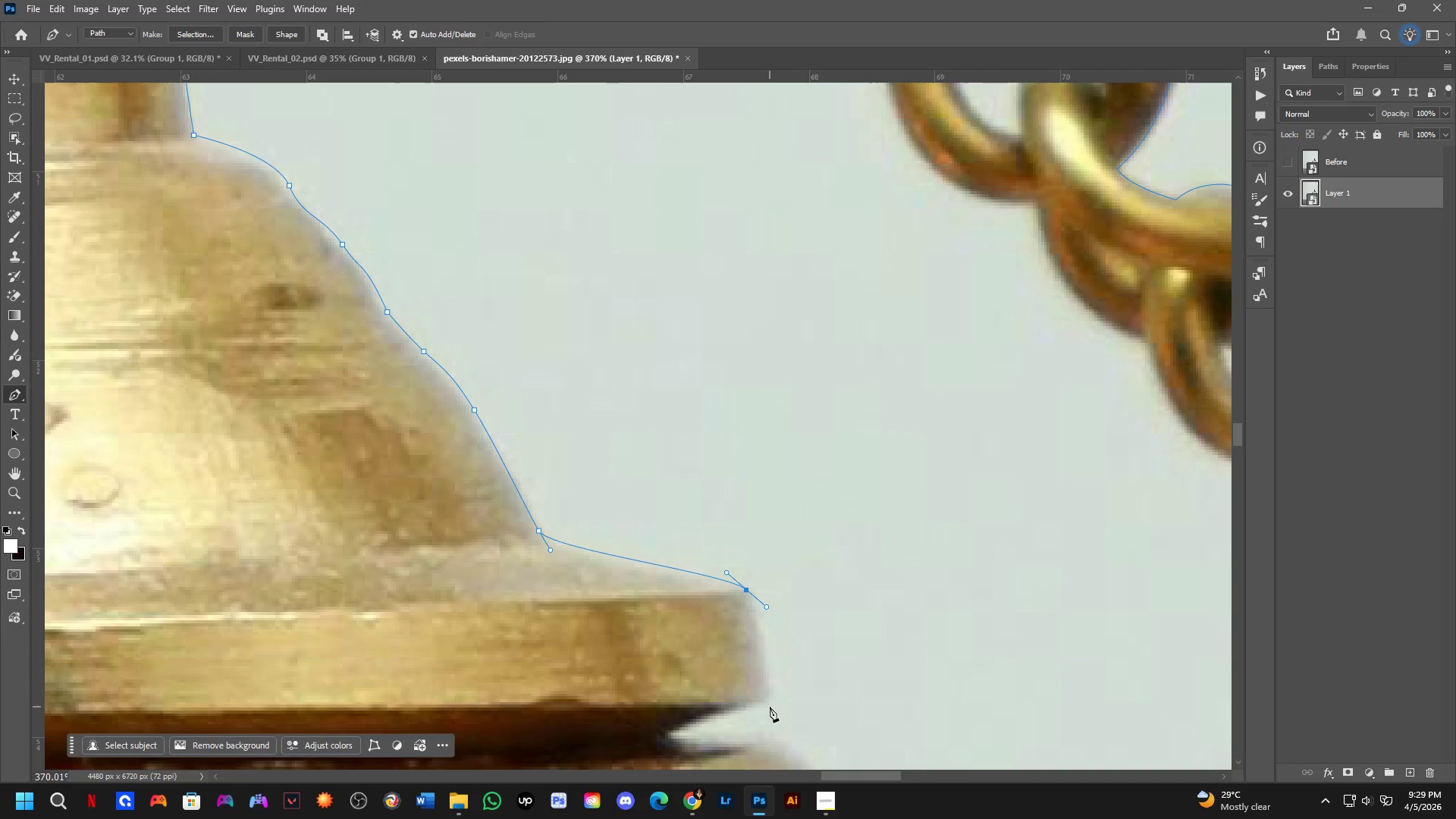 
left_click([766, 707])
 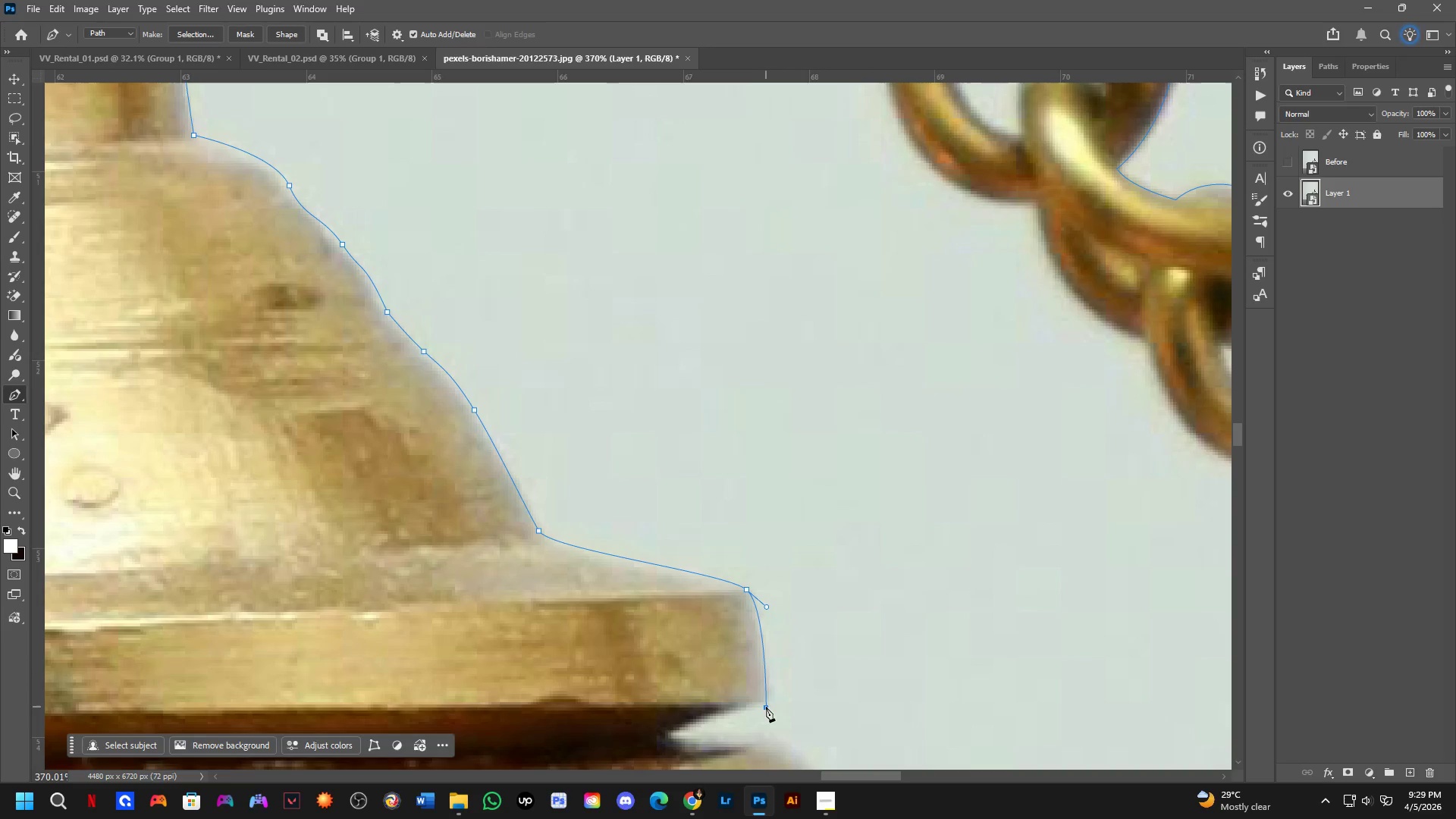 
key(Control+ControlLeft)
 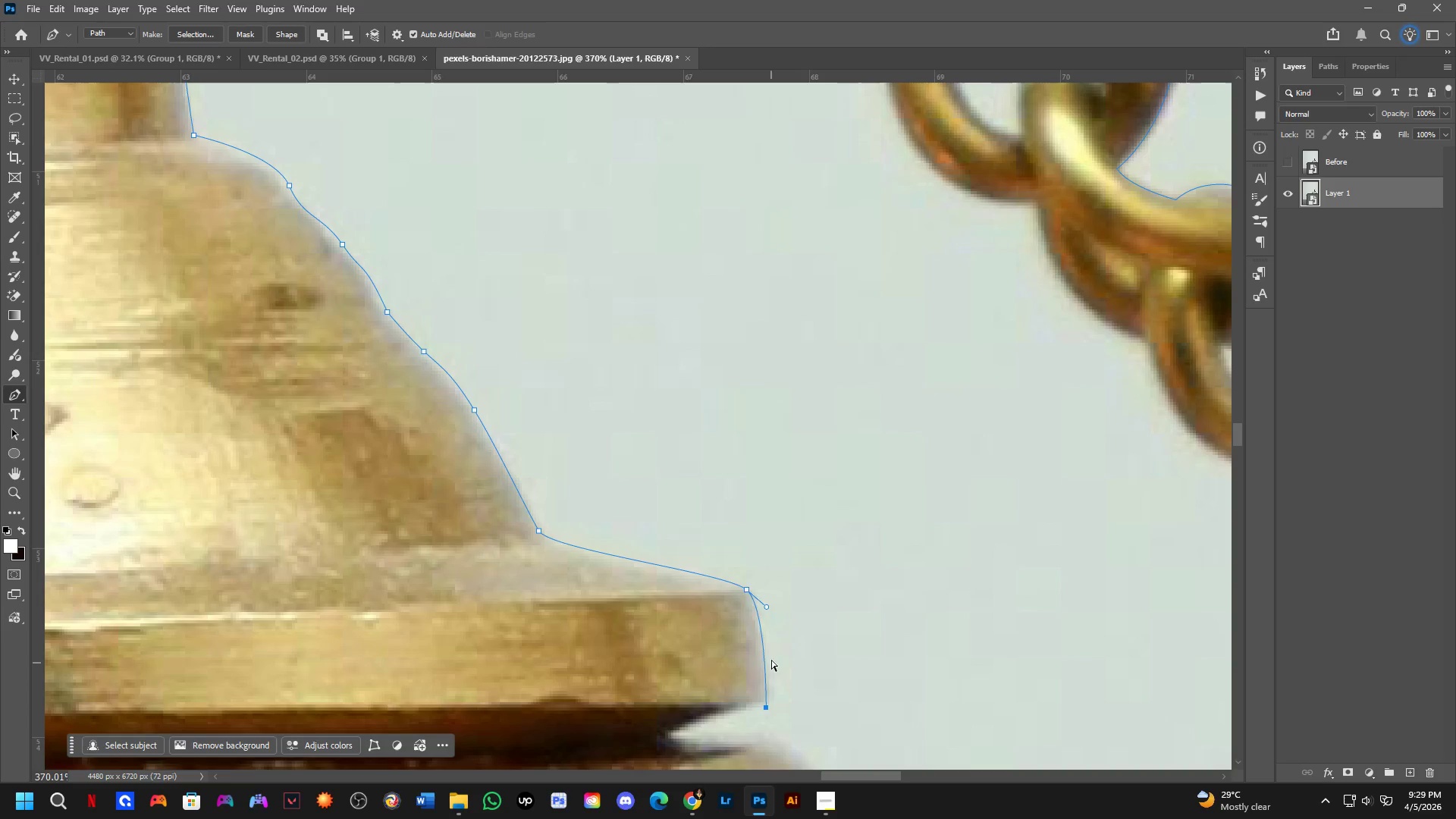 
key(Control+Z)
 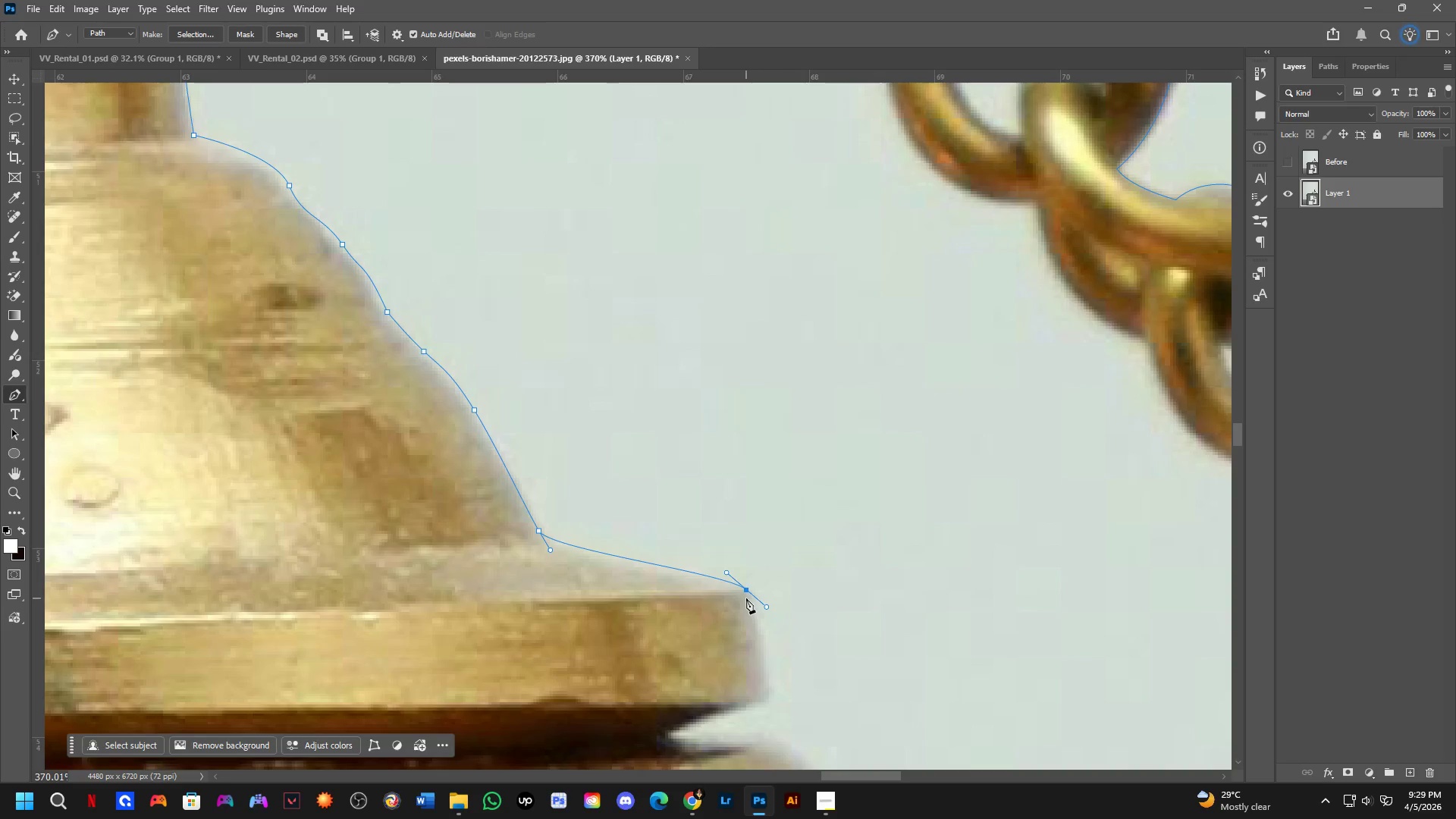 
hold_key(key=ControlLeft, duration=0.39)
 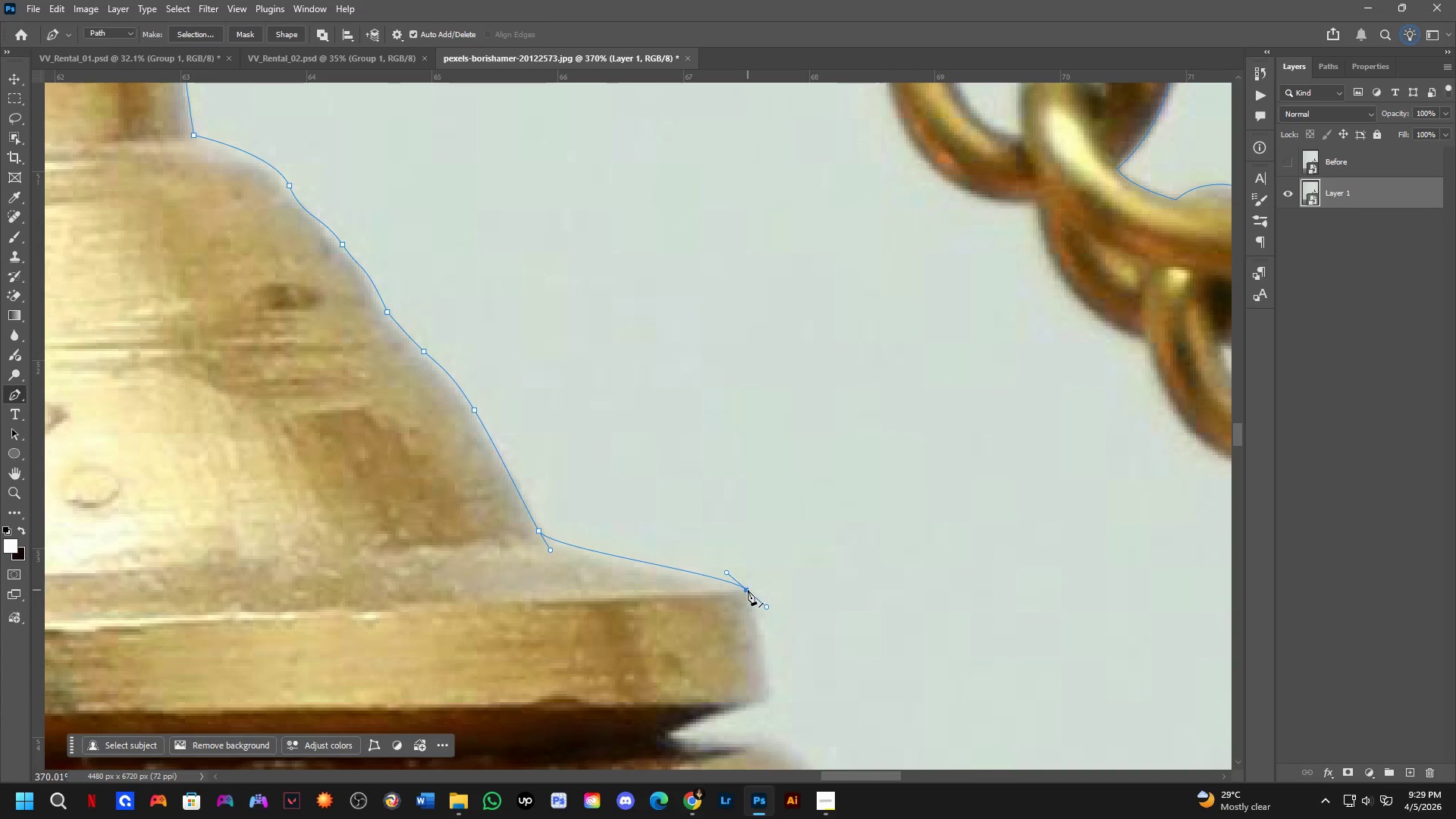 
key(Control+ControlLeft)
 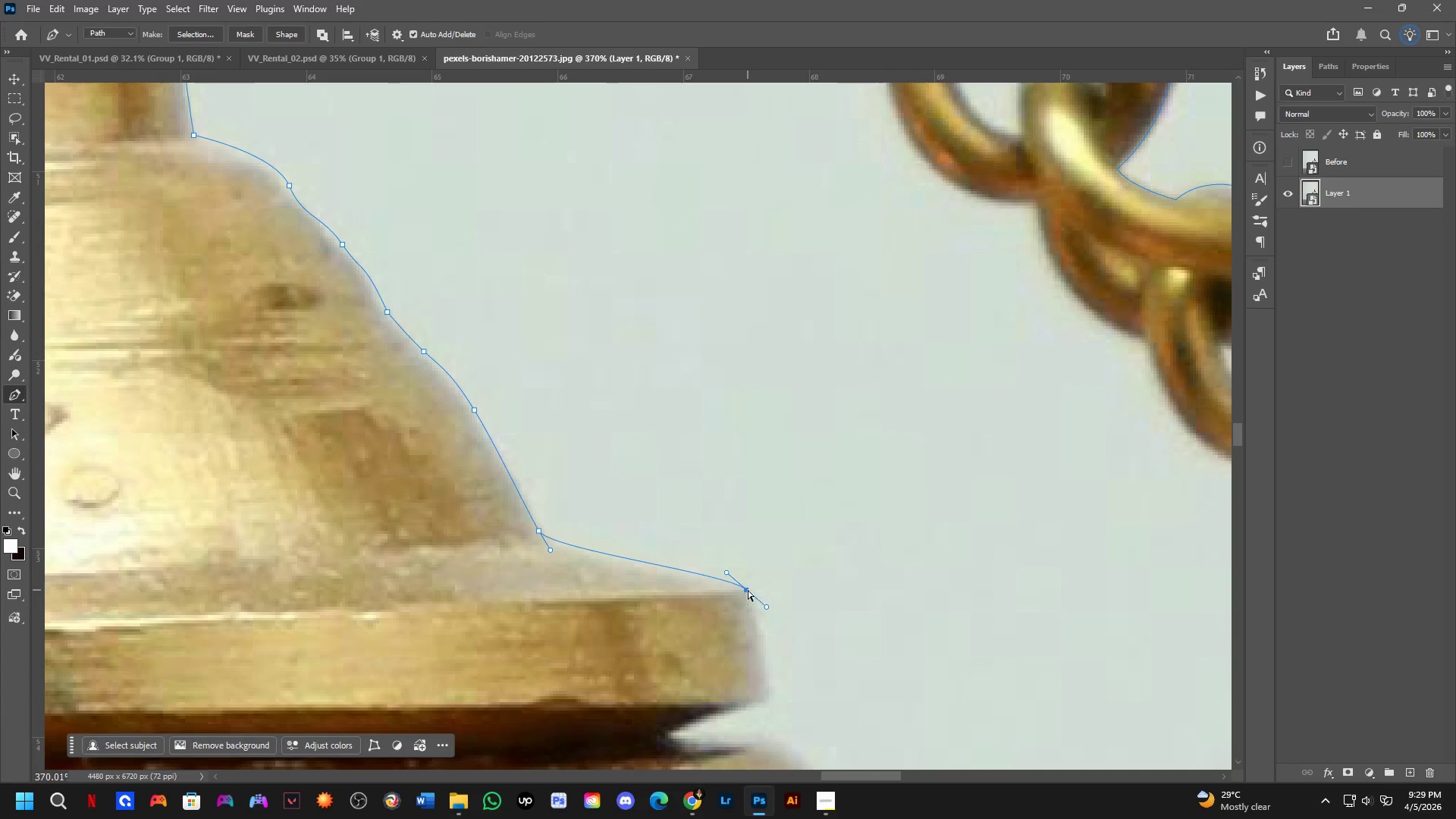 
hold_key(key=AltLeft, duration=0.33)
 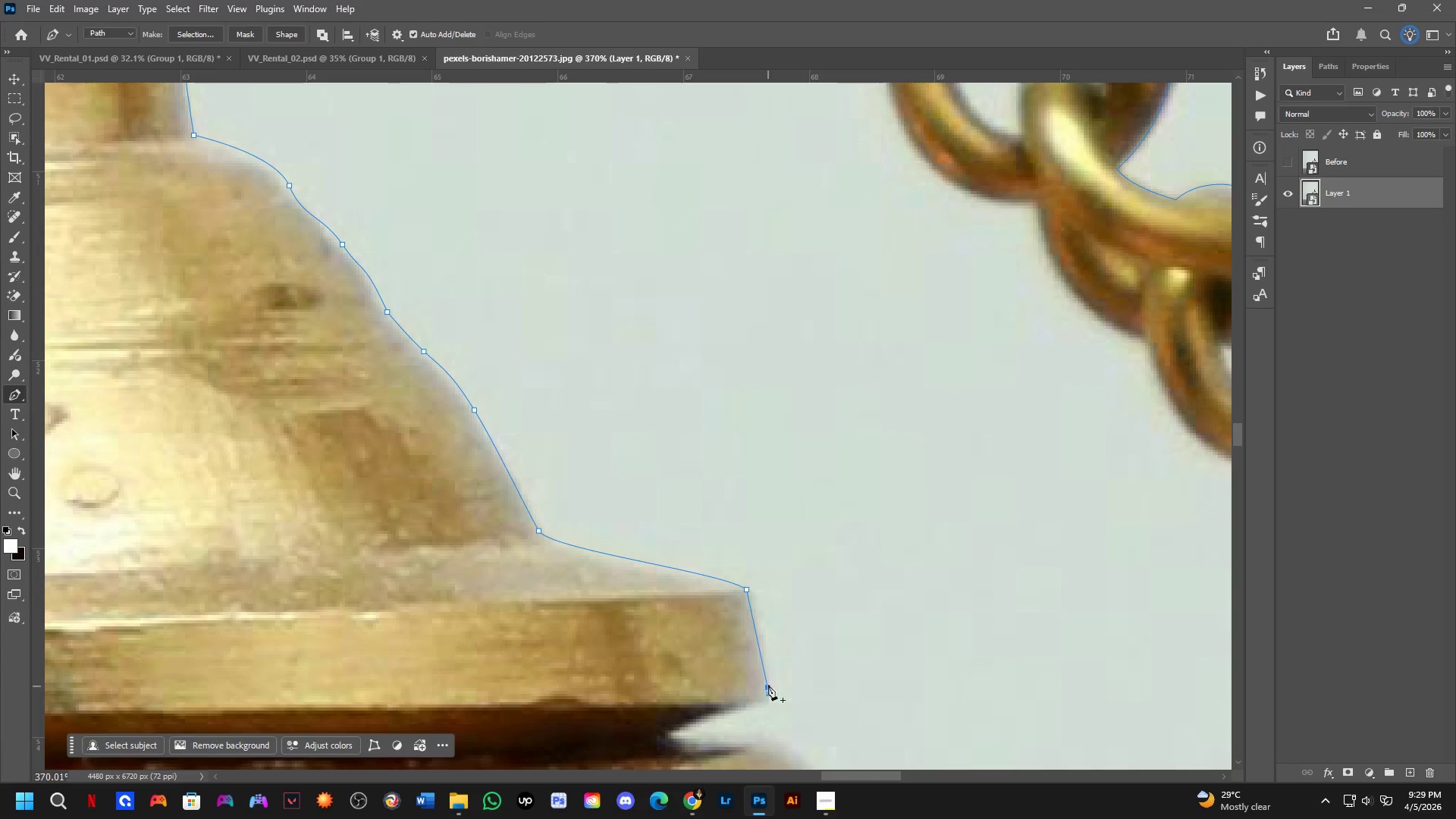 
hold_key(key=ControlLeft, duration=1.02)
left_click_drag(start_coordinate=[746, 585], to_coordinate=[751, 588])
 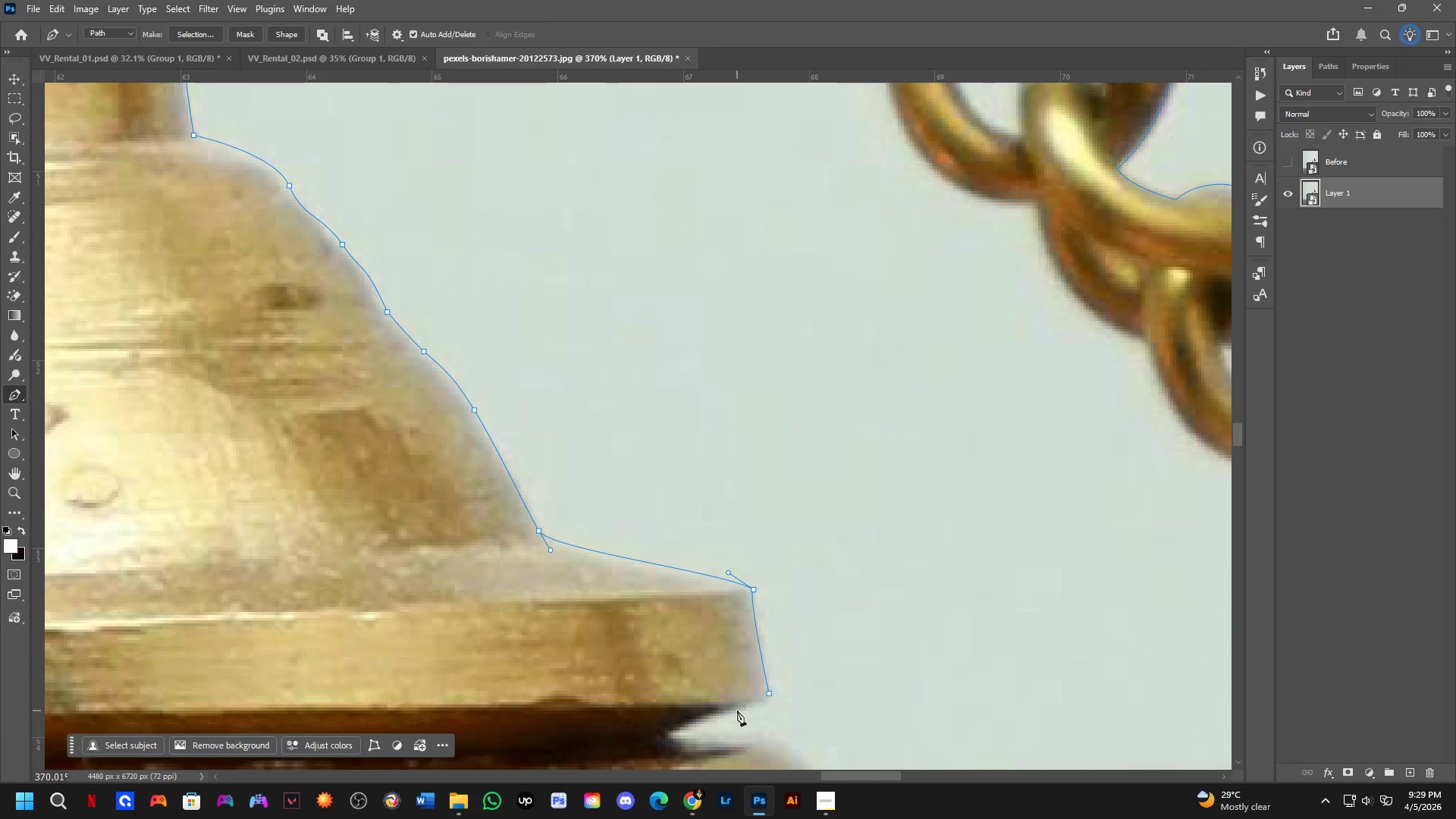 
left_click([736, 711])
 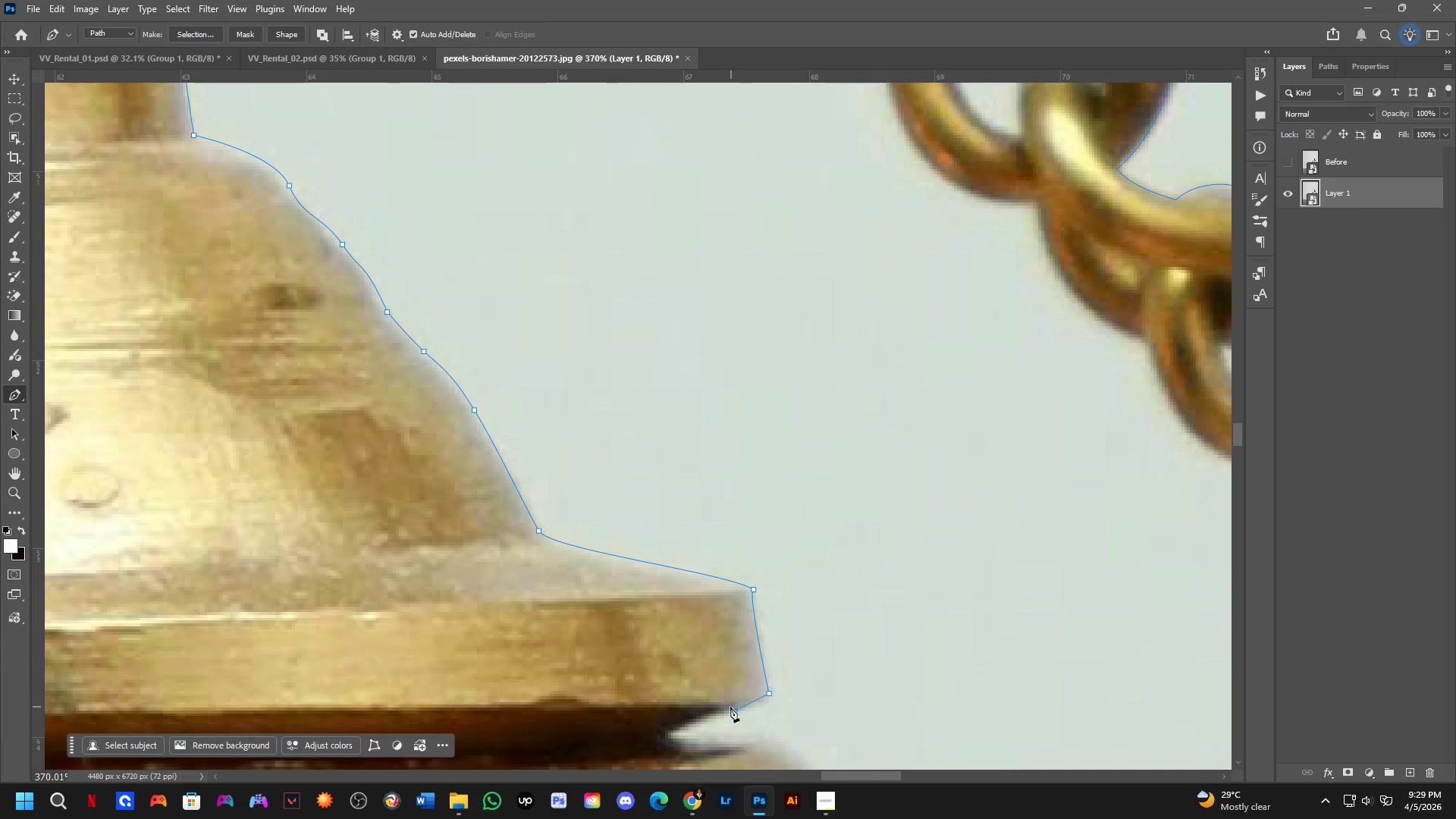 
hold_key(key=Space, duration=0.48)
 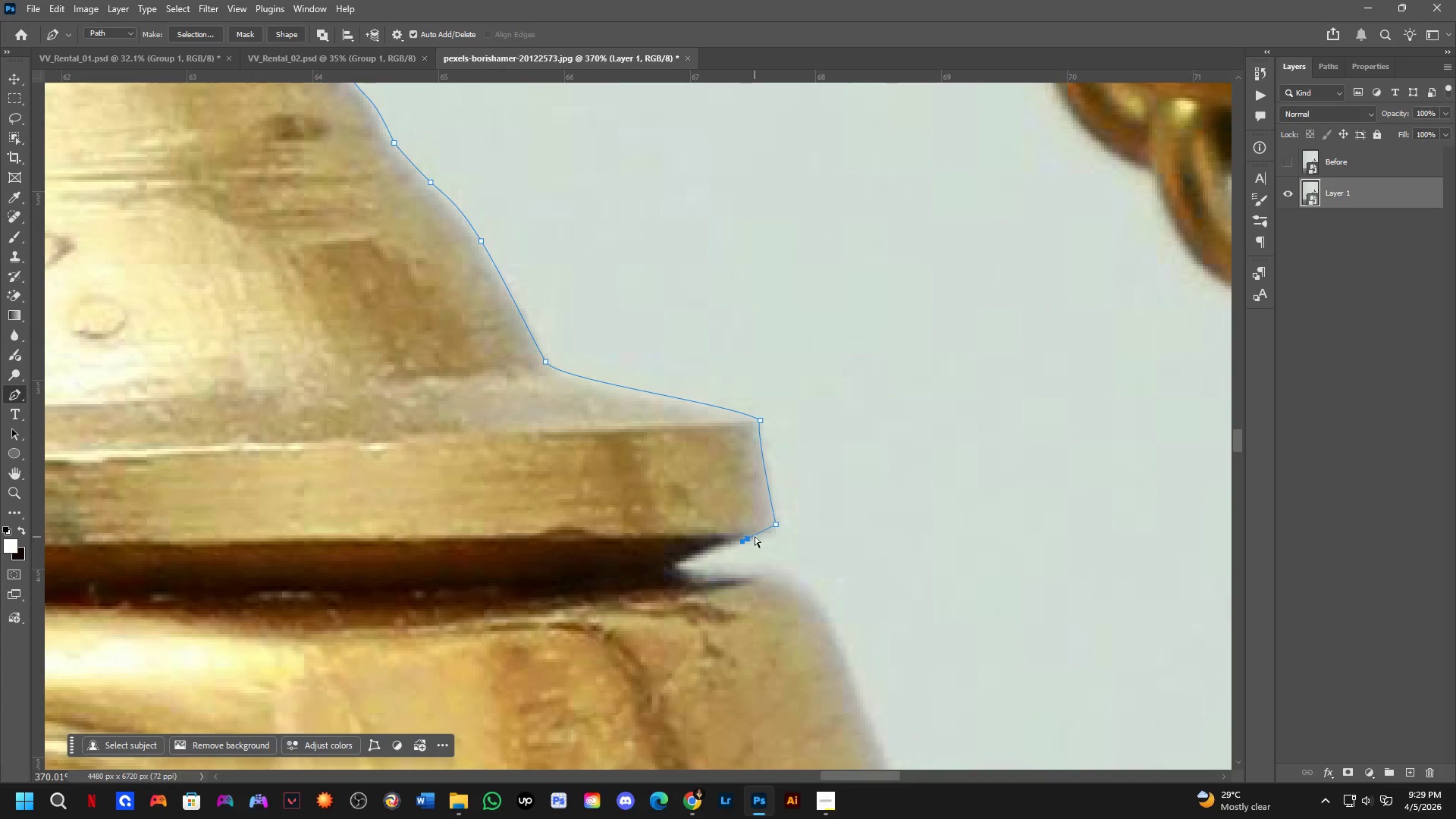 
left_click_drag(start_coordinate=[711, 695], to_coordinate=[711, 527])
 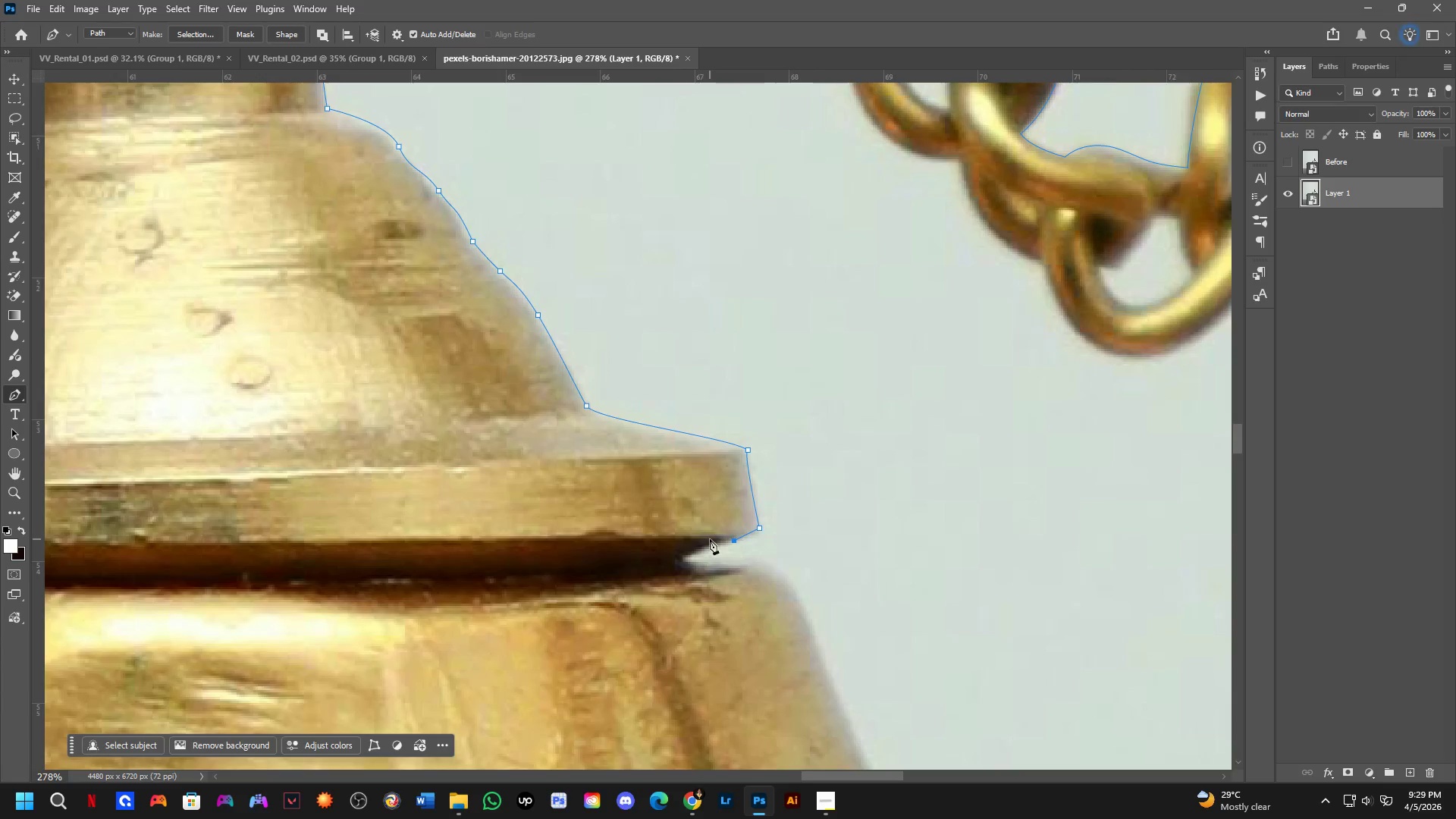 
scroll: coordinate [726, 704], scroll_direction: down, amount: 3.0
 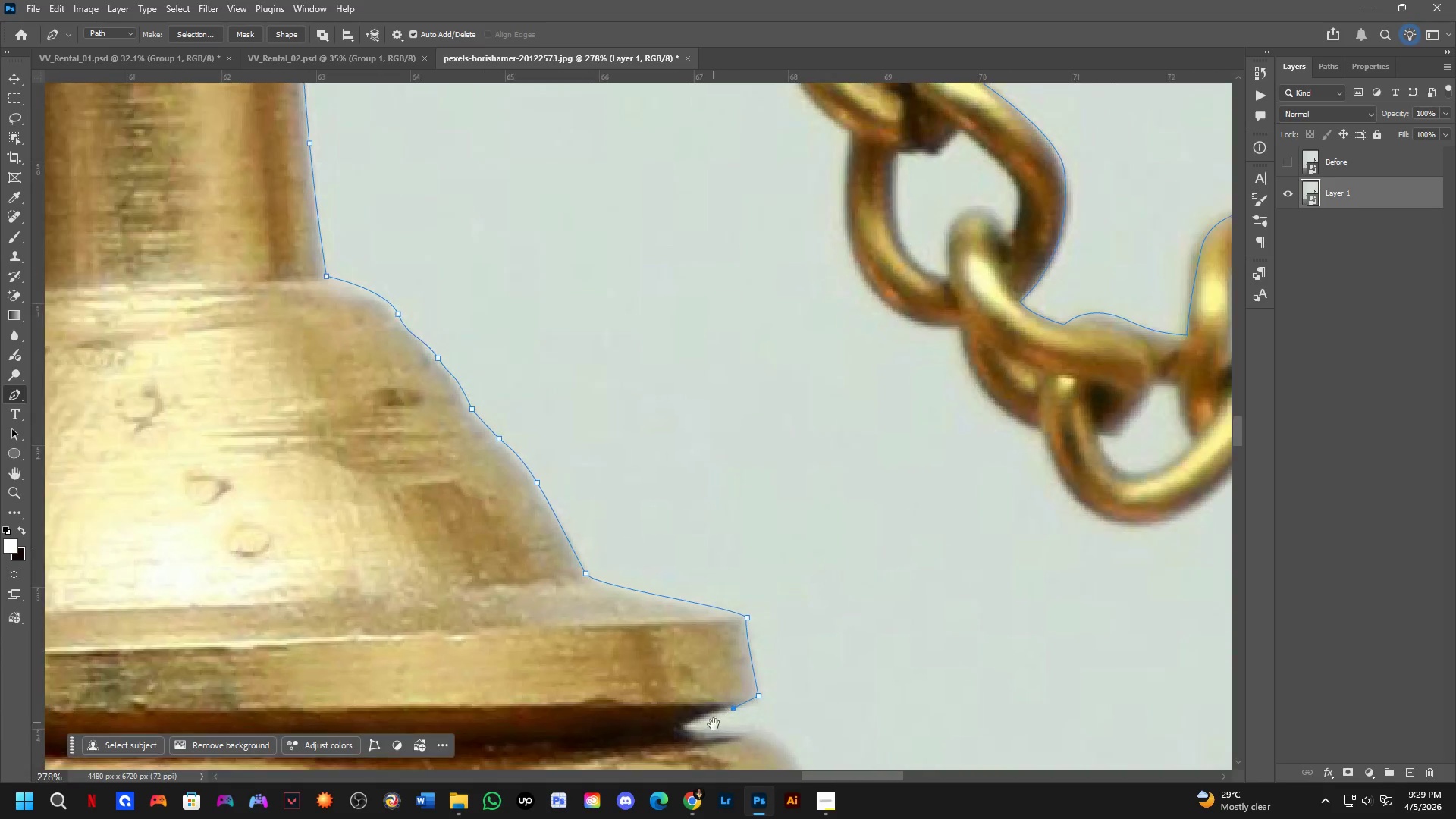 
key(Control+Z)
 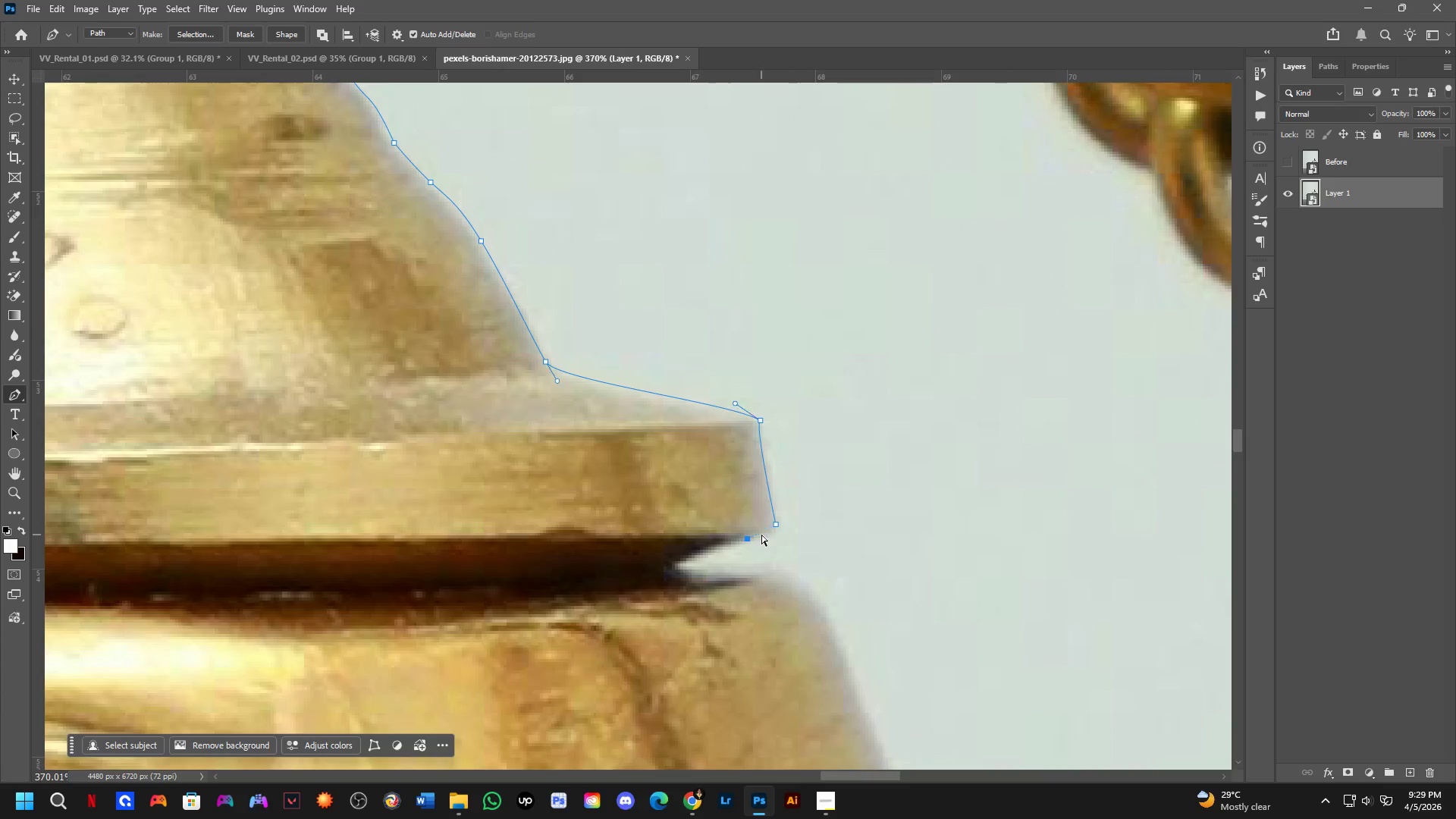 
scroll: coordinate [710, 539], scroll_direction: up, amount: 3.0
 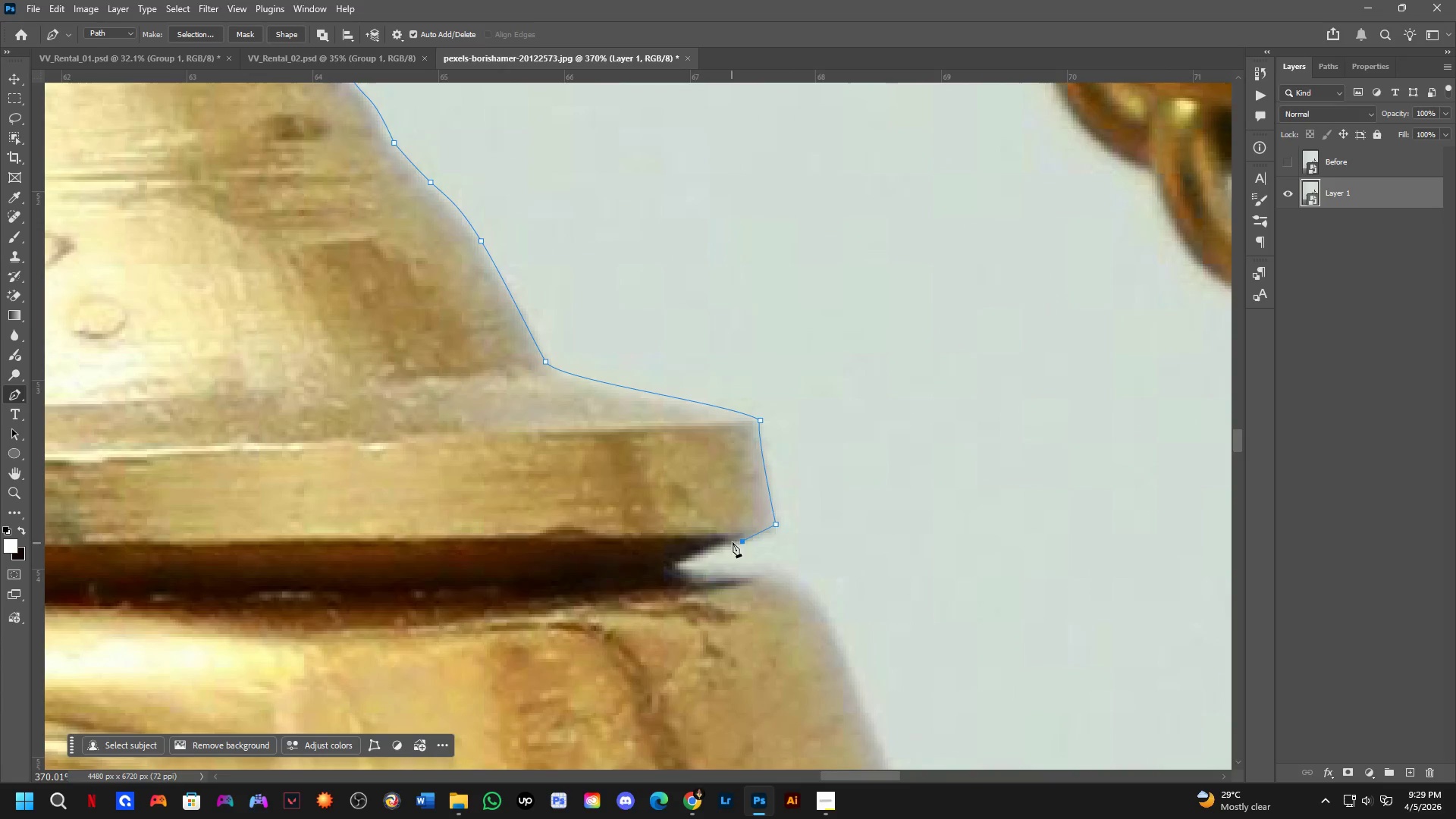 
key(Control+Z)
 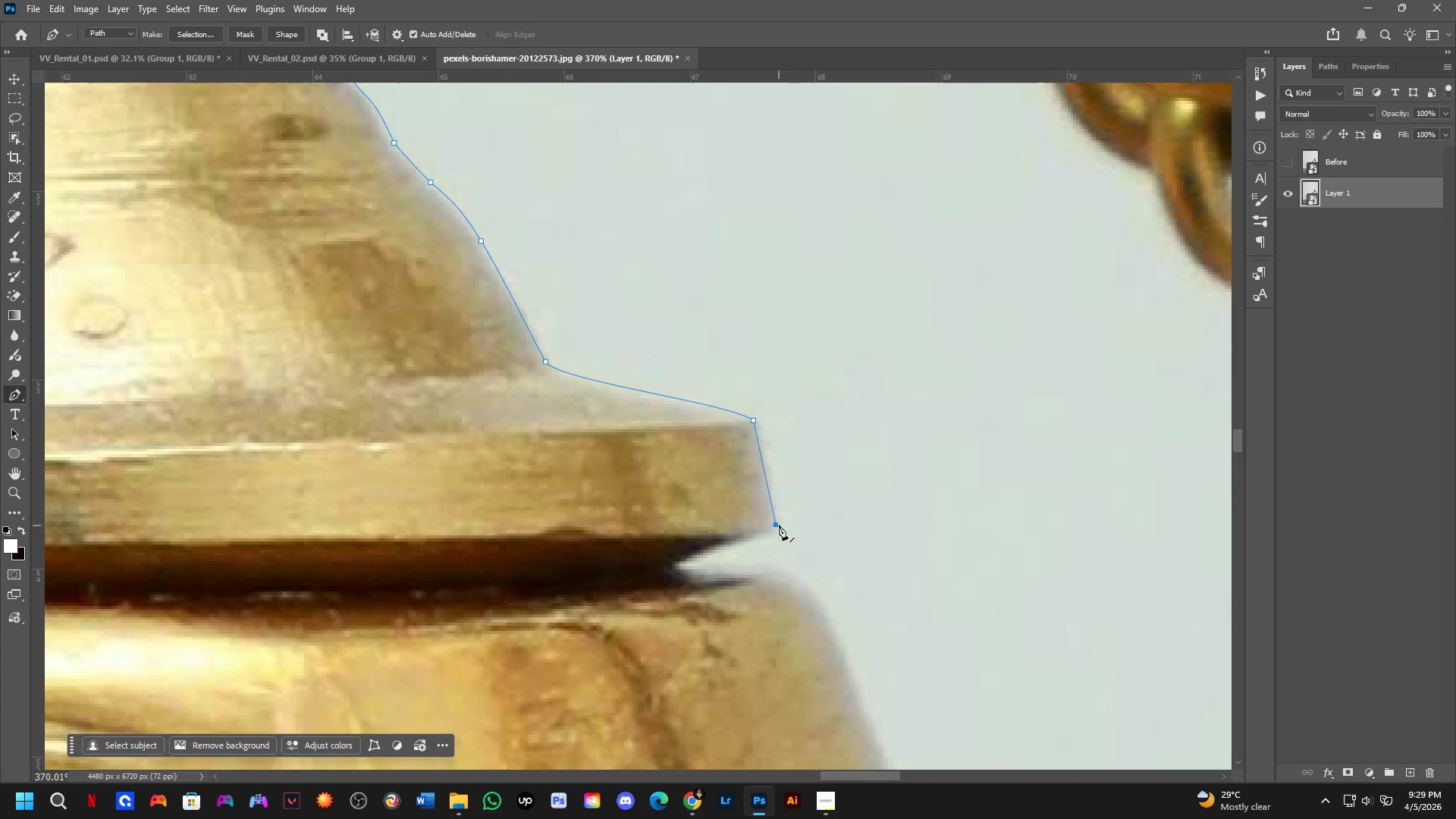 
key(Control+Z)
 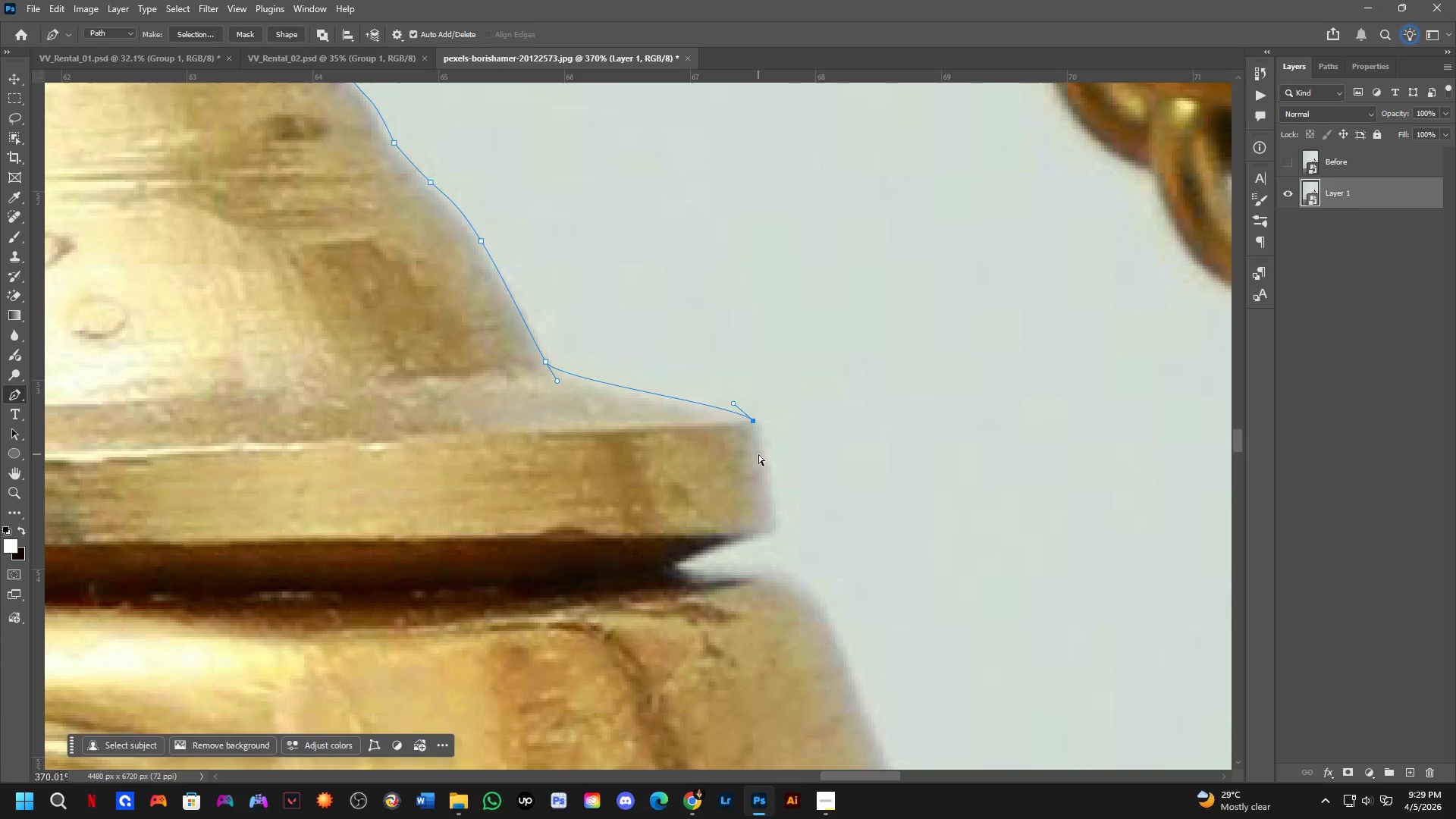 
key(Control+Z)
 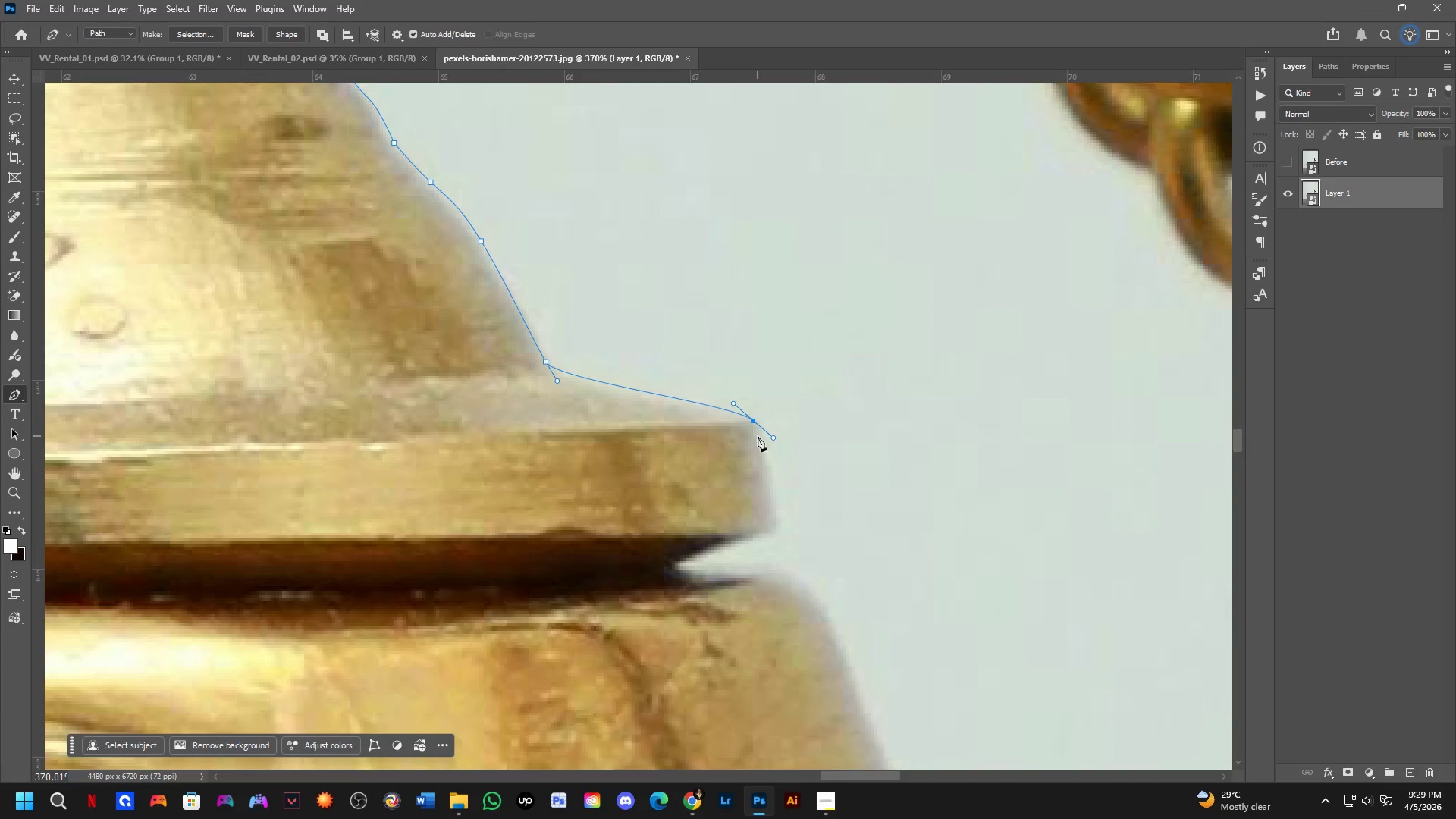 
key(Control+ControlLeft)
 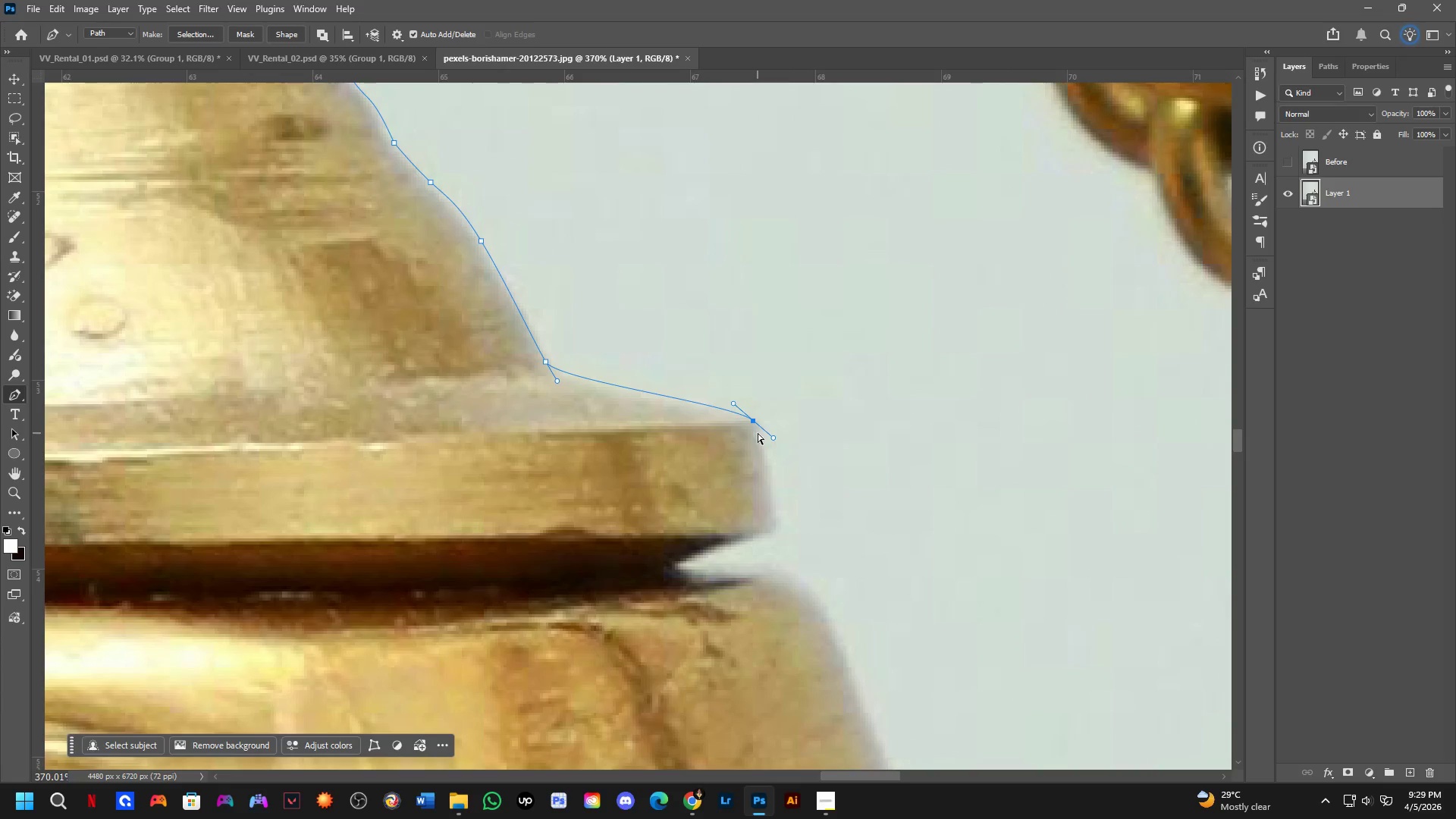 
key(Control+Z)
 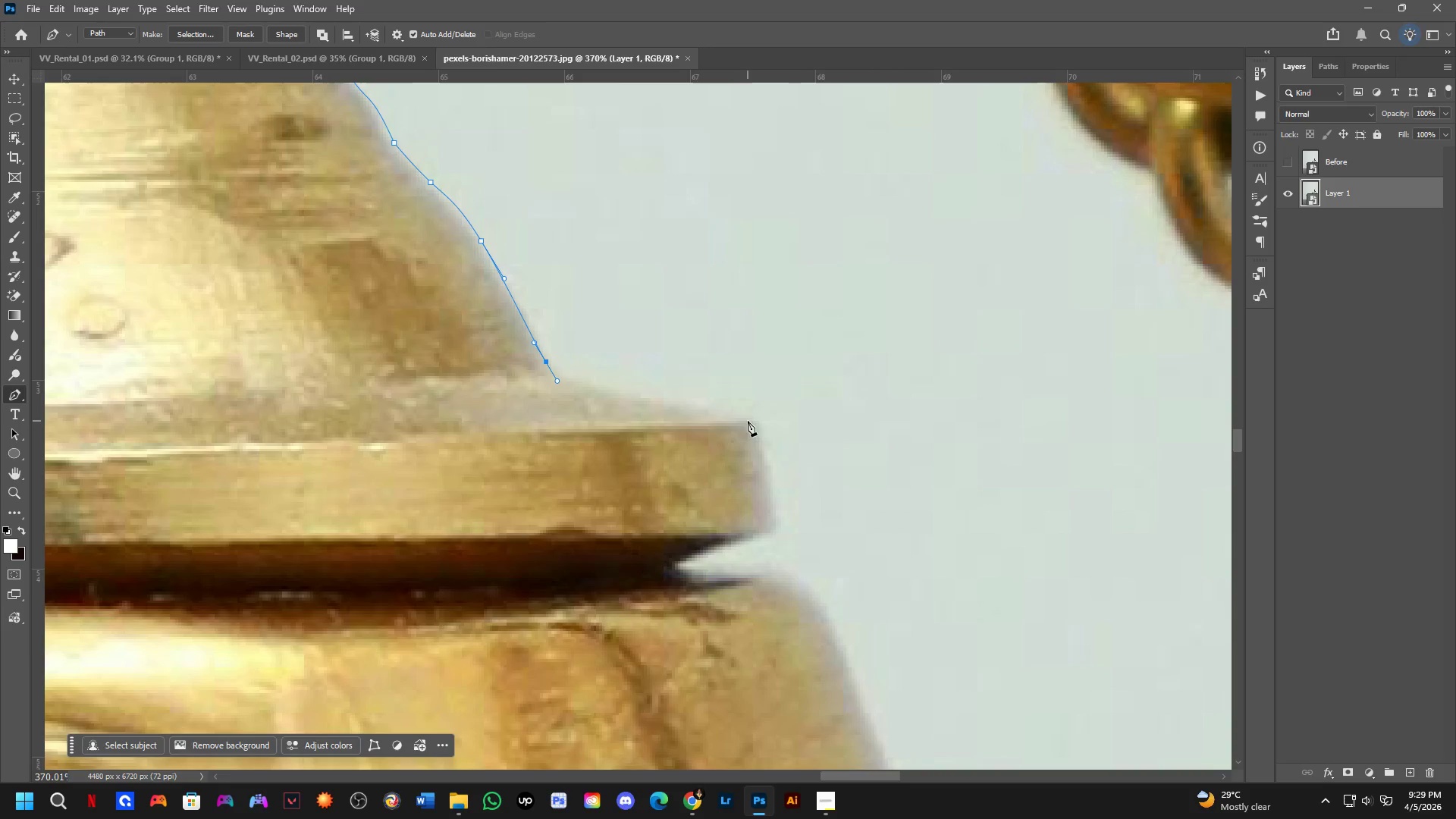 
left_click_drag(start_coordinate=[740, 417], to_coordinate=[754, 420])
 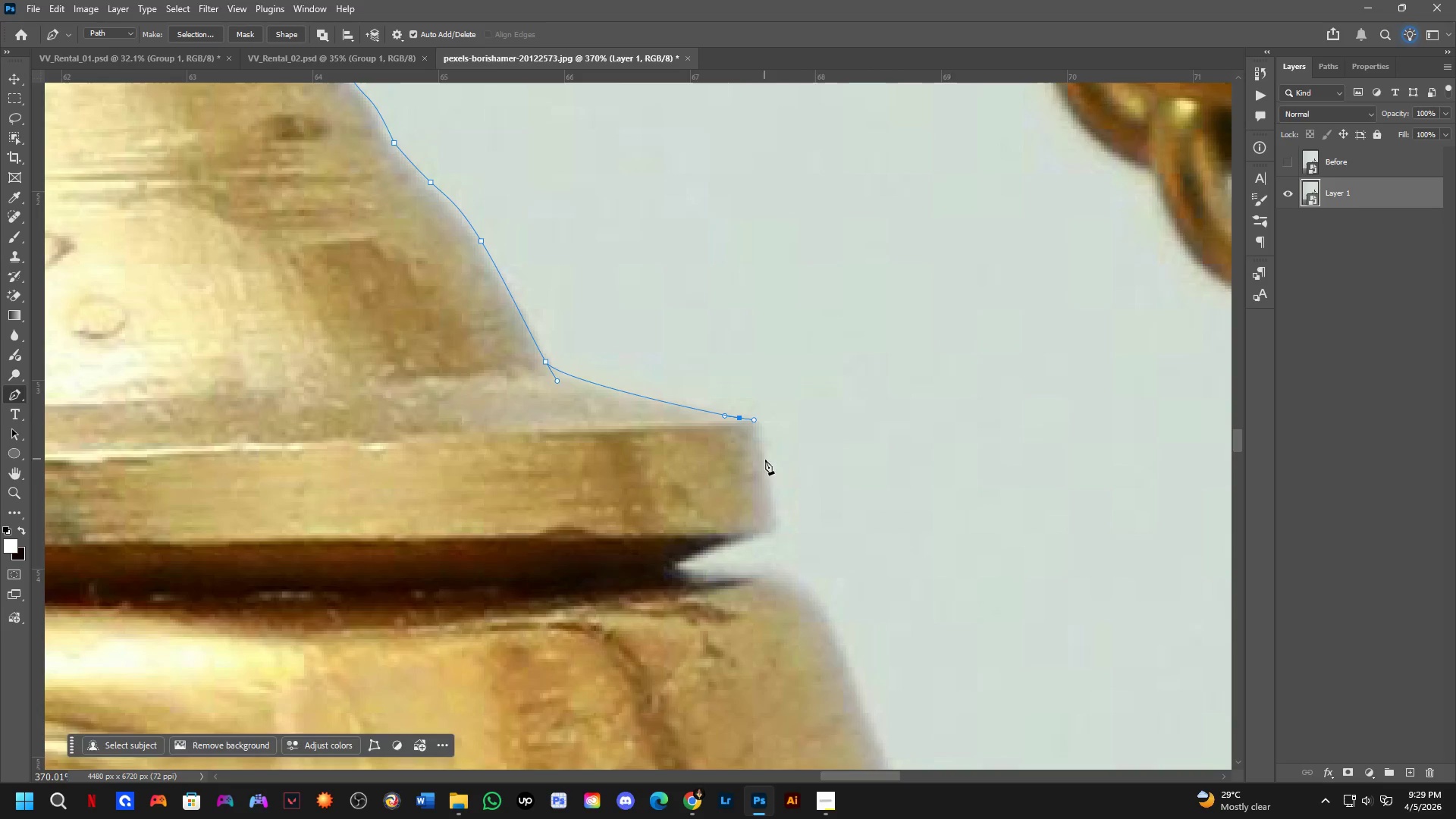 
left_click_drag(start_coordinate=[767, 467], to_coordinate=[777, 518])
 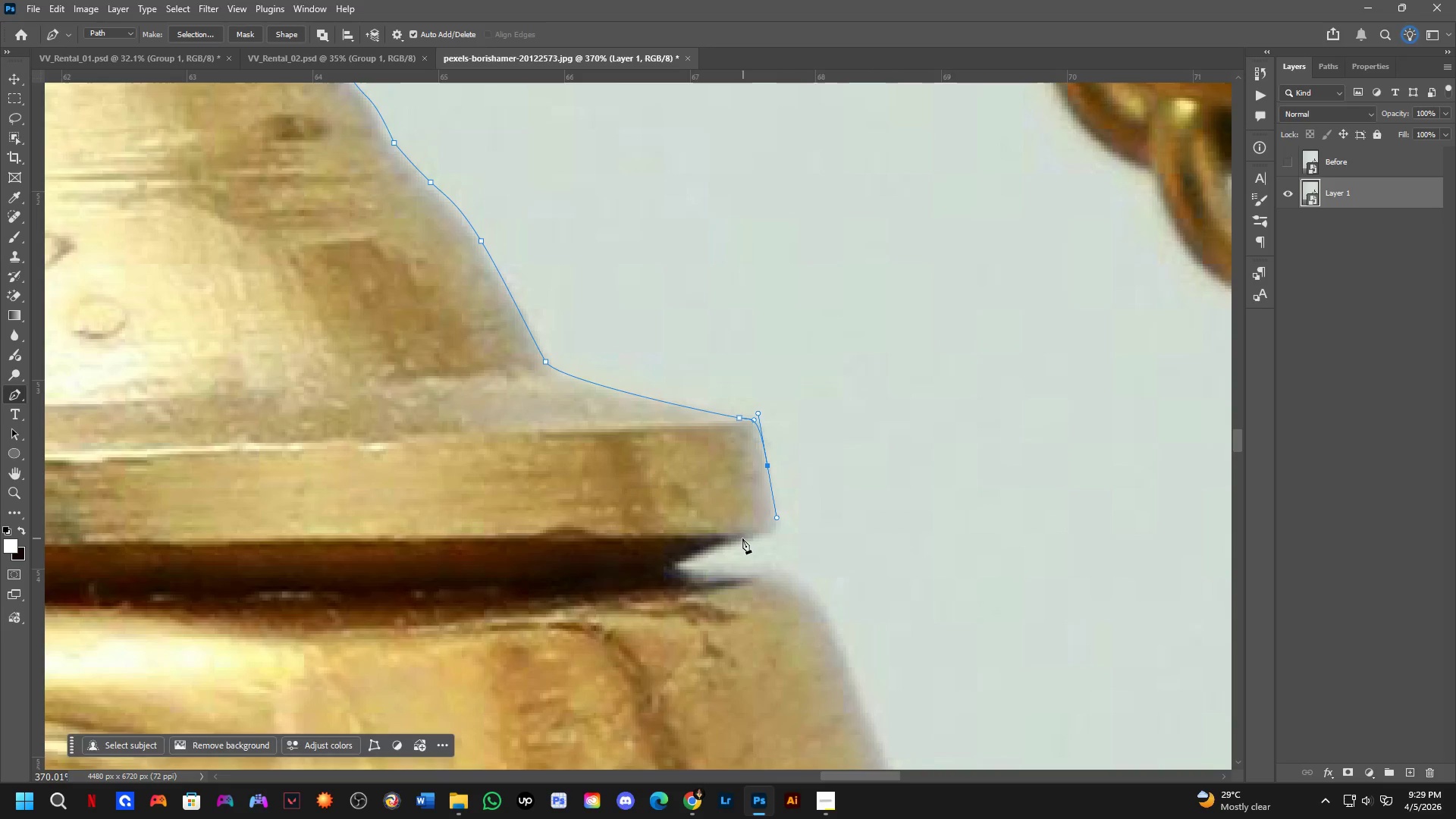 
left_click_drag(start_coordinate=[741, 538], to_coordinate=[697, 542])
 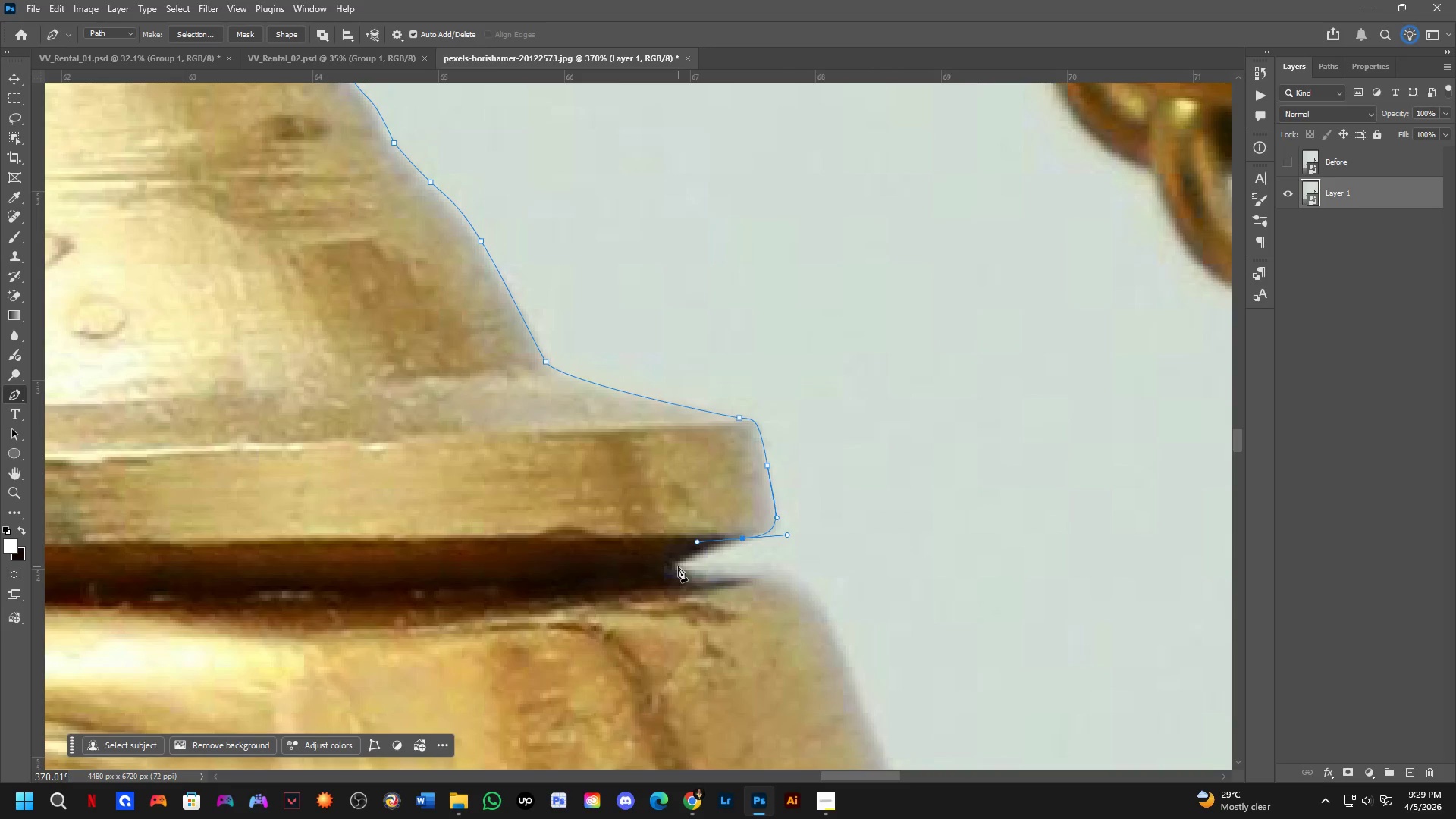 
left_click([676, 566])
 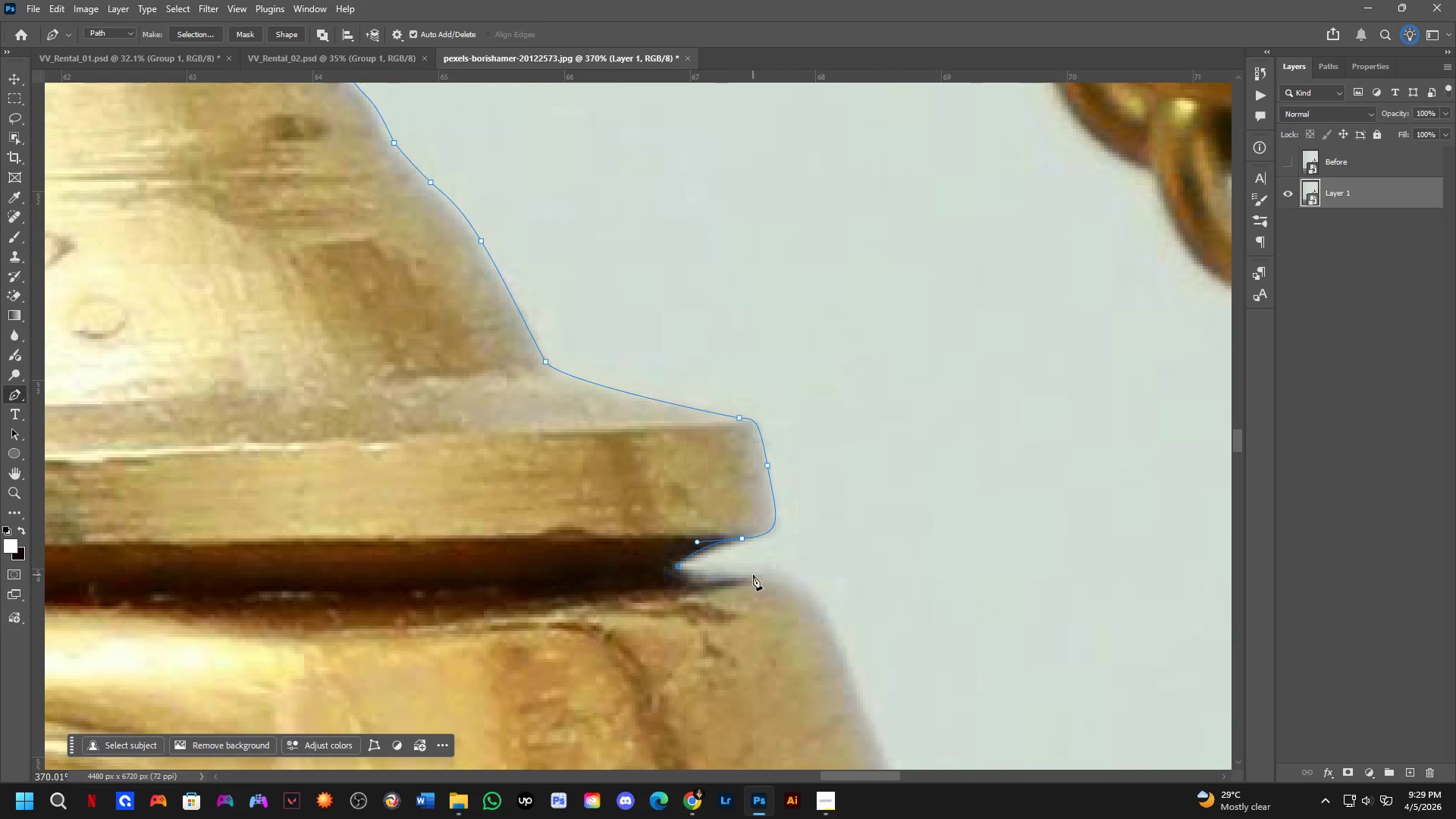 
left_click_drag(start_coordinate=[774, 572], to_coordinate=[802, 576])
 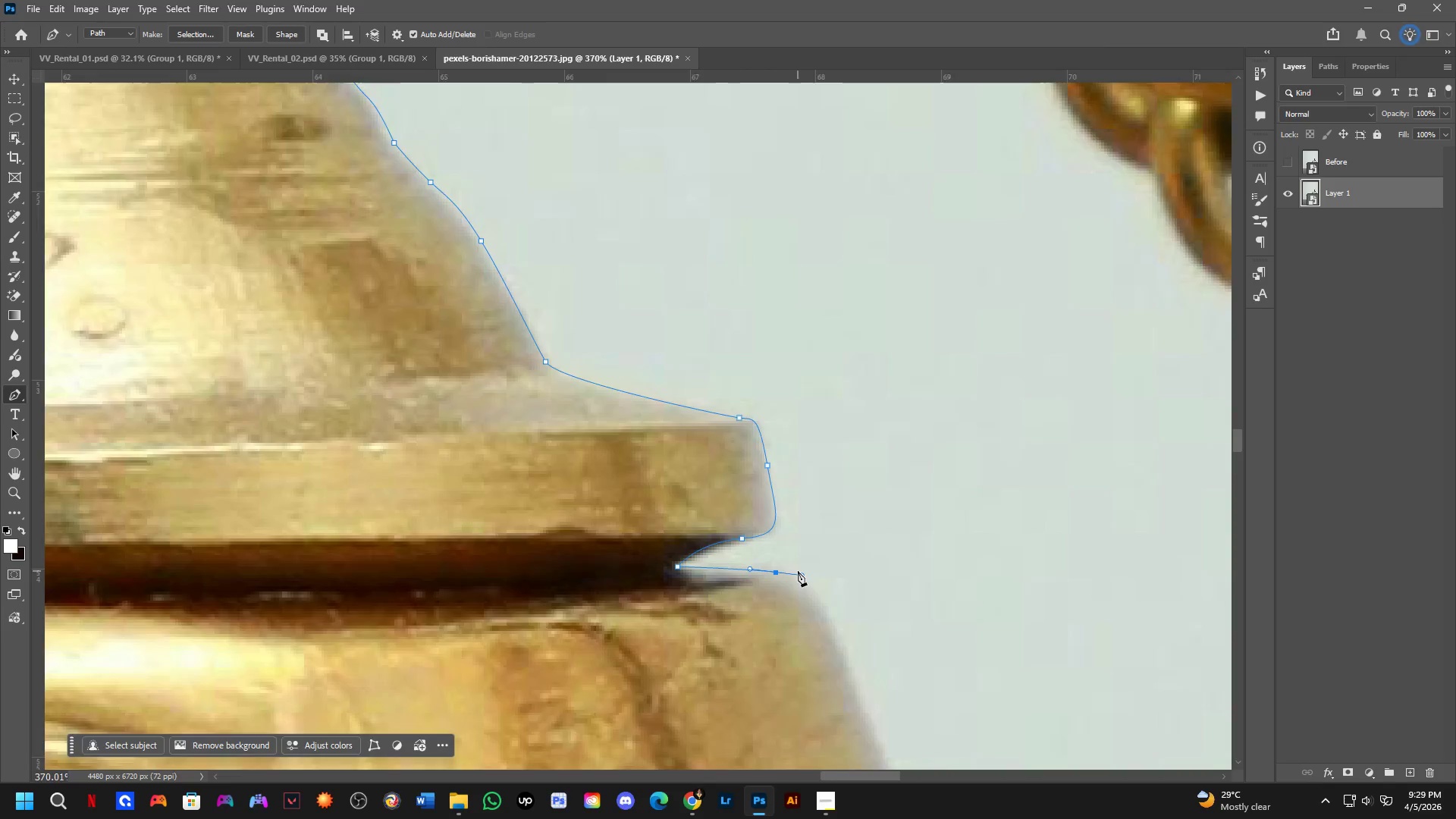 
hold_key(key=Space, duration=0.5)
 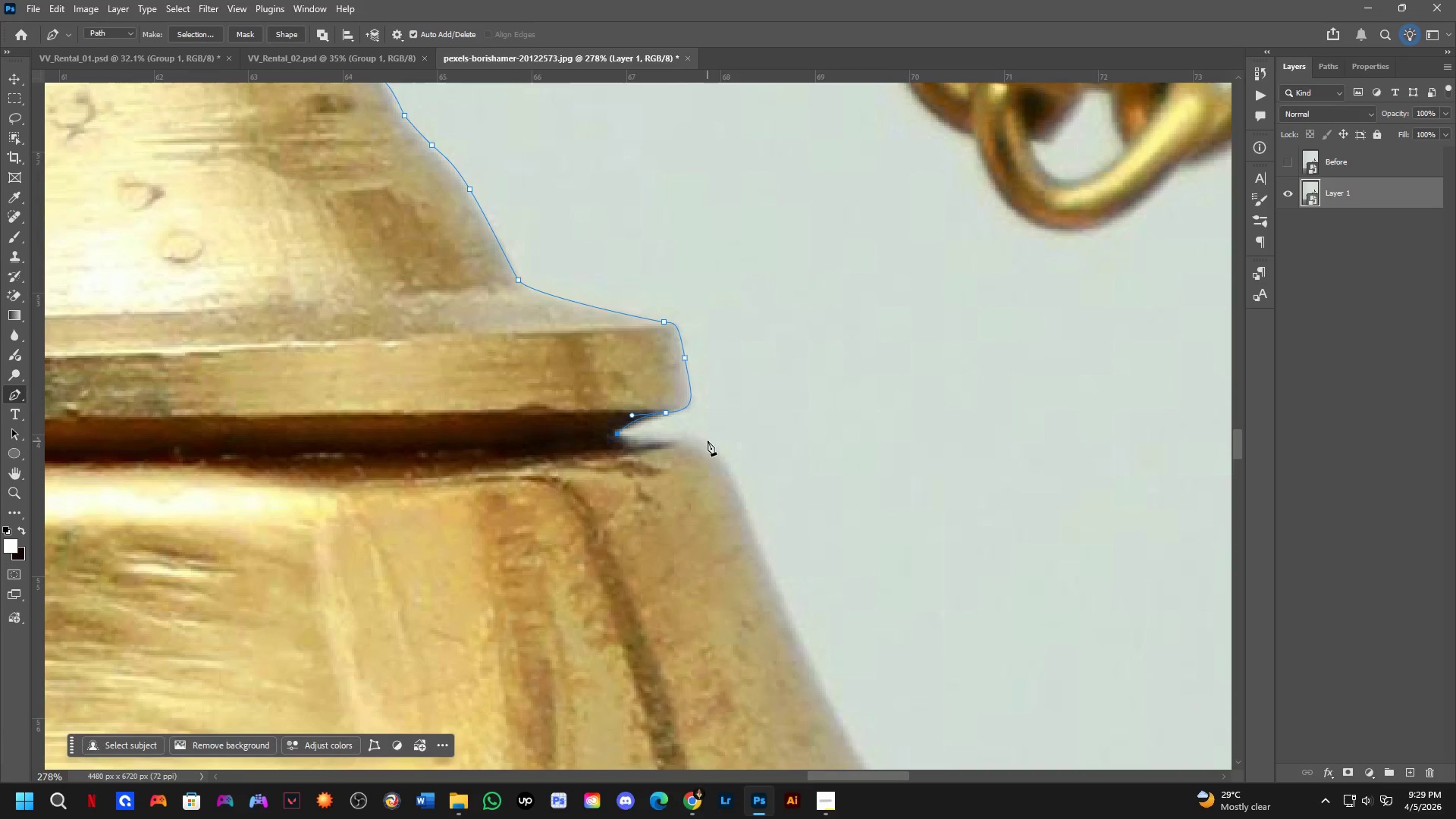 
left_click_drag(start_coordinate=[802, 610], to_coordinate=[712, 475])
 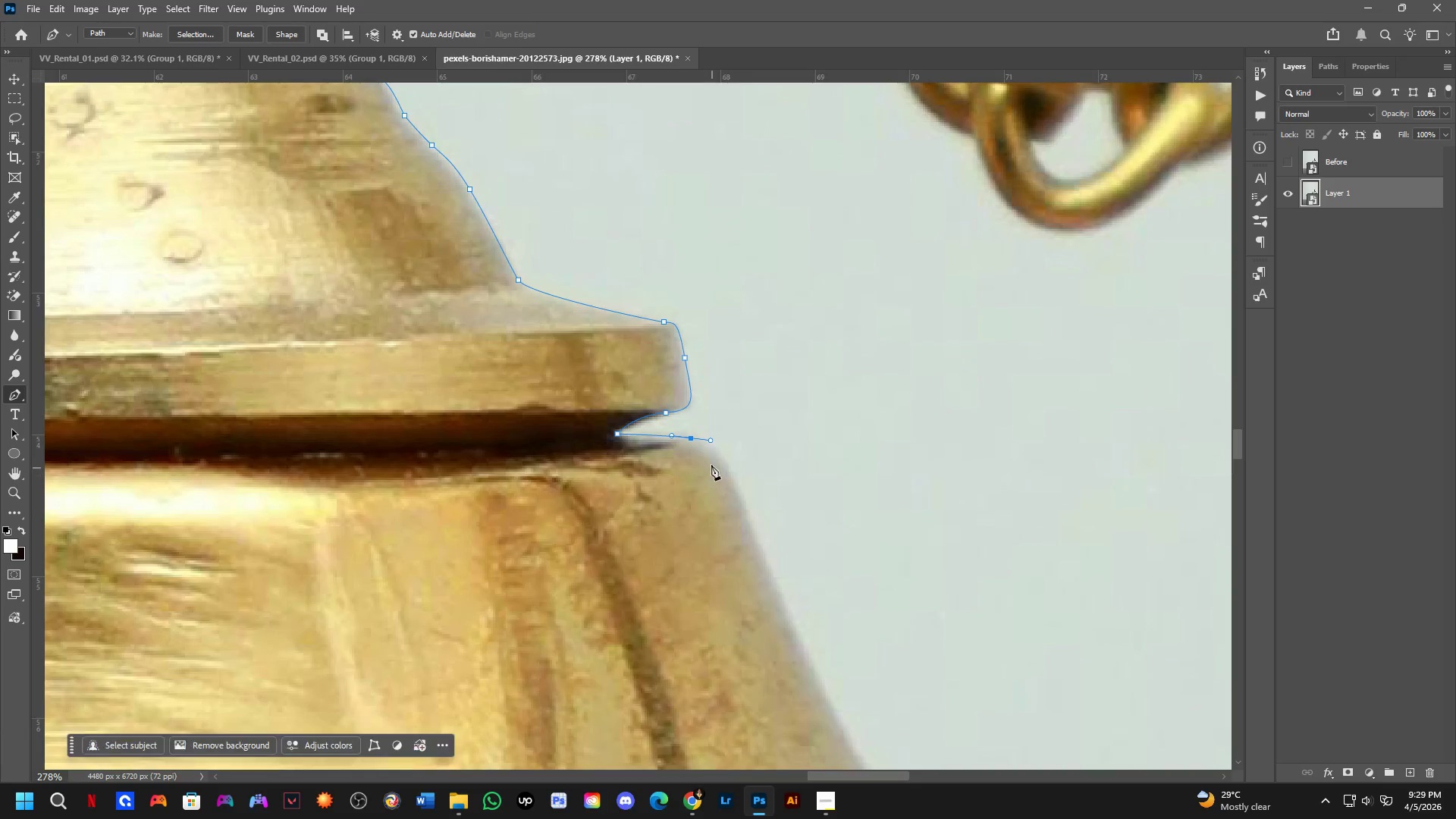 
scroll: coordinate [798, 571], scroll_direction: down, amount: 3.0
 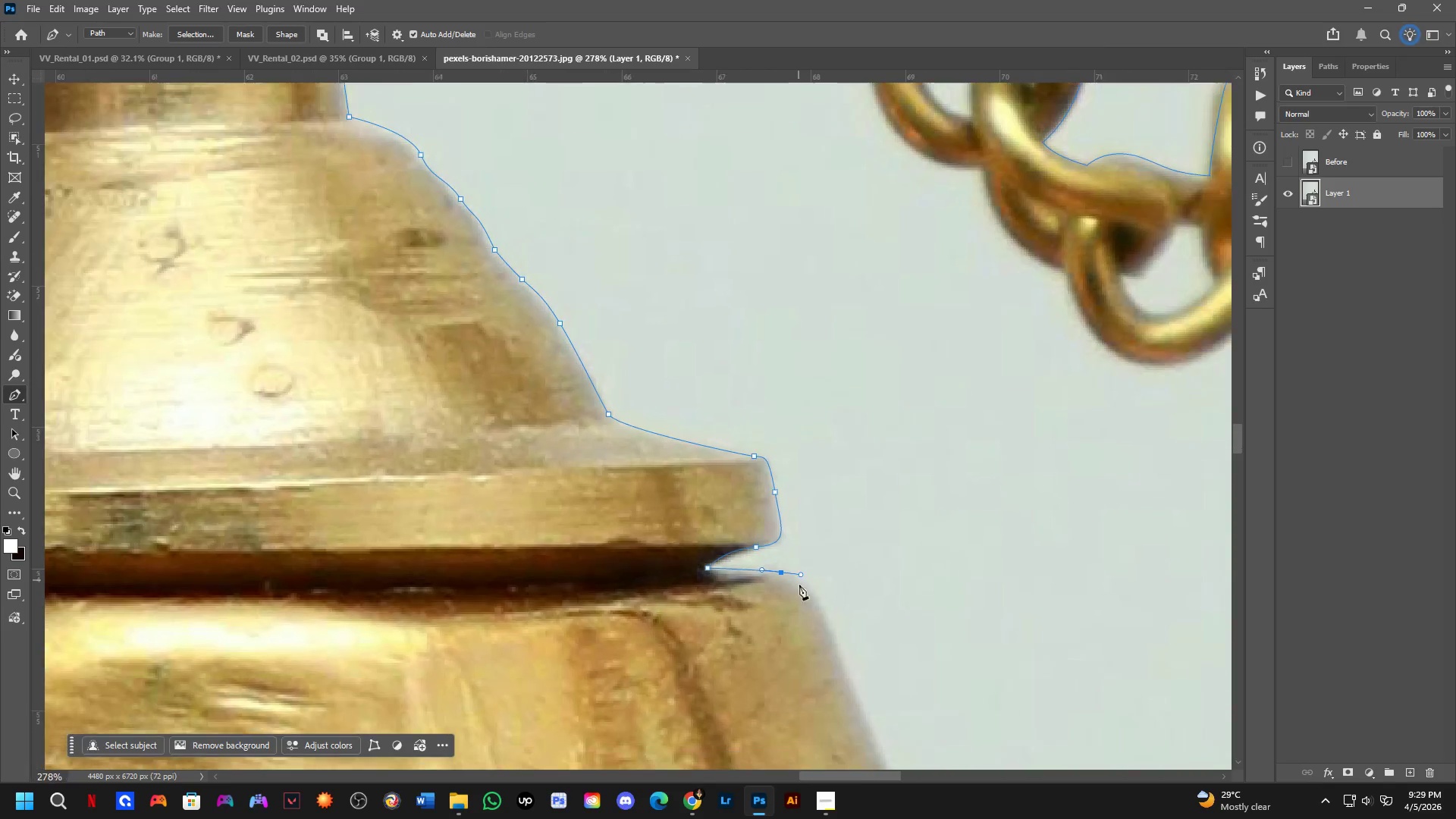 
key(Control+ControlLeft)
 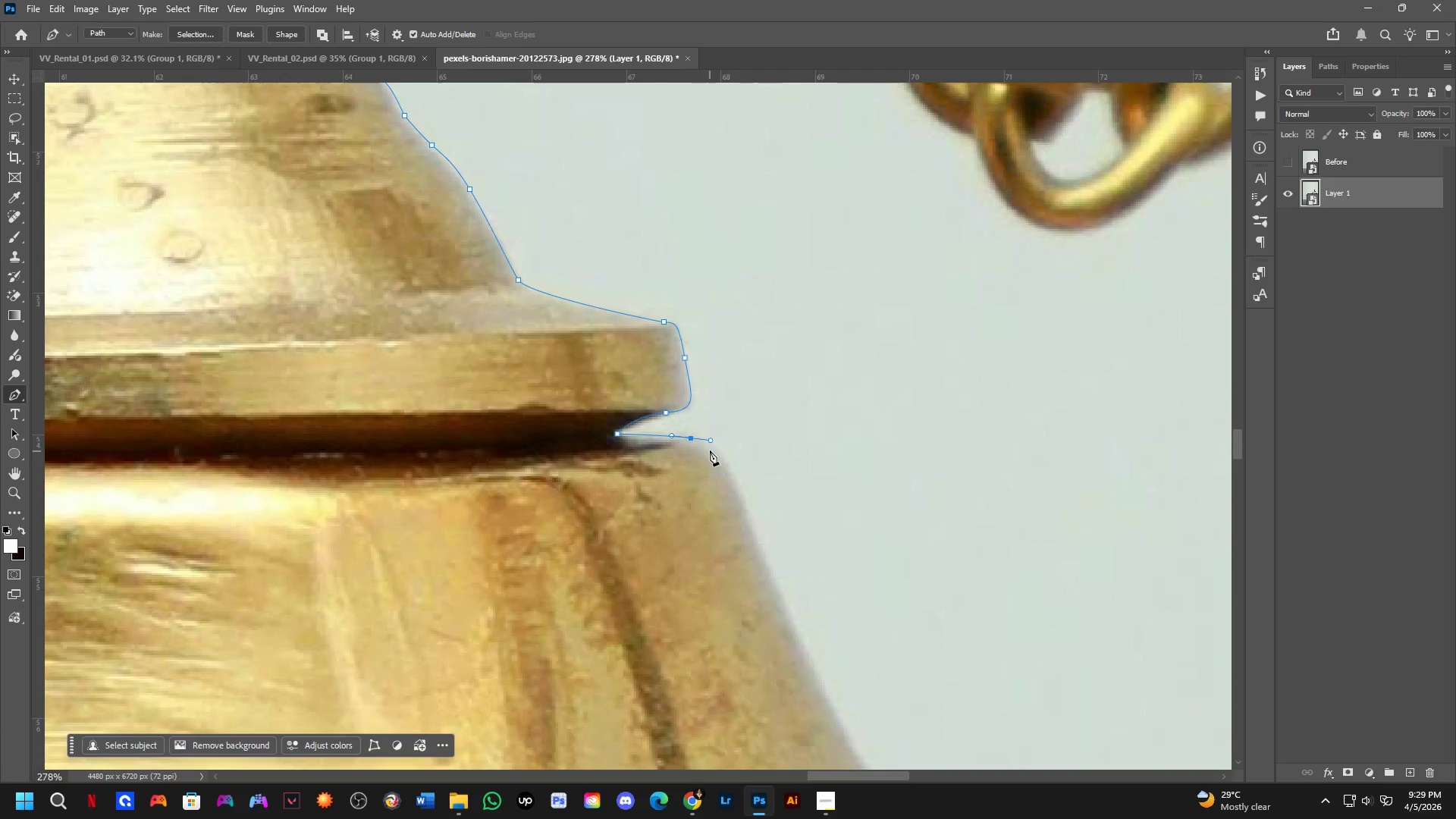 
key(Control+Z)
 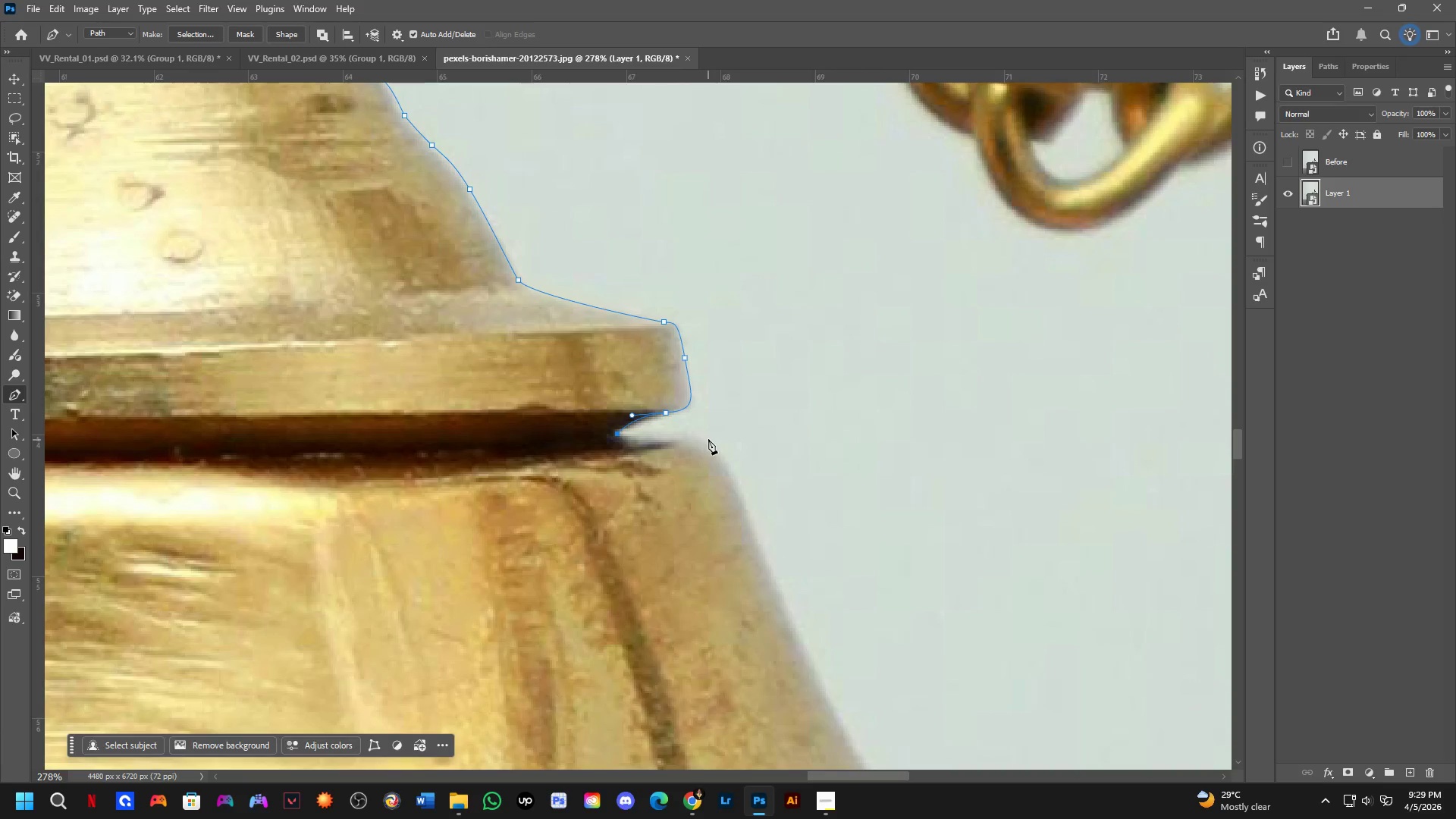 
left_click_drag(start_coordinate=[711, 438], to_coordinate=[730, 446])
 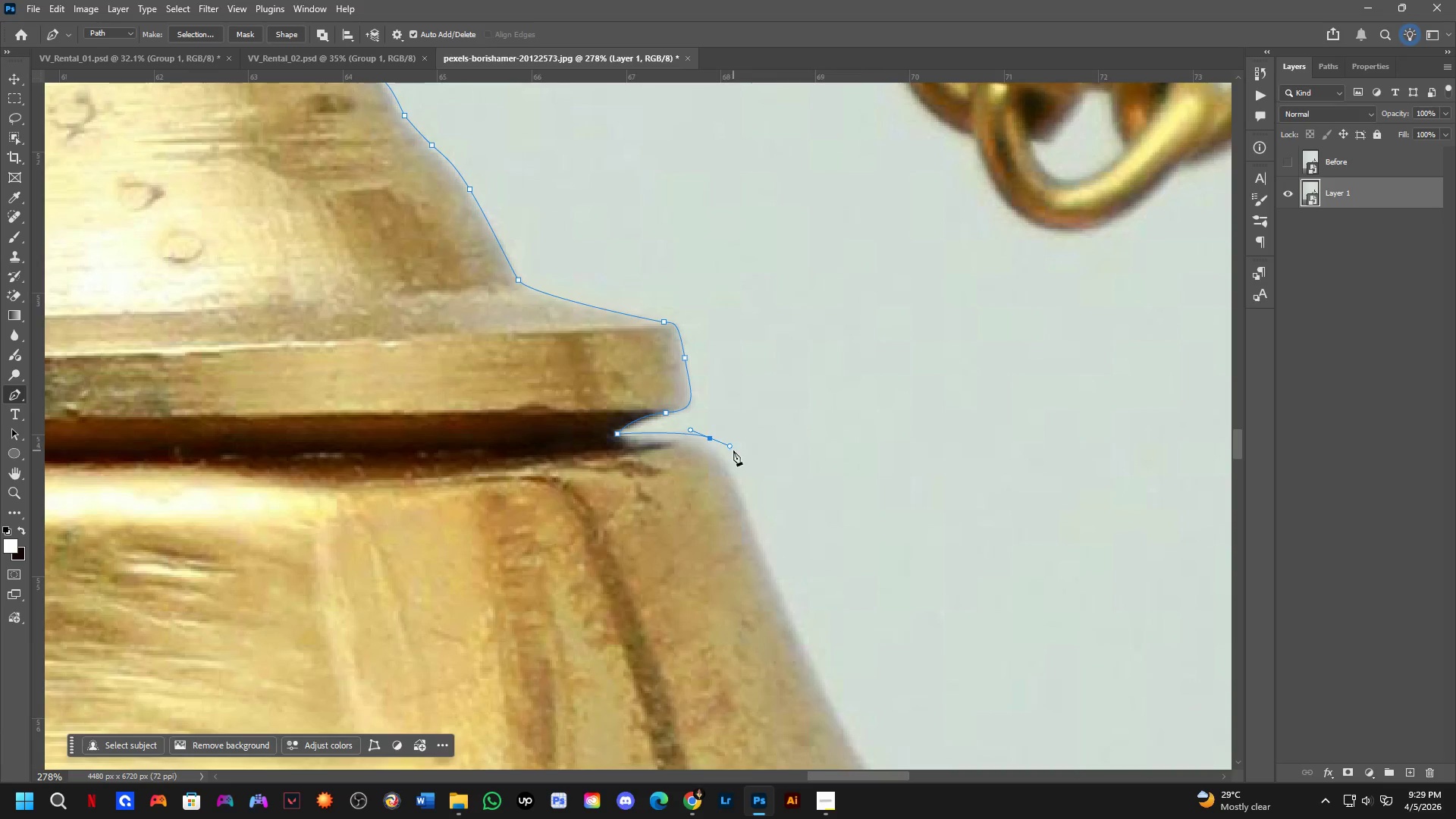 
hold_key(key=Space, duration=0.53)
 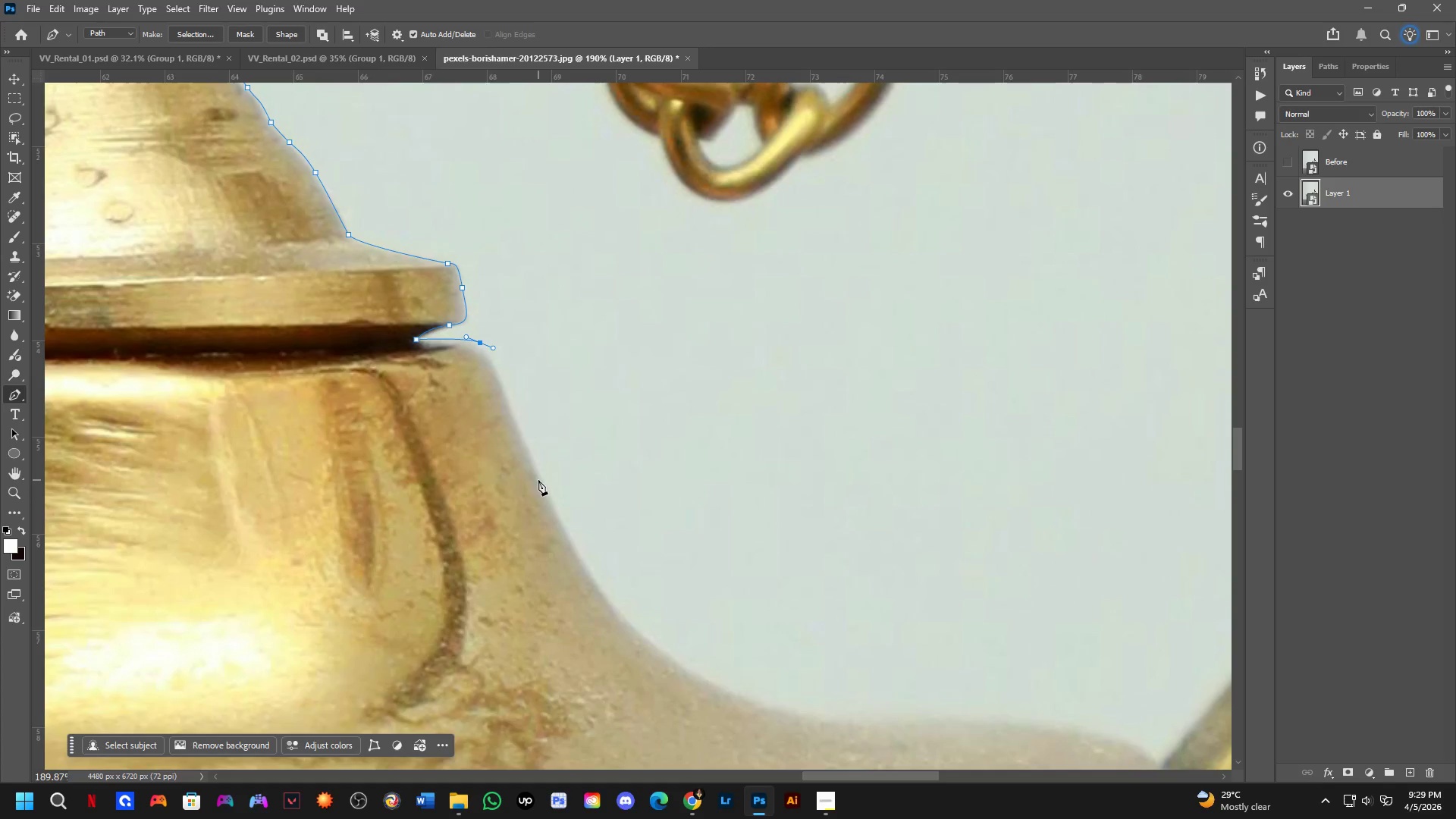 
left_click_drag(start_coordinate=[746, 538], to_coordinate=[510, 438])
 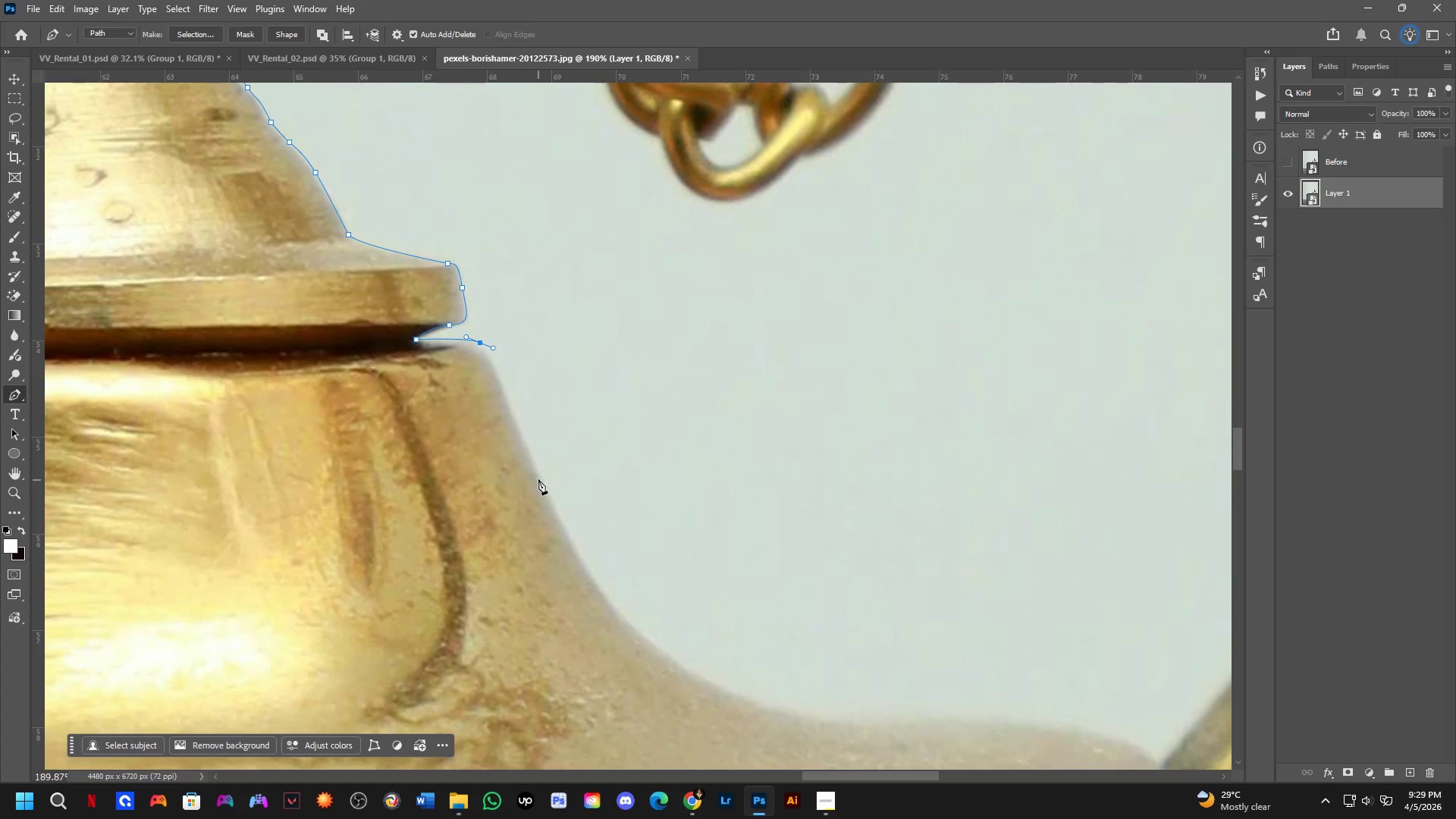 
scroll: coordinate [730, 456], scroll_direction: down, amount: 4.0
 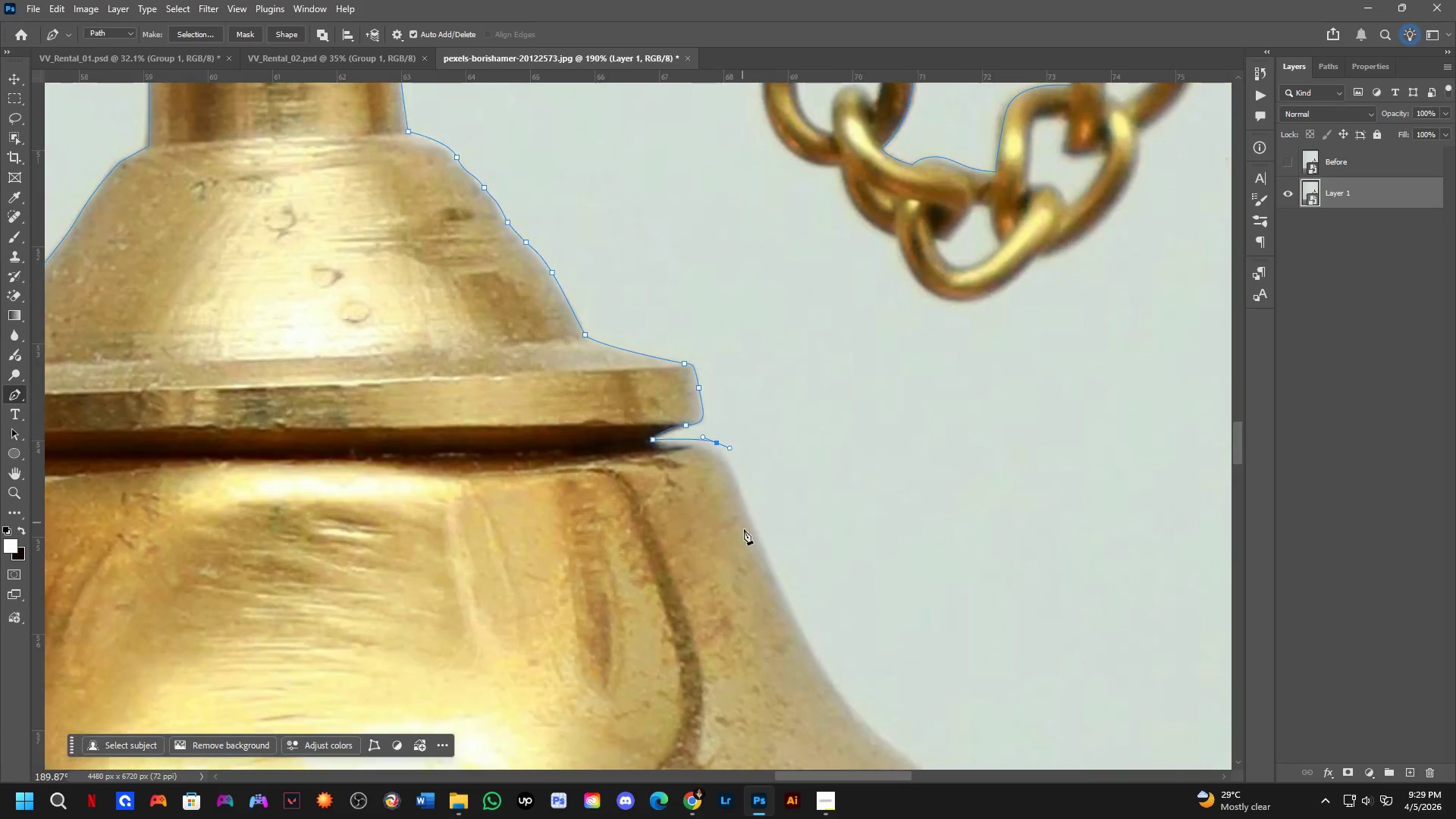 
left_click_drag(start_coordinate=[545, 481], to_coordinate=[569, 515])
 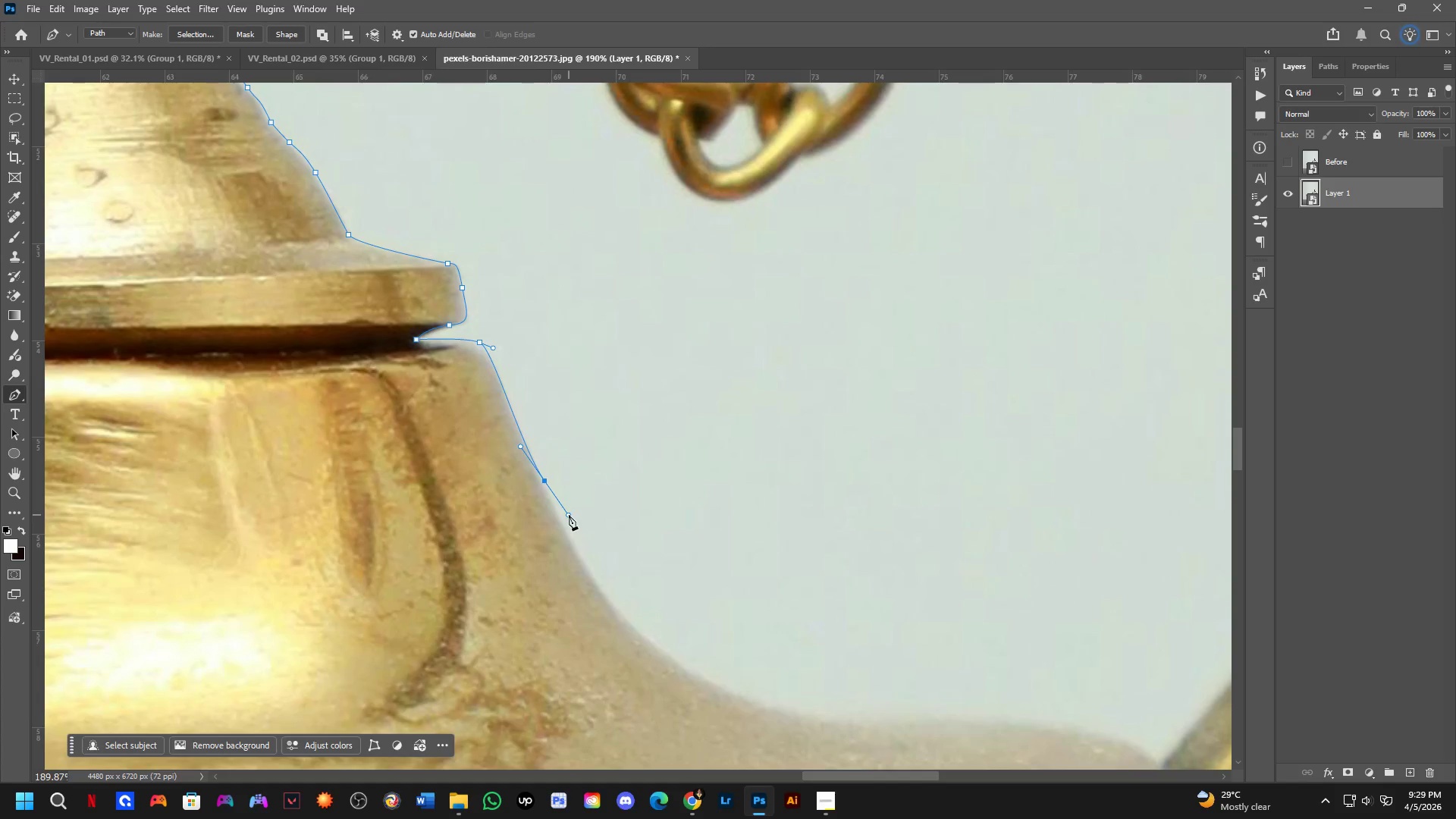 
key(Control+ControlLeft)
 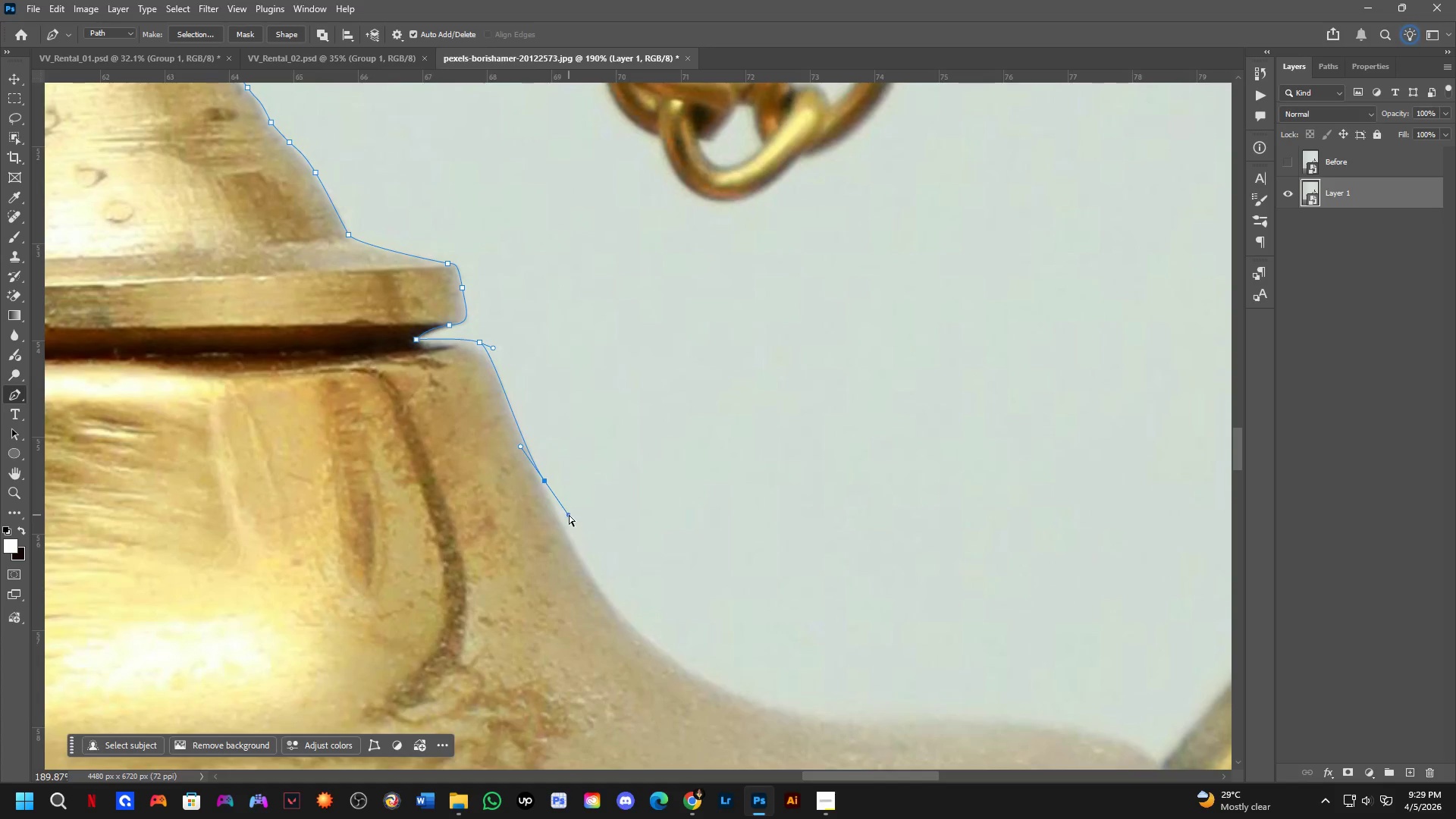 
key(Control+Z)
 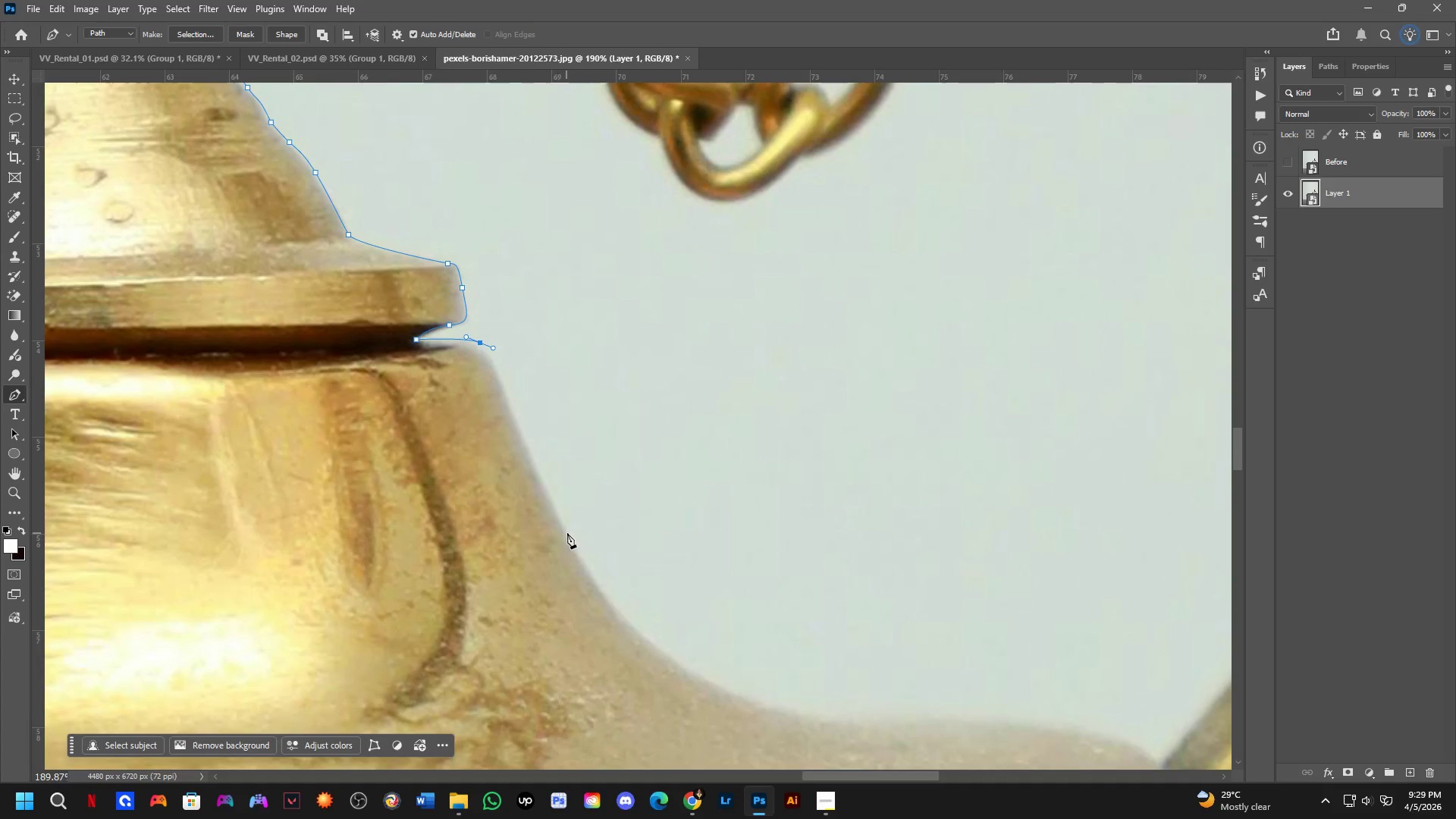 
left_click_drag(start_coordinate=[575, 543], to_coordinate=[613, 604])
 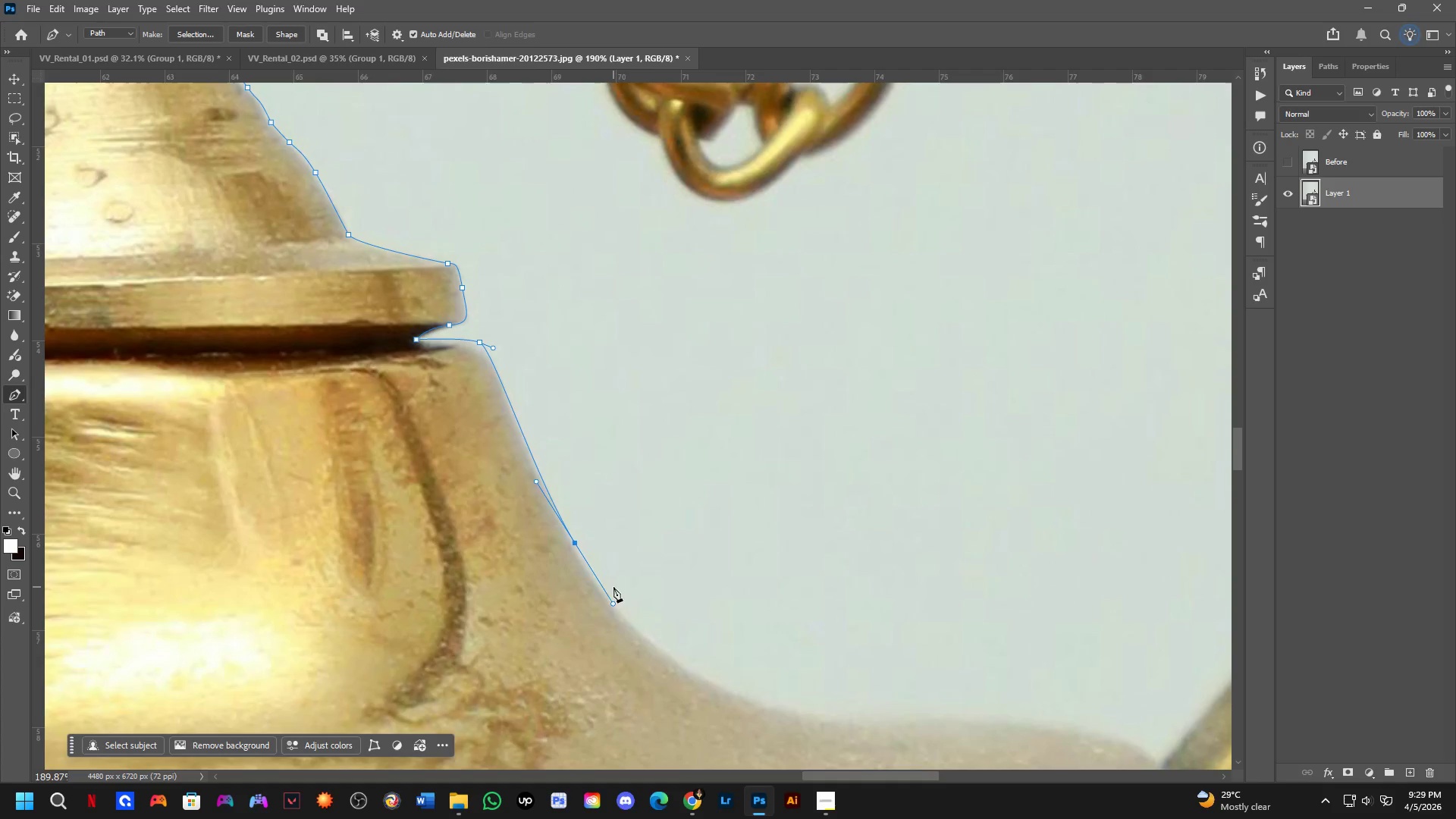 
hold_key(key=Space, duration=0.53)
 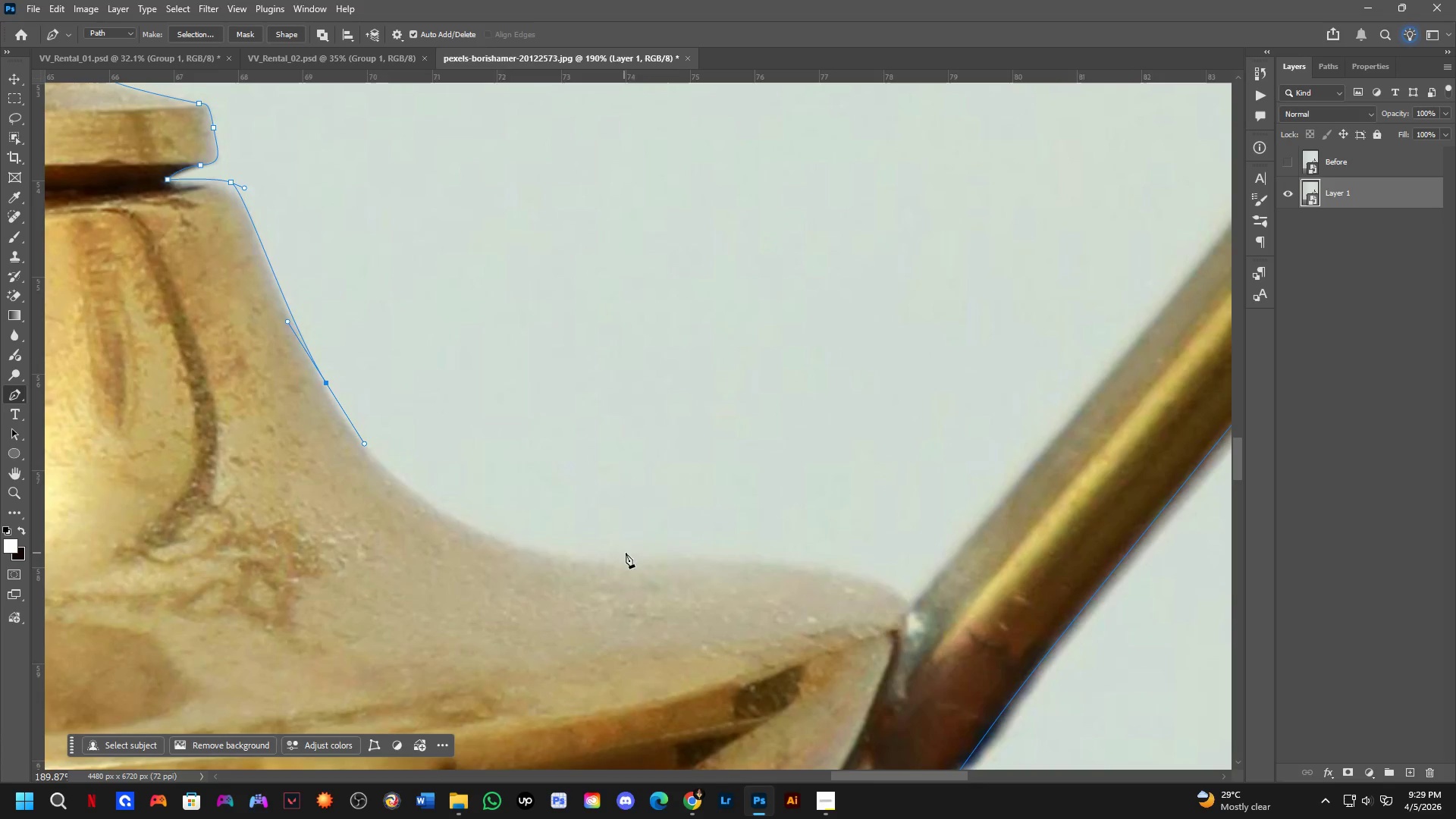 
left_click_drag(start_coordinate=[676, 624], to_coordinate=[428, 464])
 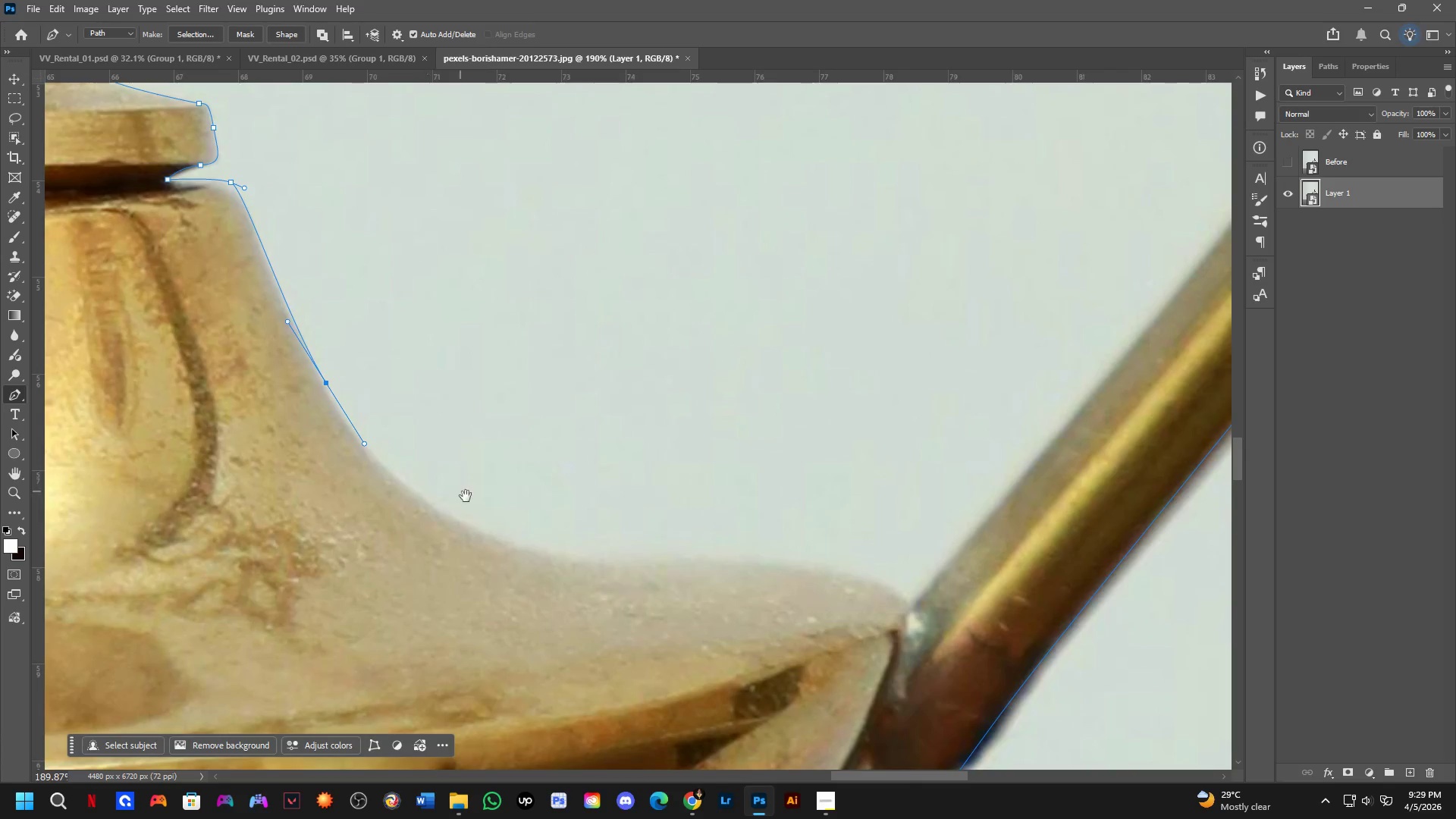 
hold_key(key=Space, duration=7.09)
 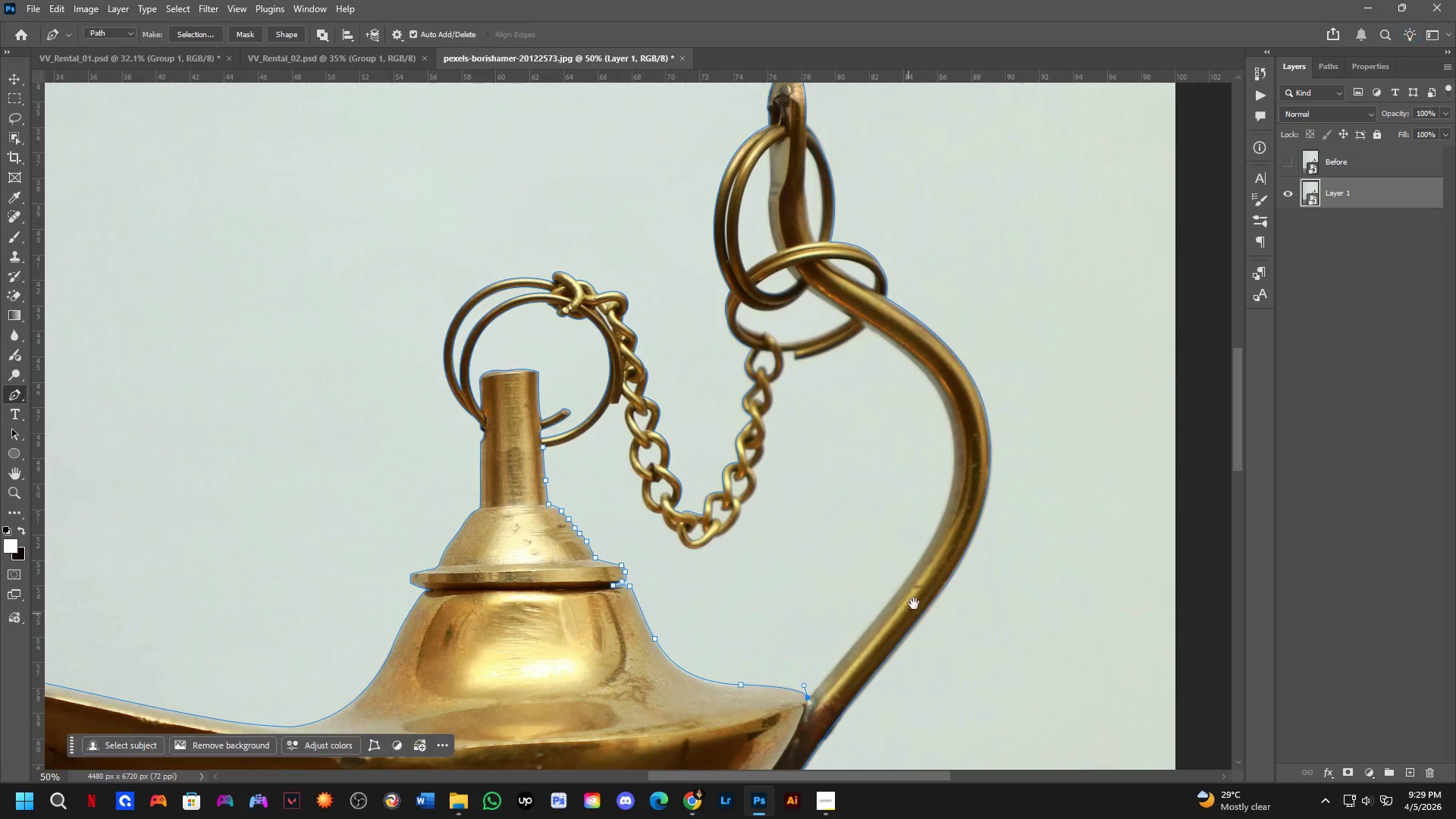 
left_click_drag(start_coordinate=[654, 557], to_coordinate=[877, 564])
 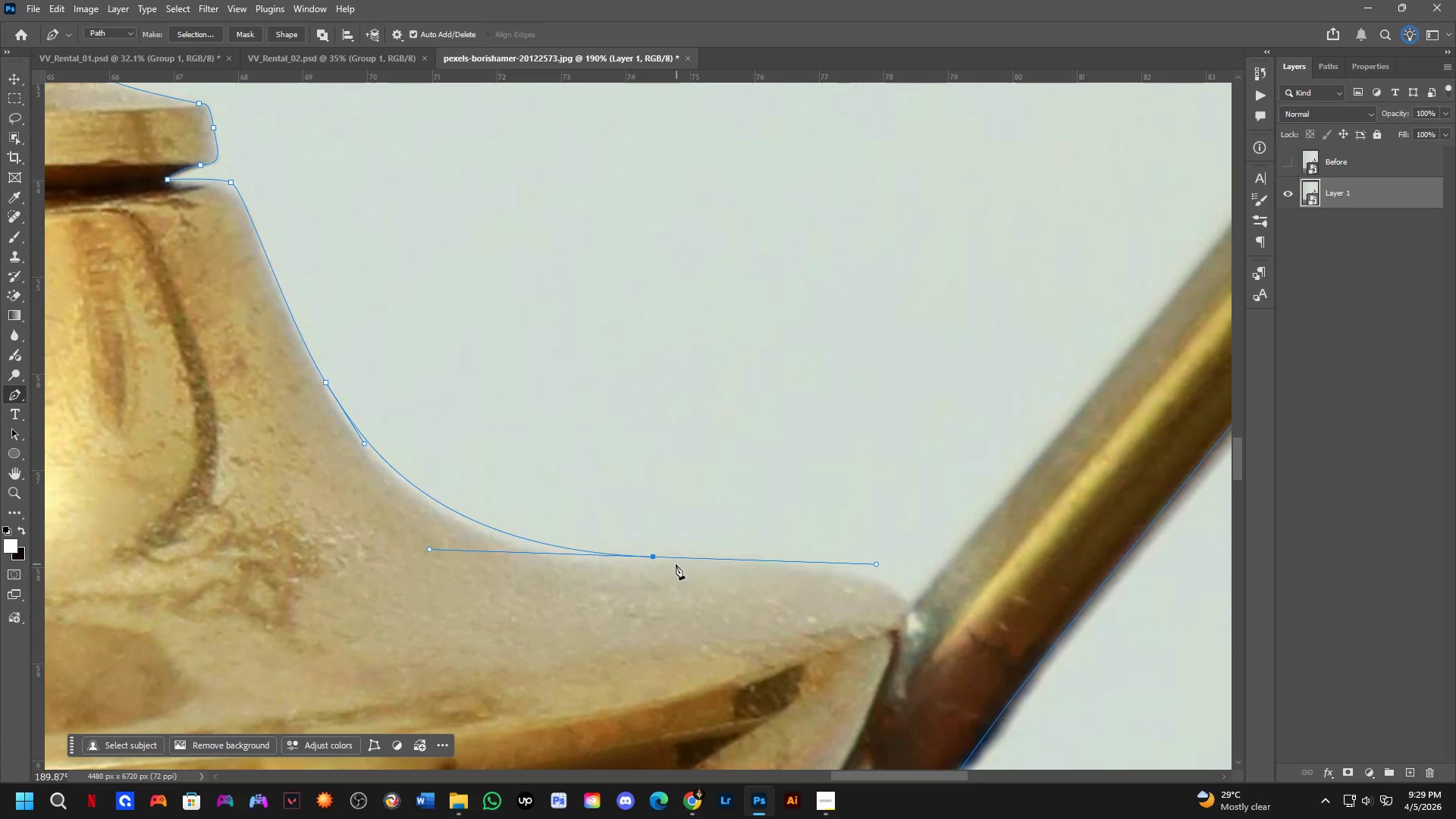 
hold_key(key=AltLeft, duration=0.58)
left_click([651, 556])
 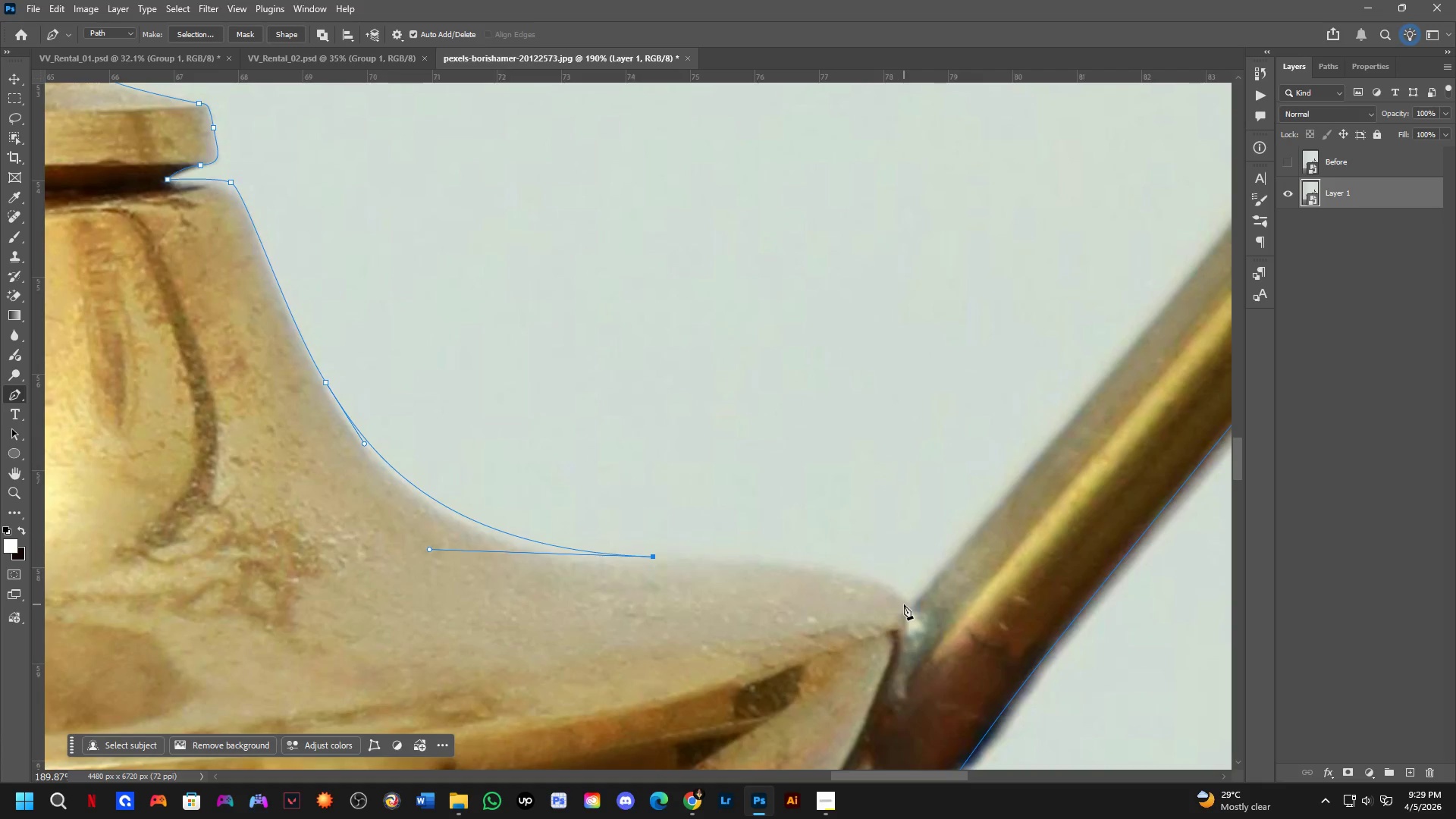 
left_click_drag(start_coordinate=[908, 606], to_coordinate=[924, 652])
 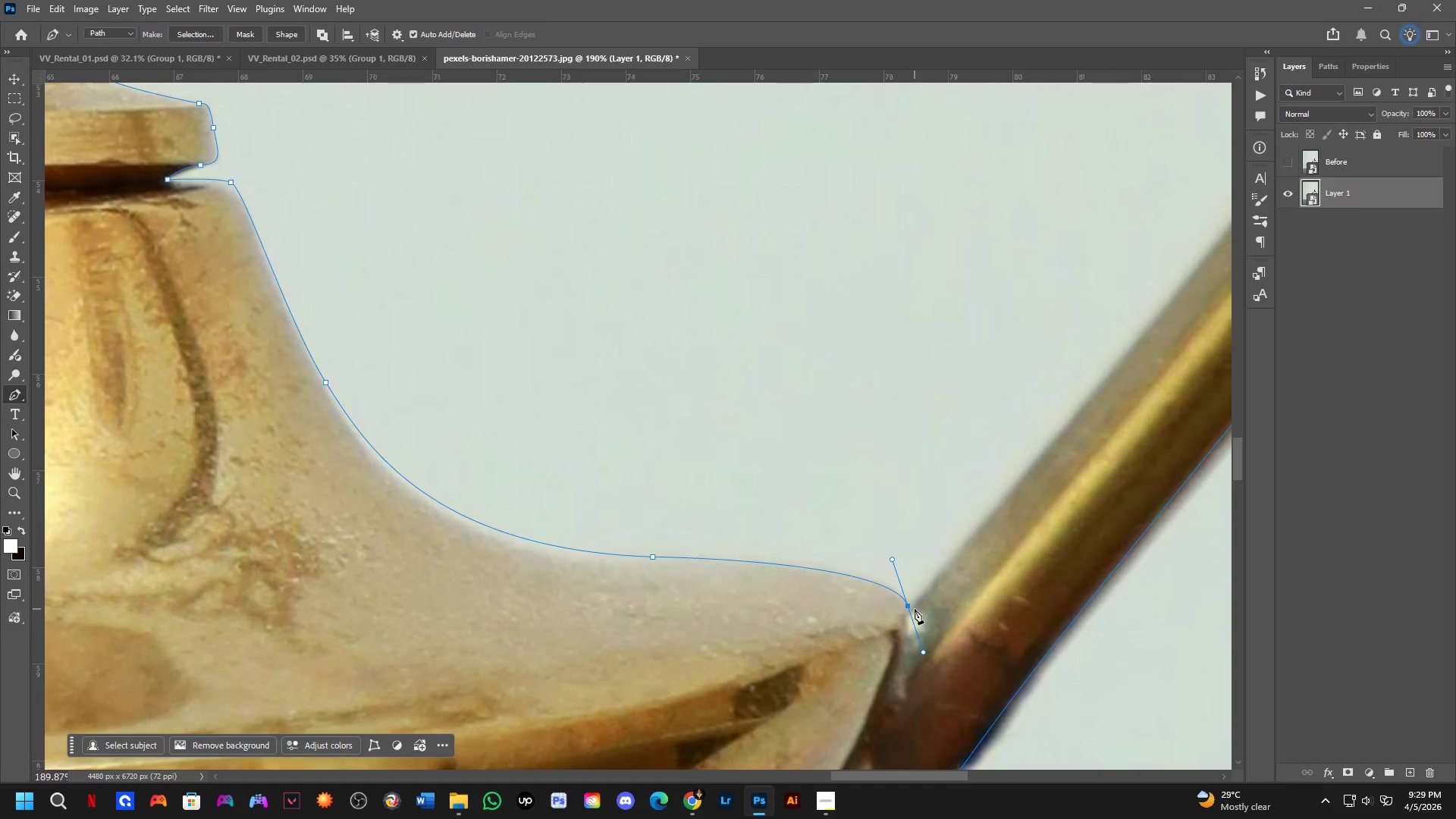 
hold_key(key=AltLeft, duration=0.33)
left_click([908, 604])
 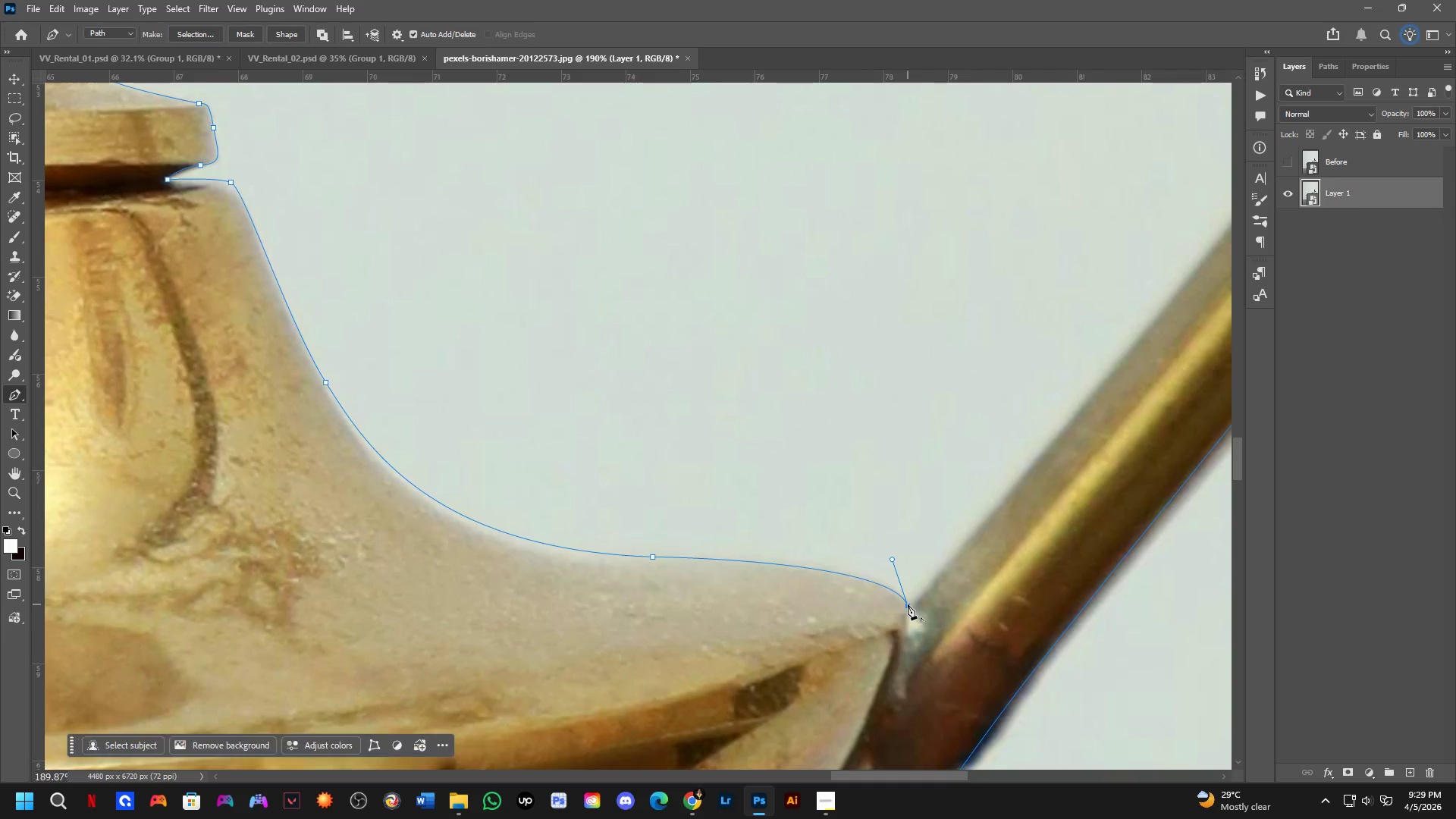 
key(Shift+ShiftLeft)
 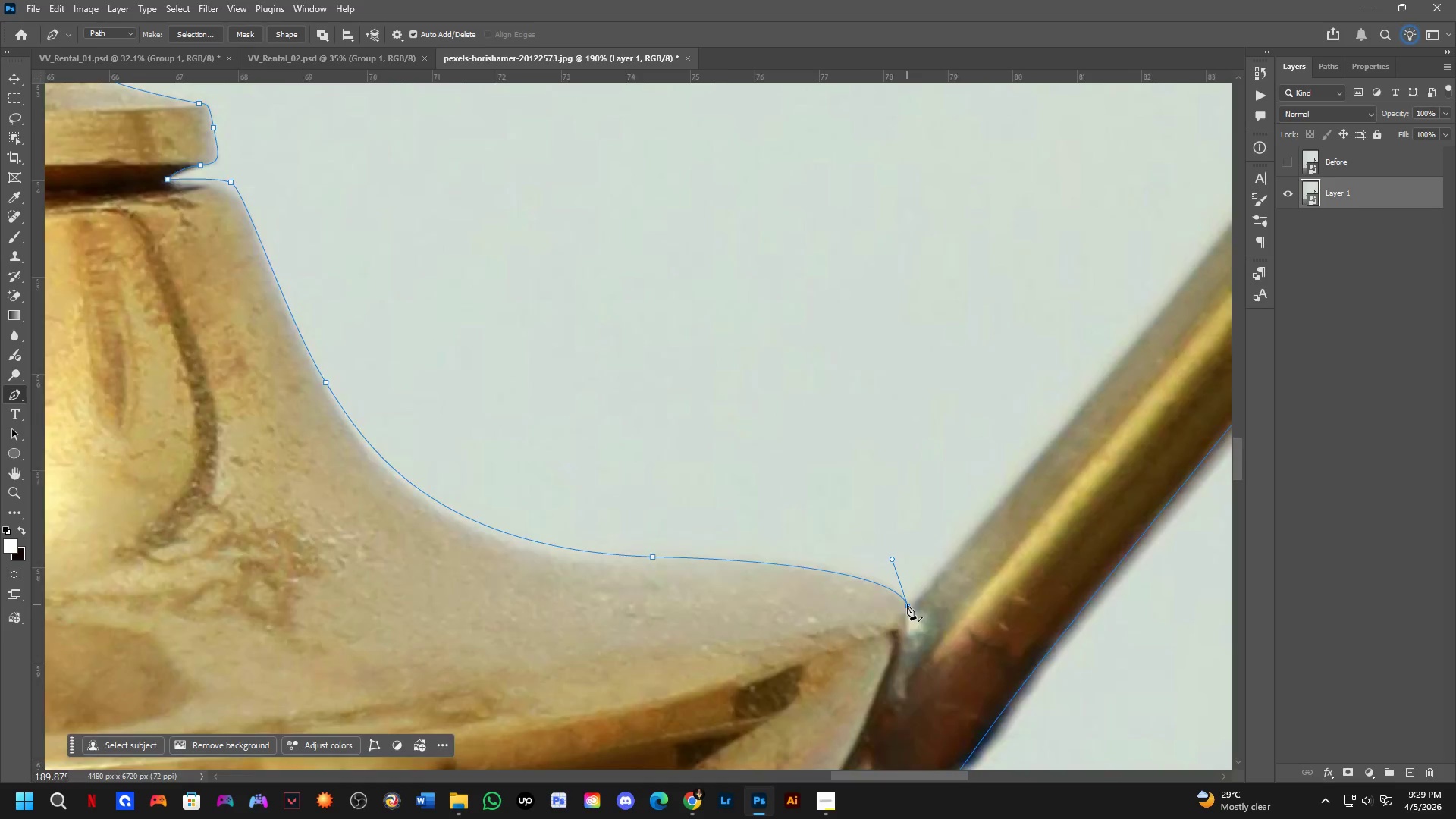 
hold_key(key=Space, duration=0.58)
 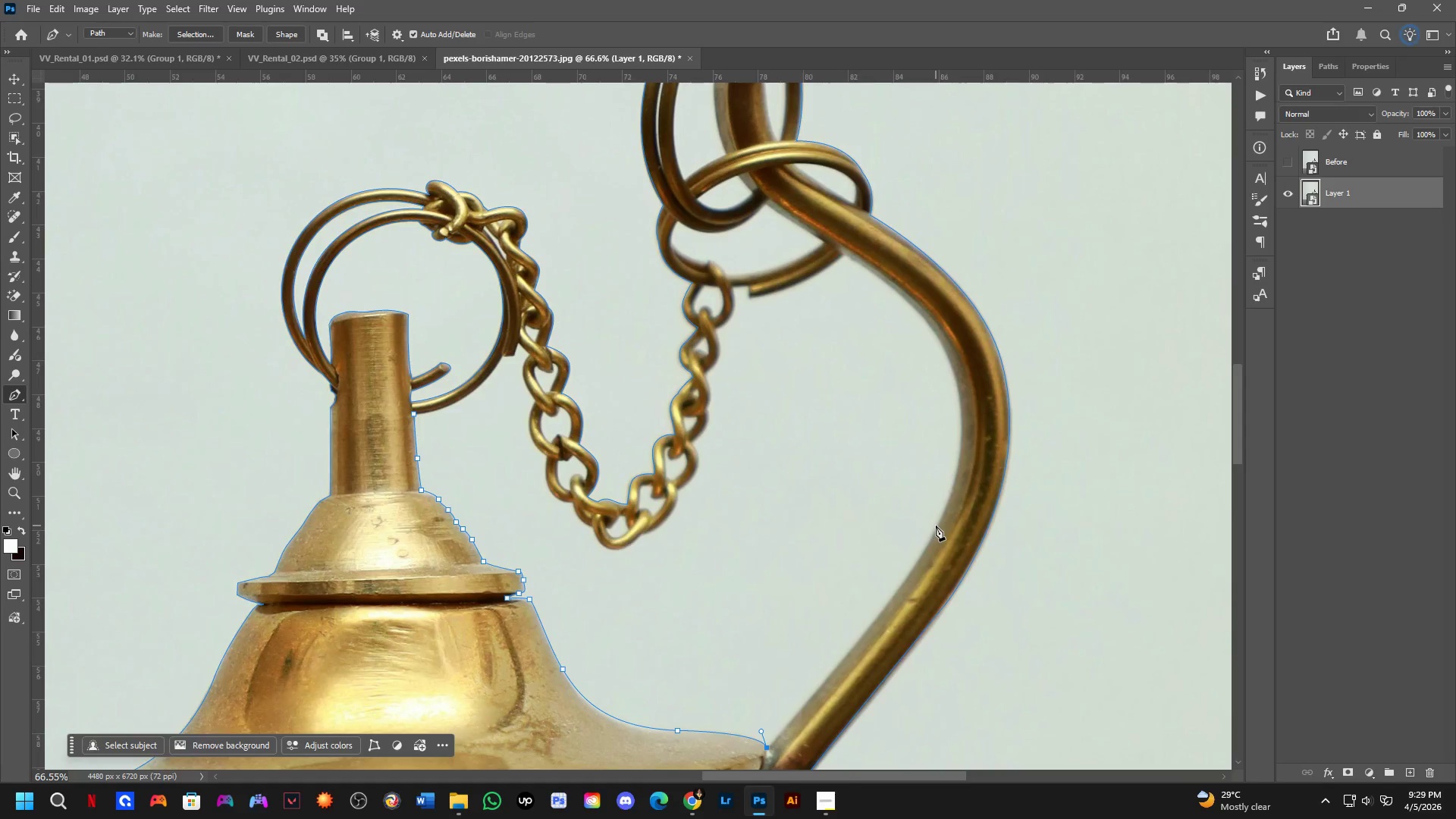 
left_click_drag(start_coordinate=[999, 529], to_coordinate=[900, 623])
 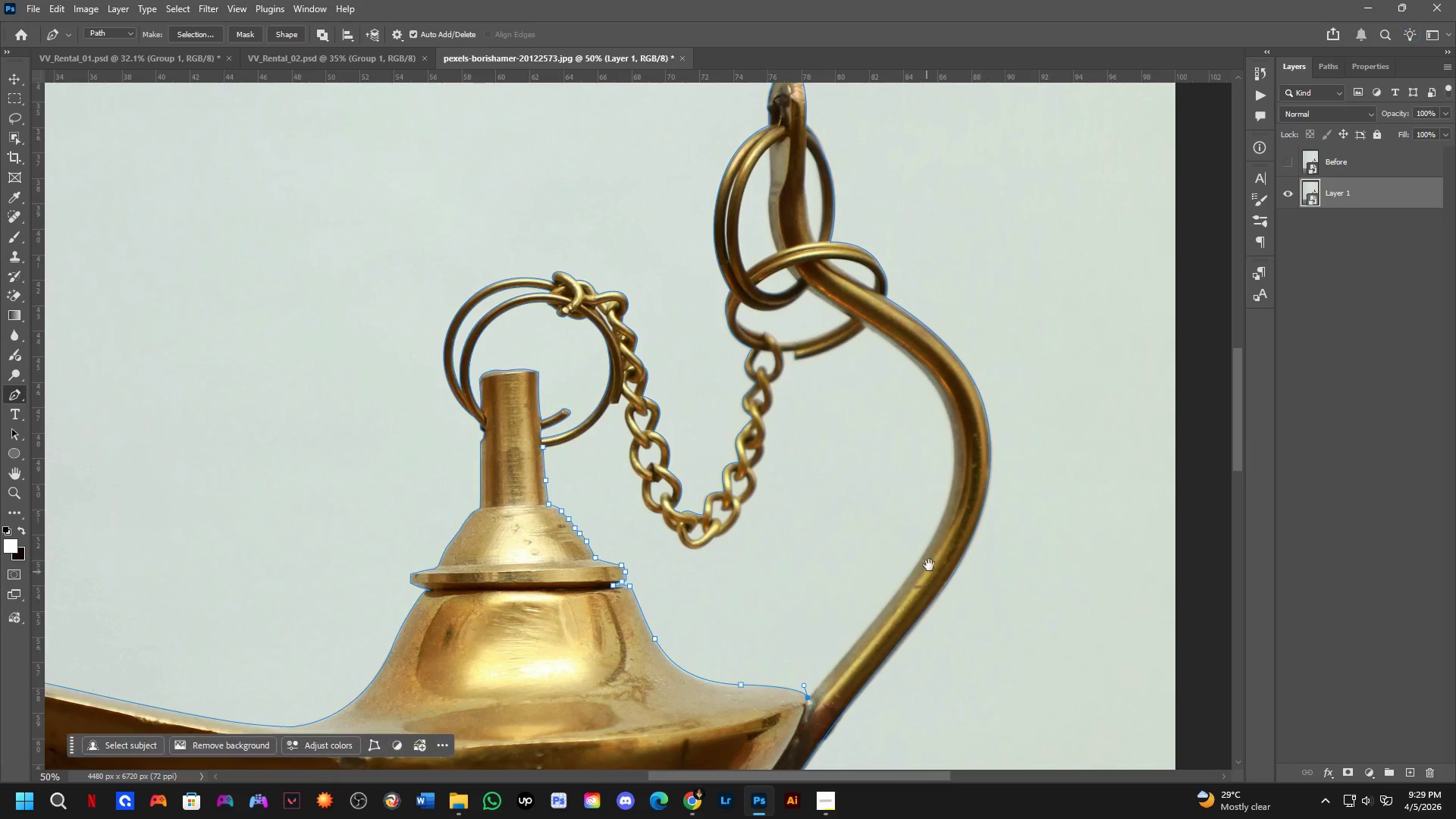 
scroll: coordinate [907, 604], scroll_direction: down, amount: 3.0
 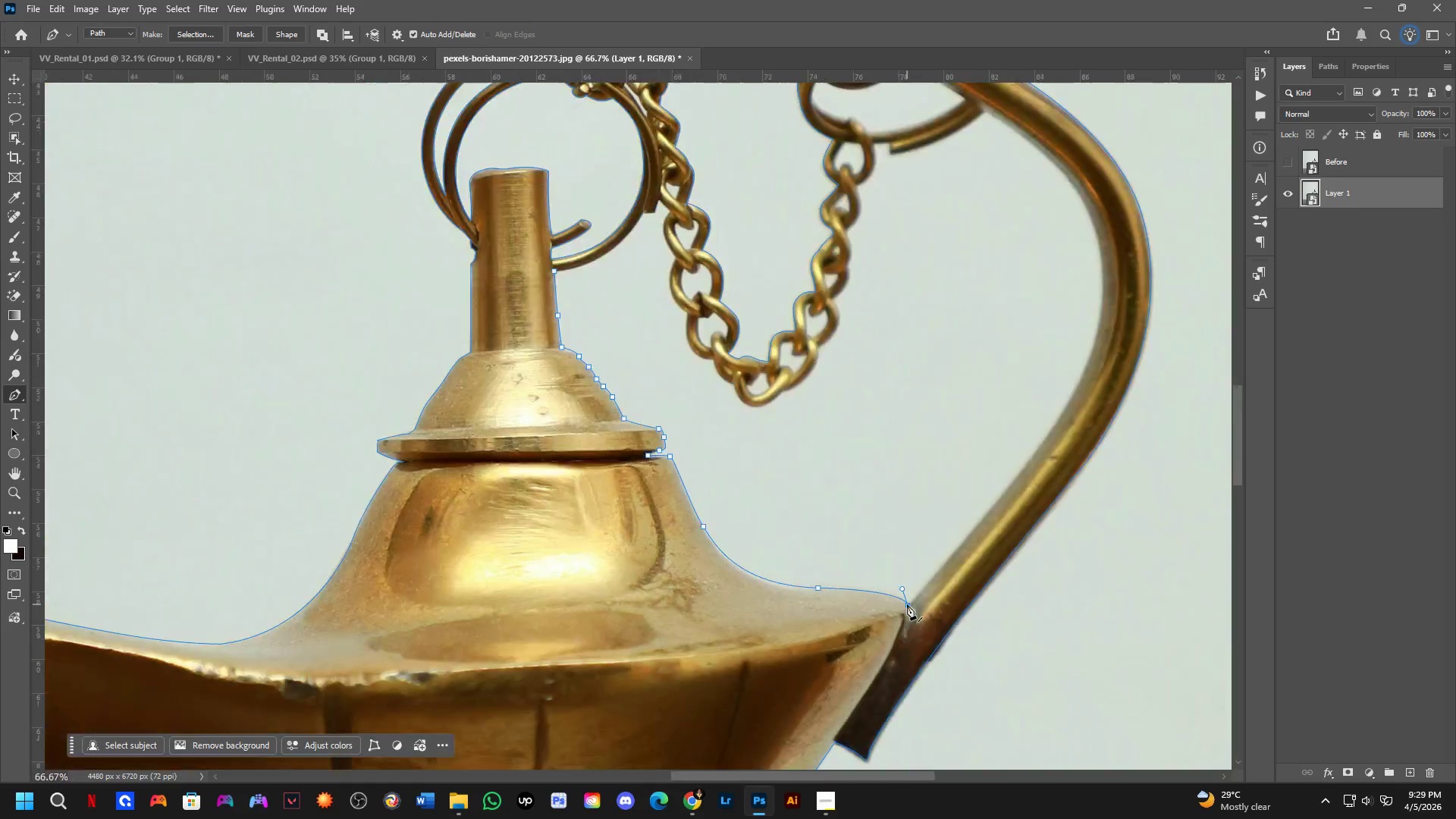 
scroll: coordinate [932, 542], scroll_direction: up, amount: 3.0
 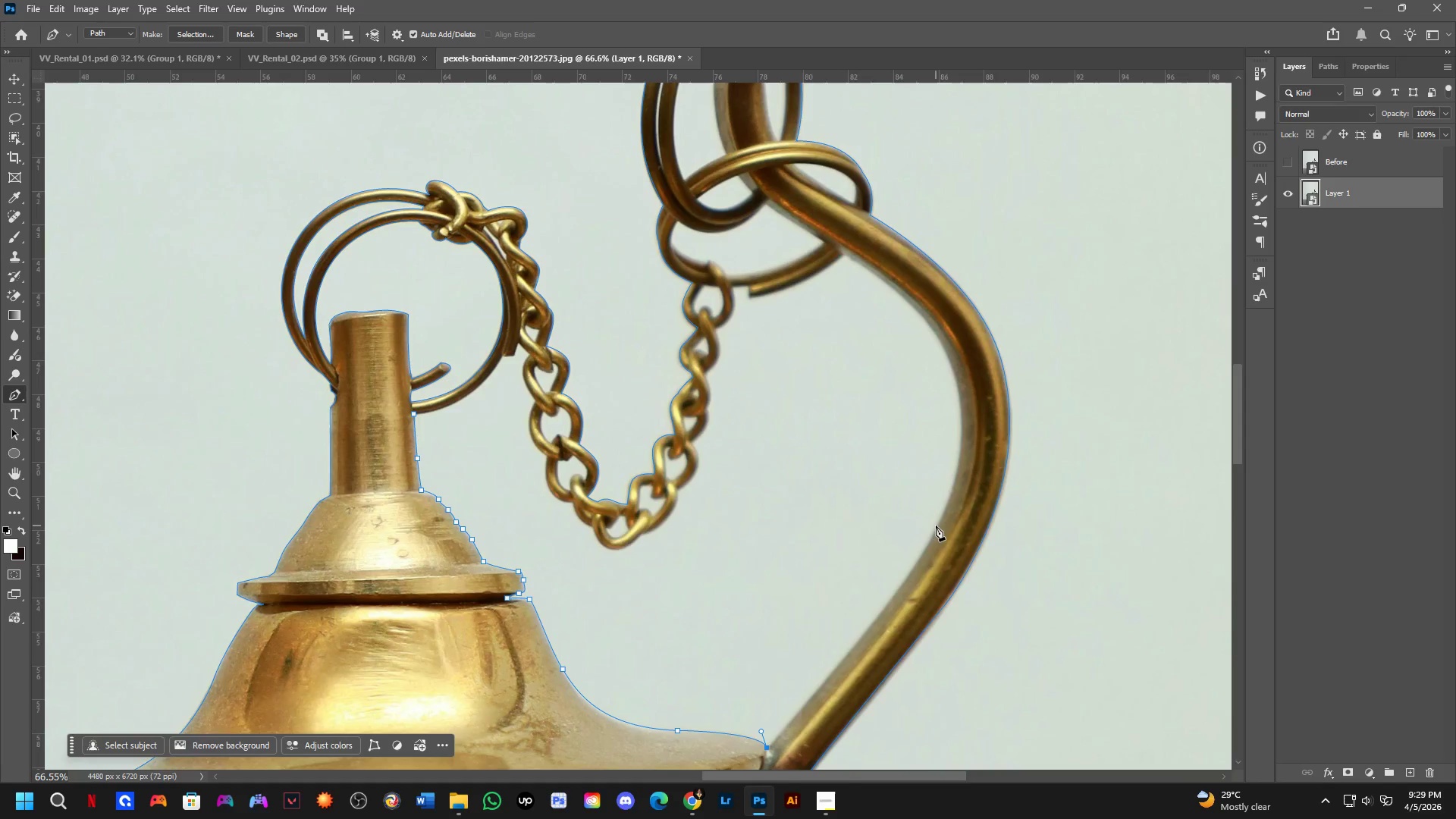 
left_click_drag(start_coordinate=[936, 526], to_coordinate=[954, 467])
 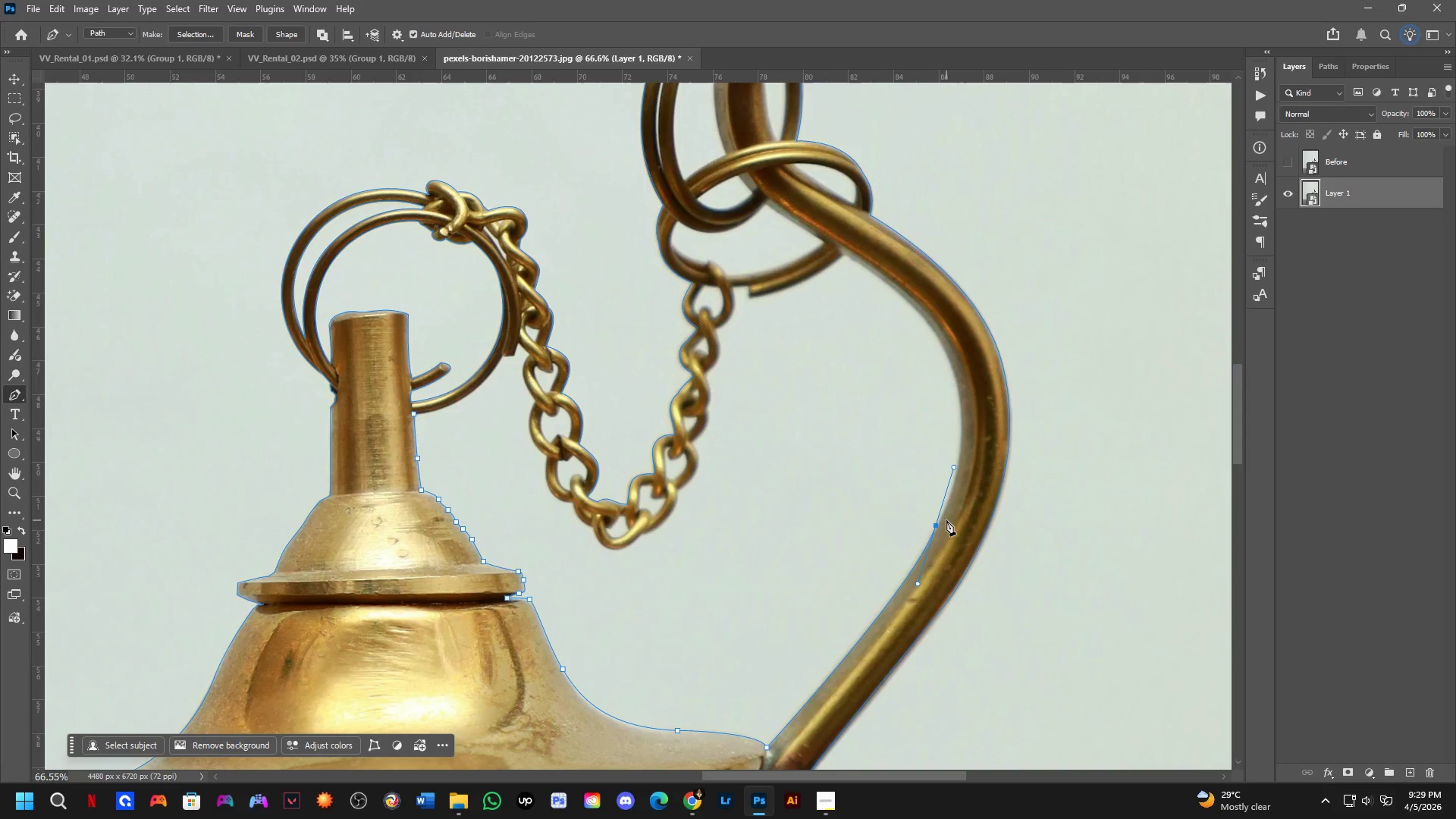 
key(Control+ControlLeft)
 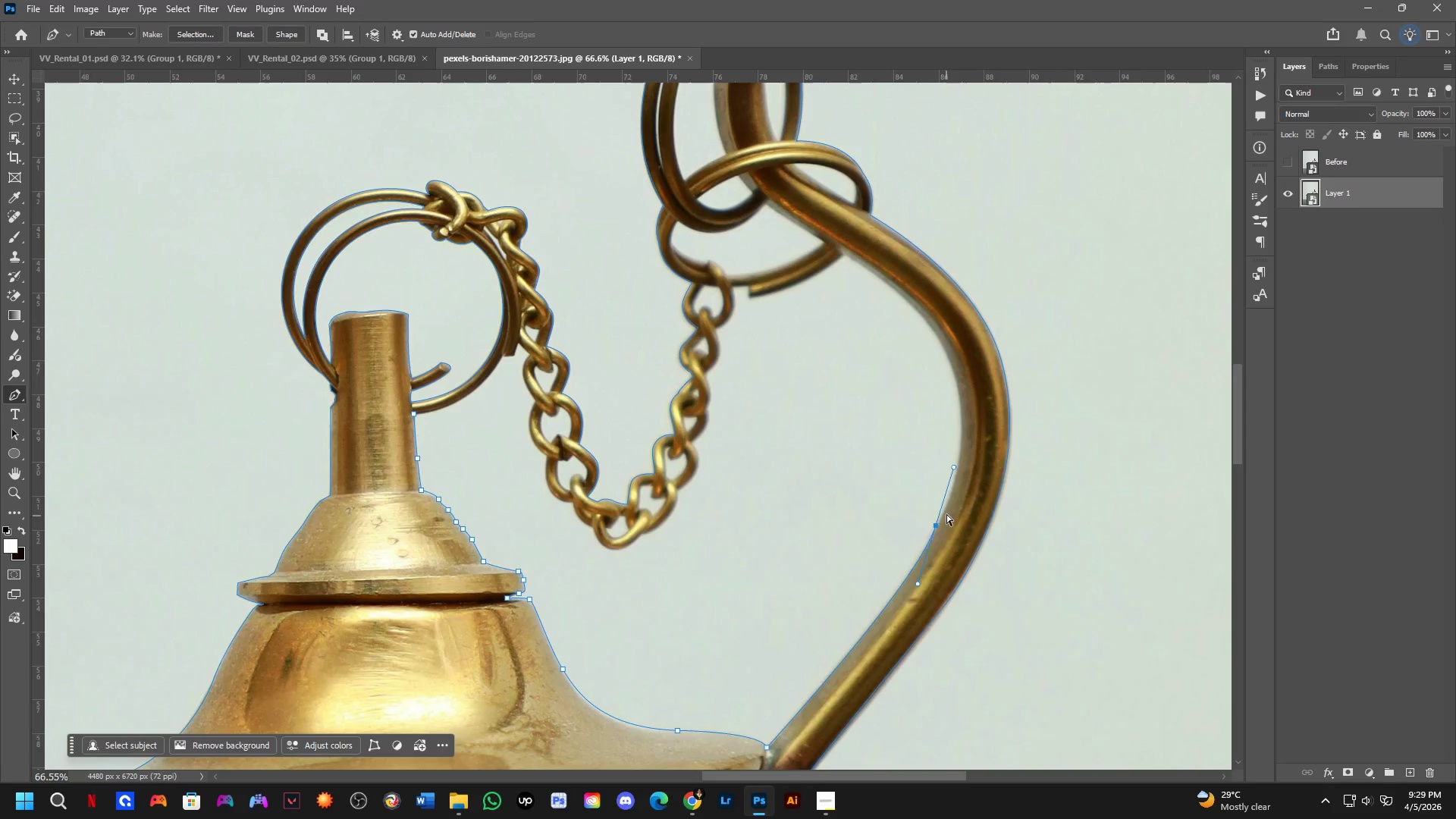 
key(Control+Z)
 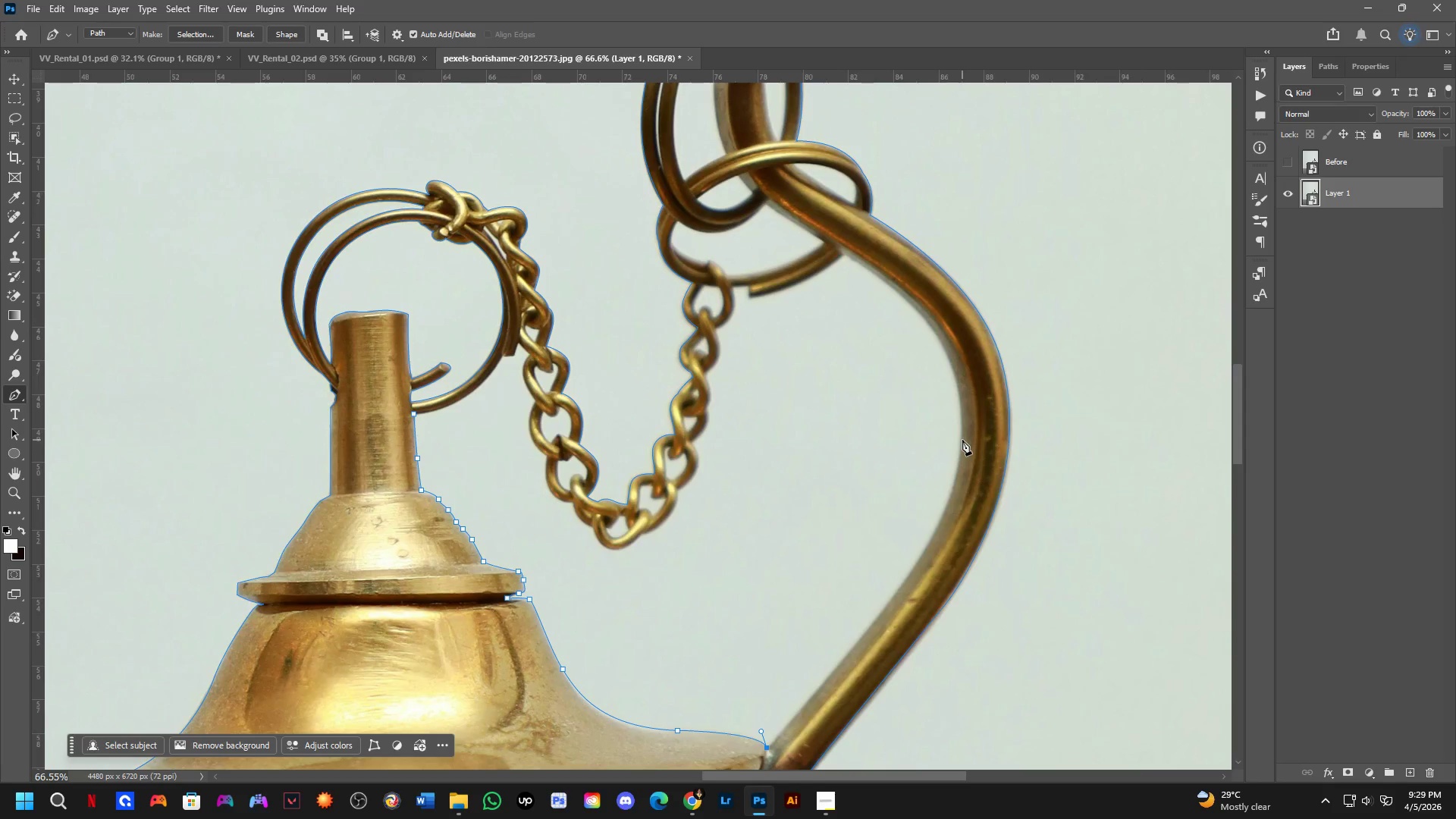 
left_click_drag(start_coordinate=[962, 435], to_coordinate=[968, 294])
 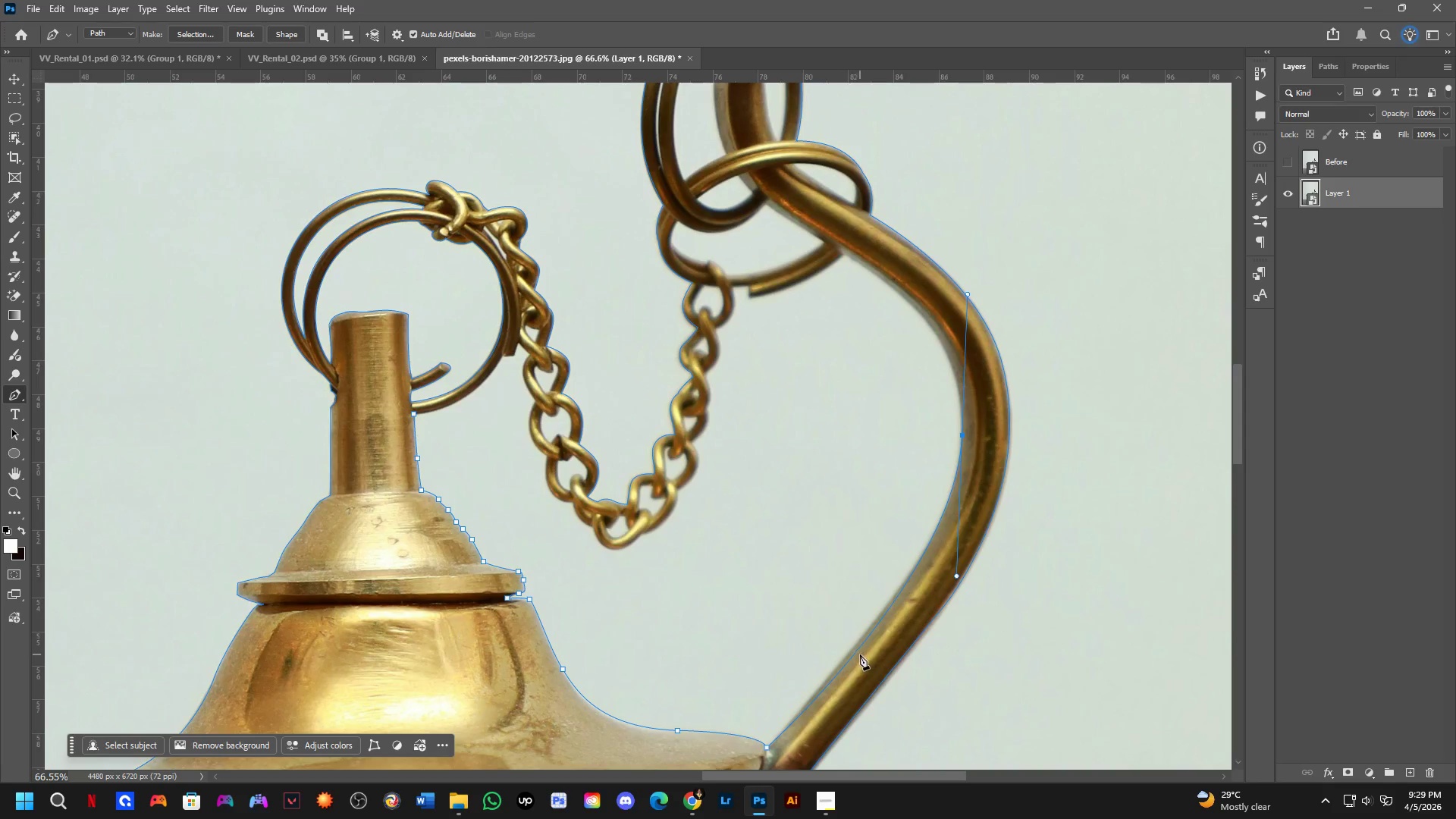 
left_click([856, 653])
 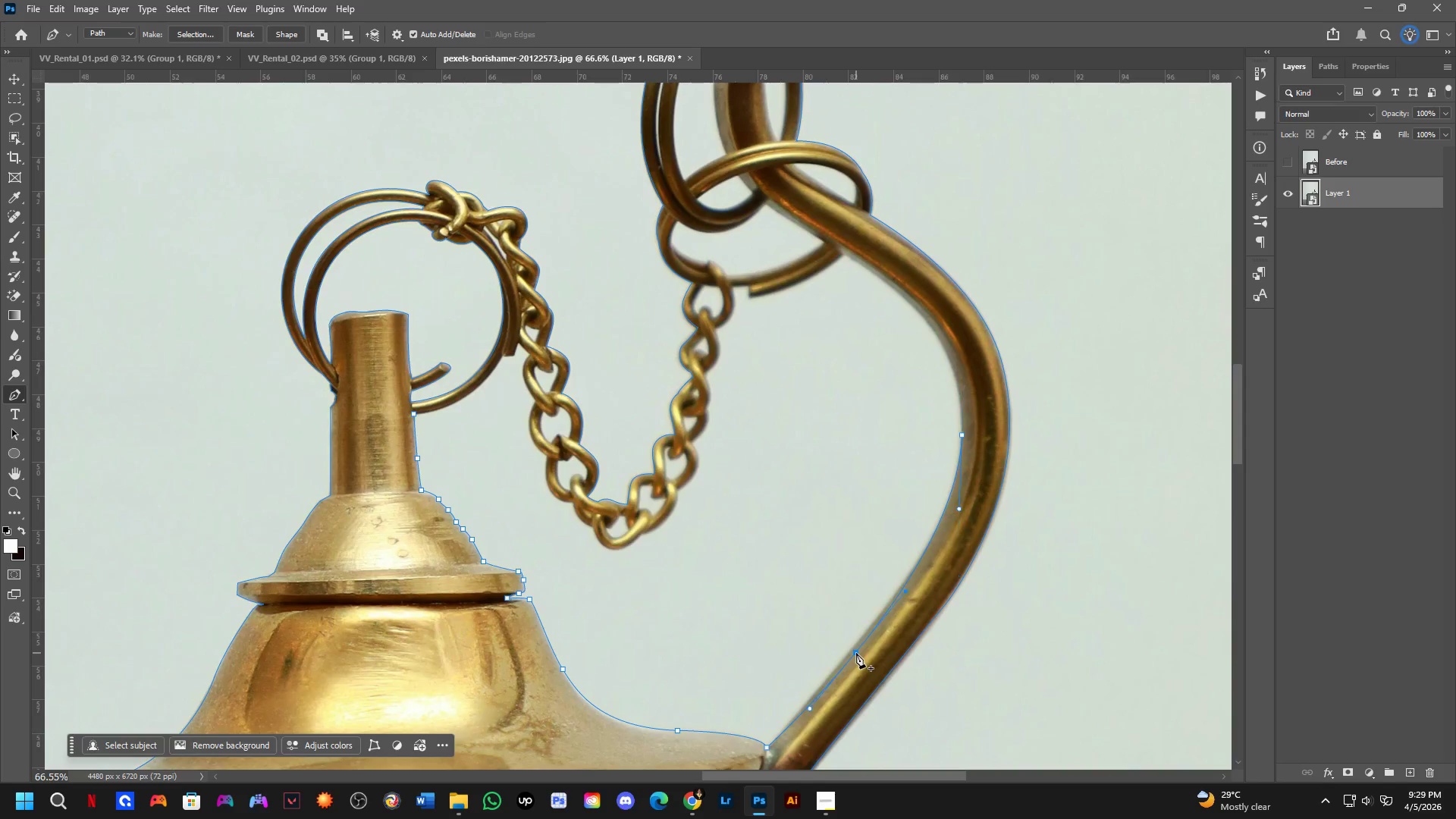 
hold_key(key=ControlLeft, duration=1.38)
left_click_drag(start_coordinate=[856, 653], to_coordinate=[852, 652])
 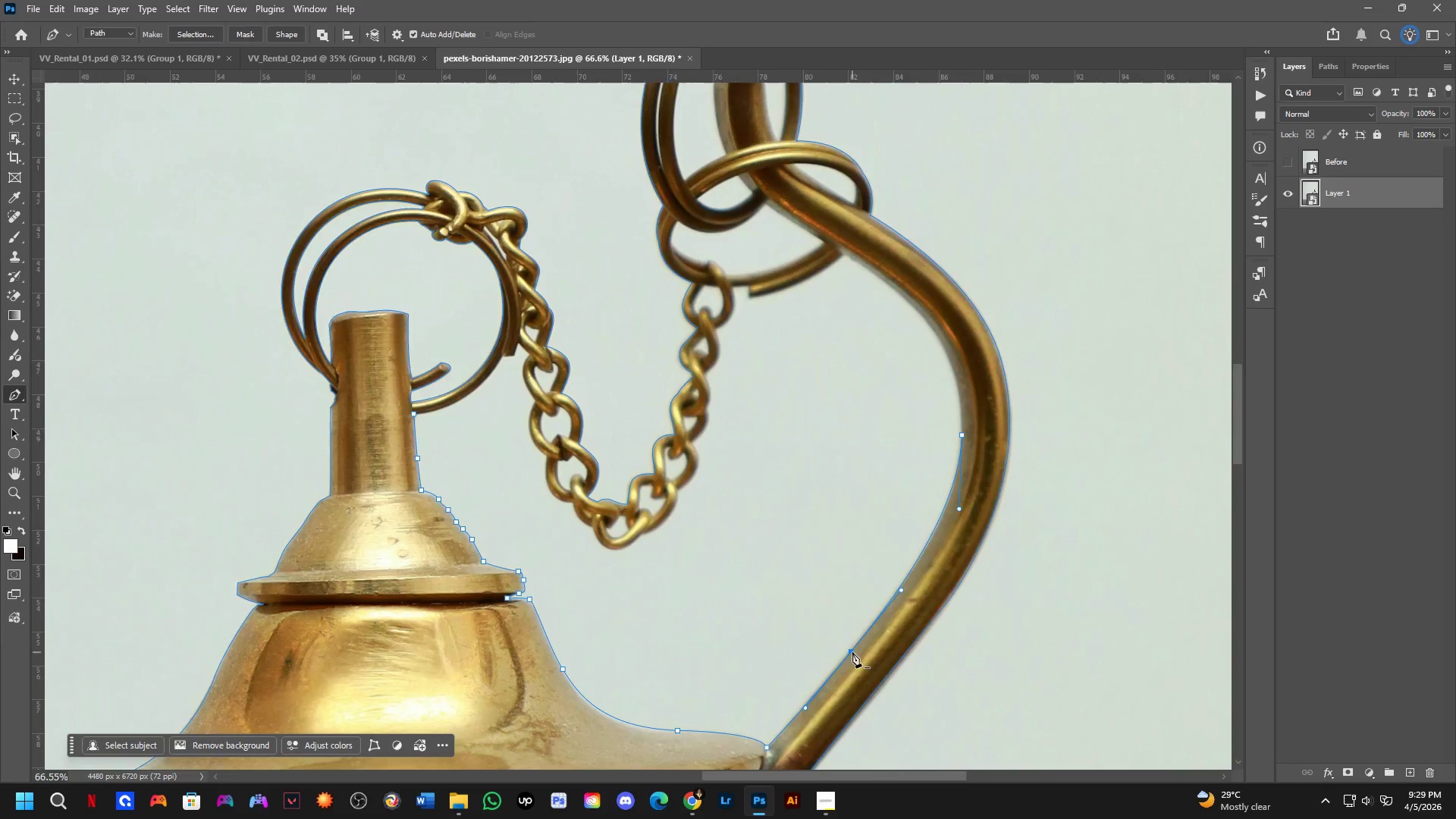 
hold_key(key=Space, duration=0.72)
 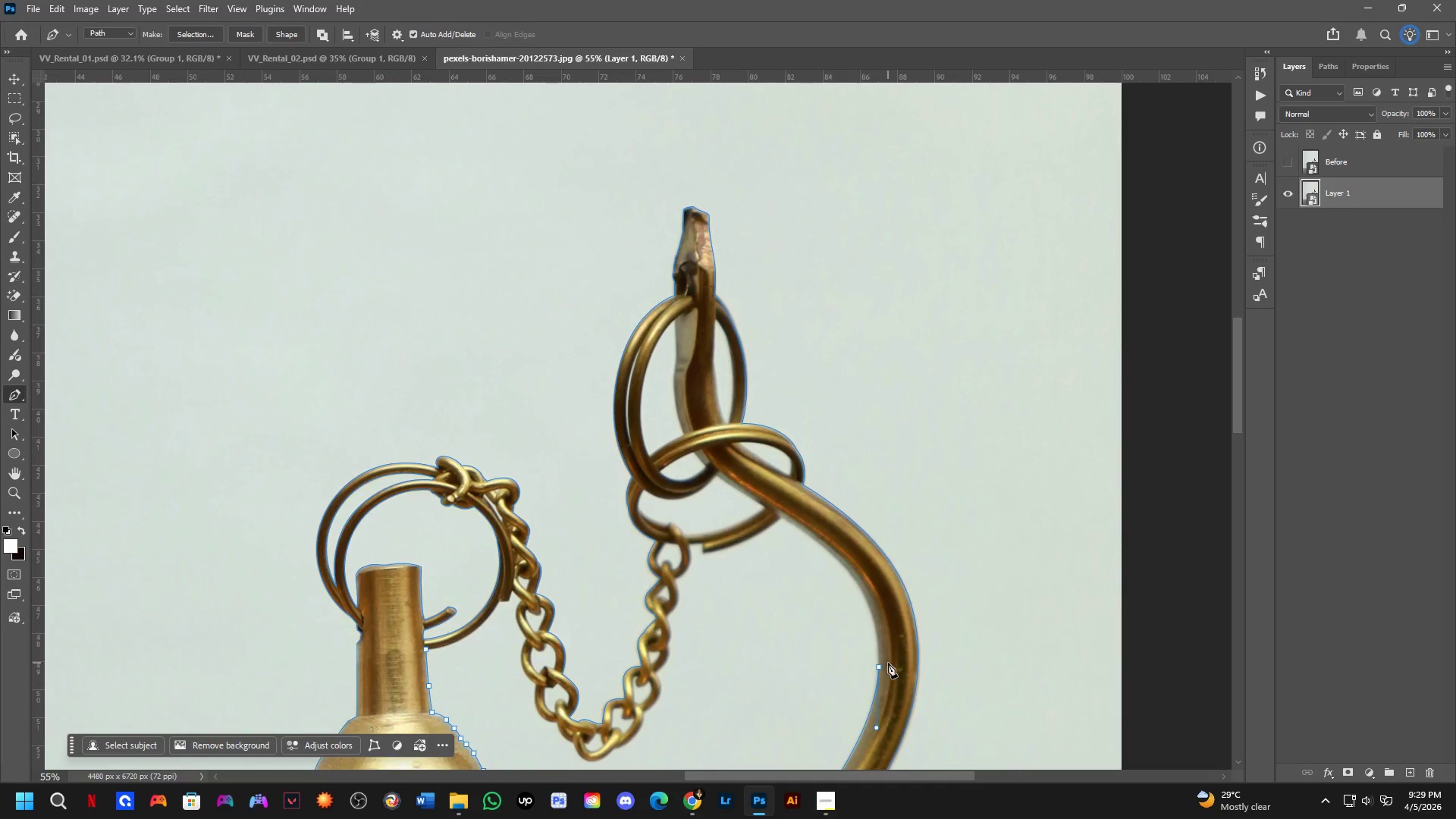 
left_click_drag(start_coordinate=[990, 510], to_coordinate=[926, 704])
 